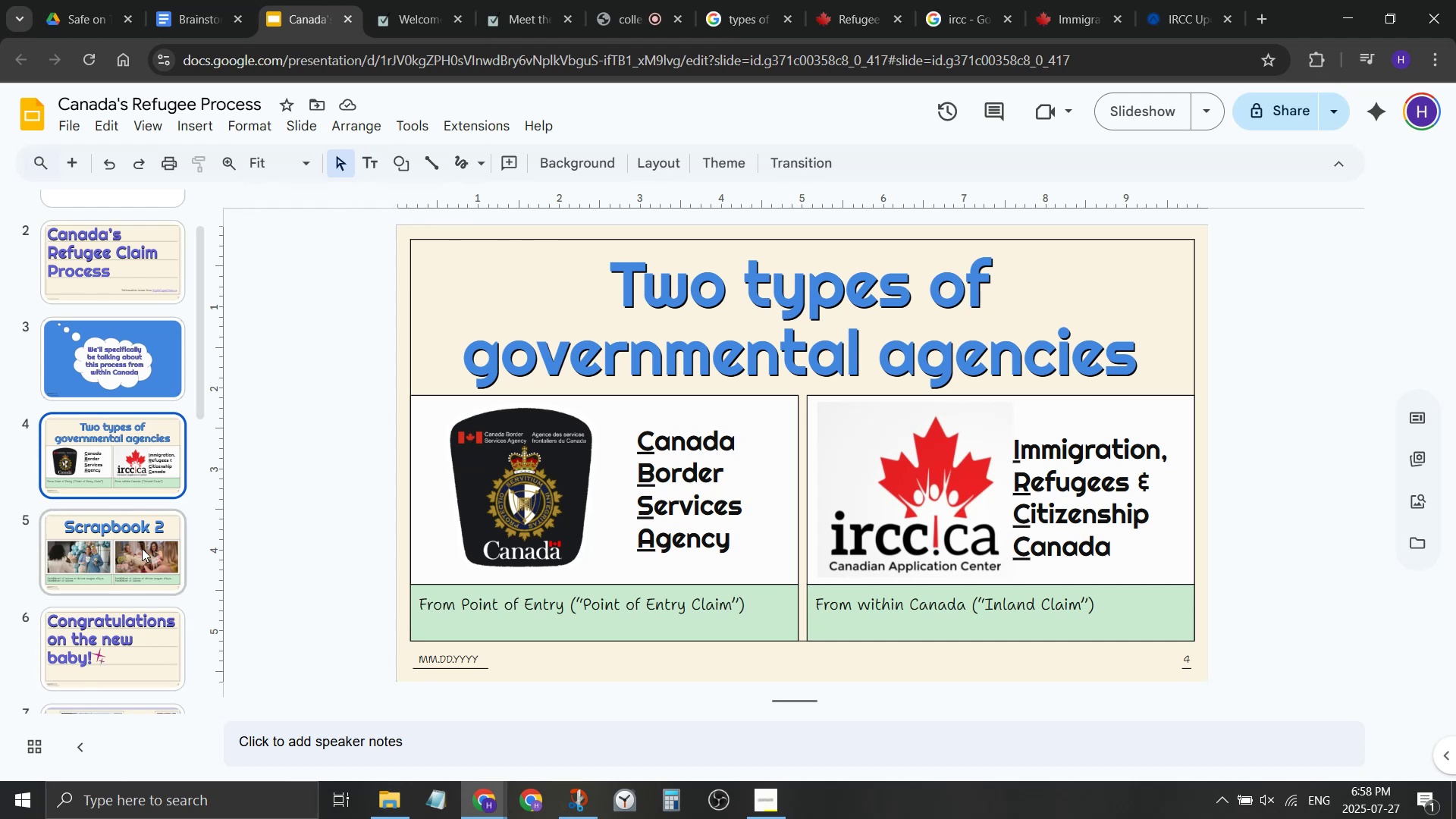 
left_click([425, 0])
 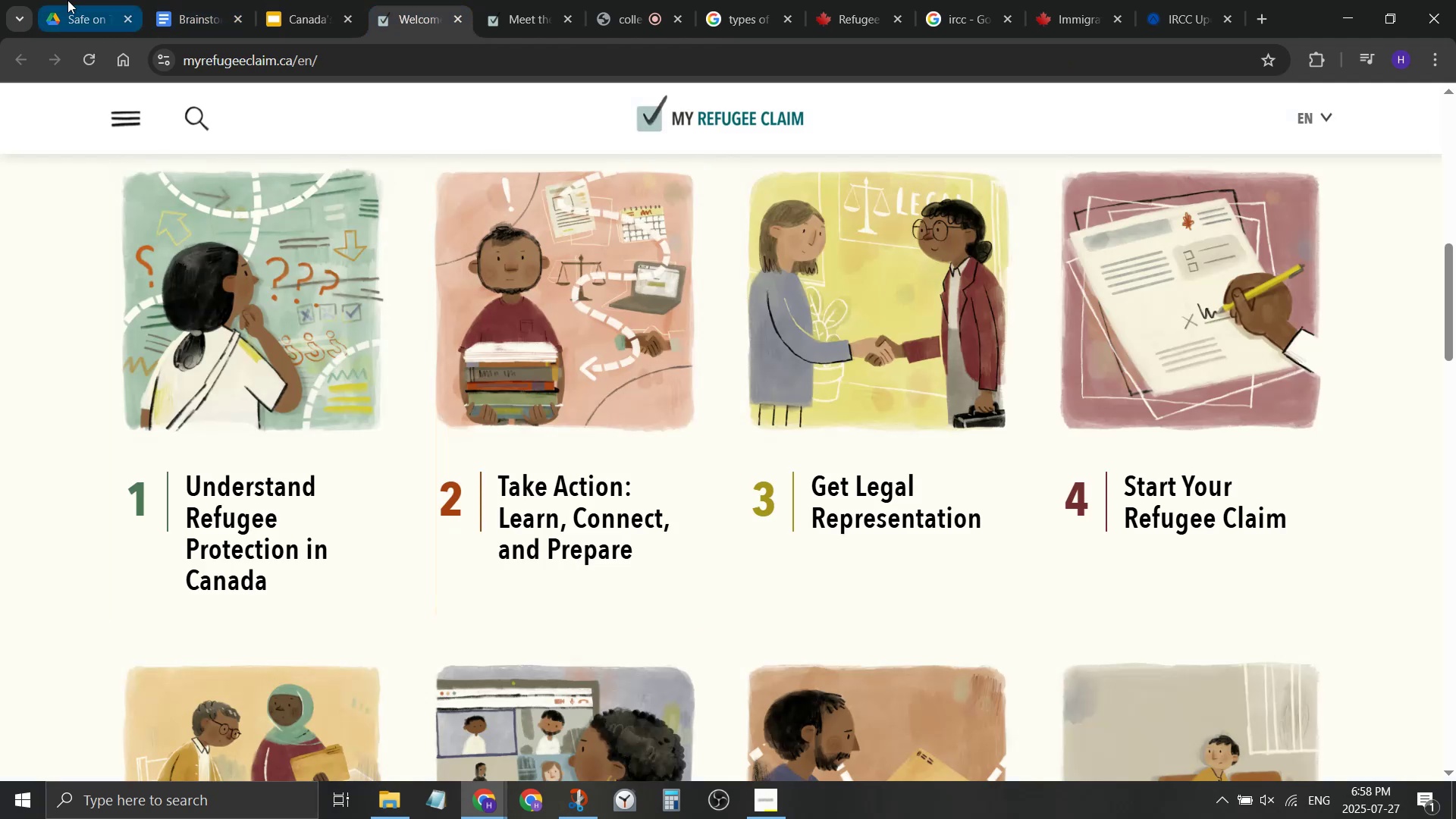 
left_click([86, 0])
 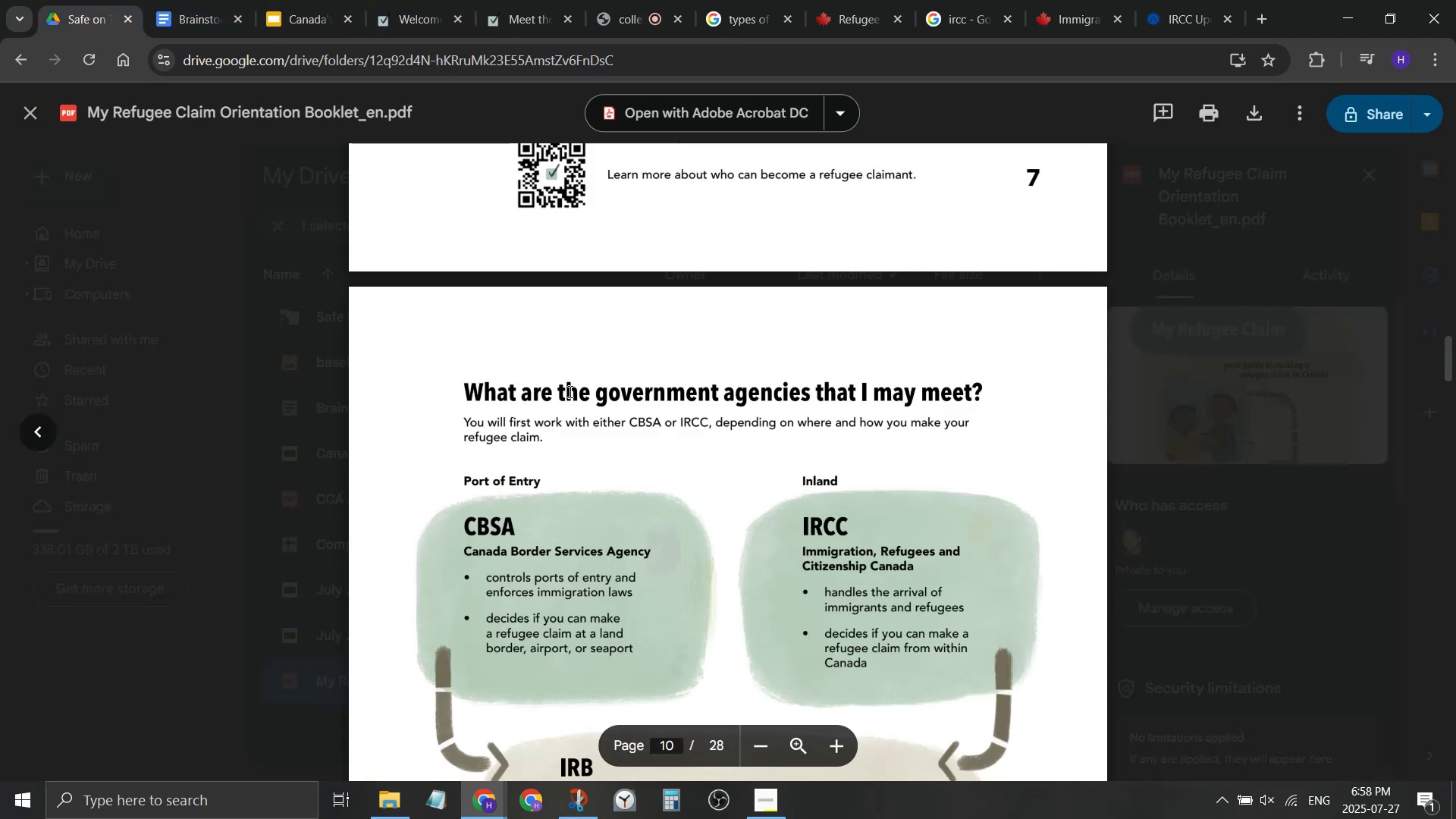 
scroll: coordinate [627, 450], scroll_direction: down, amount: 18.0
 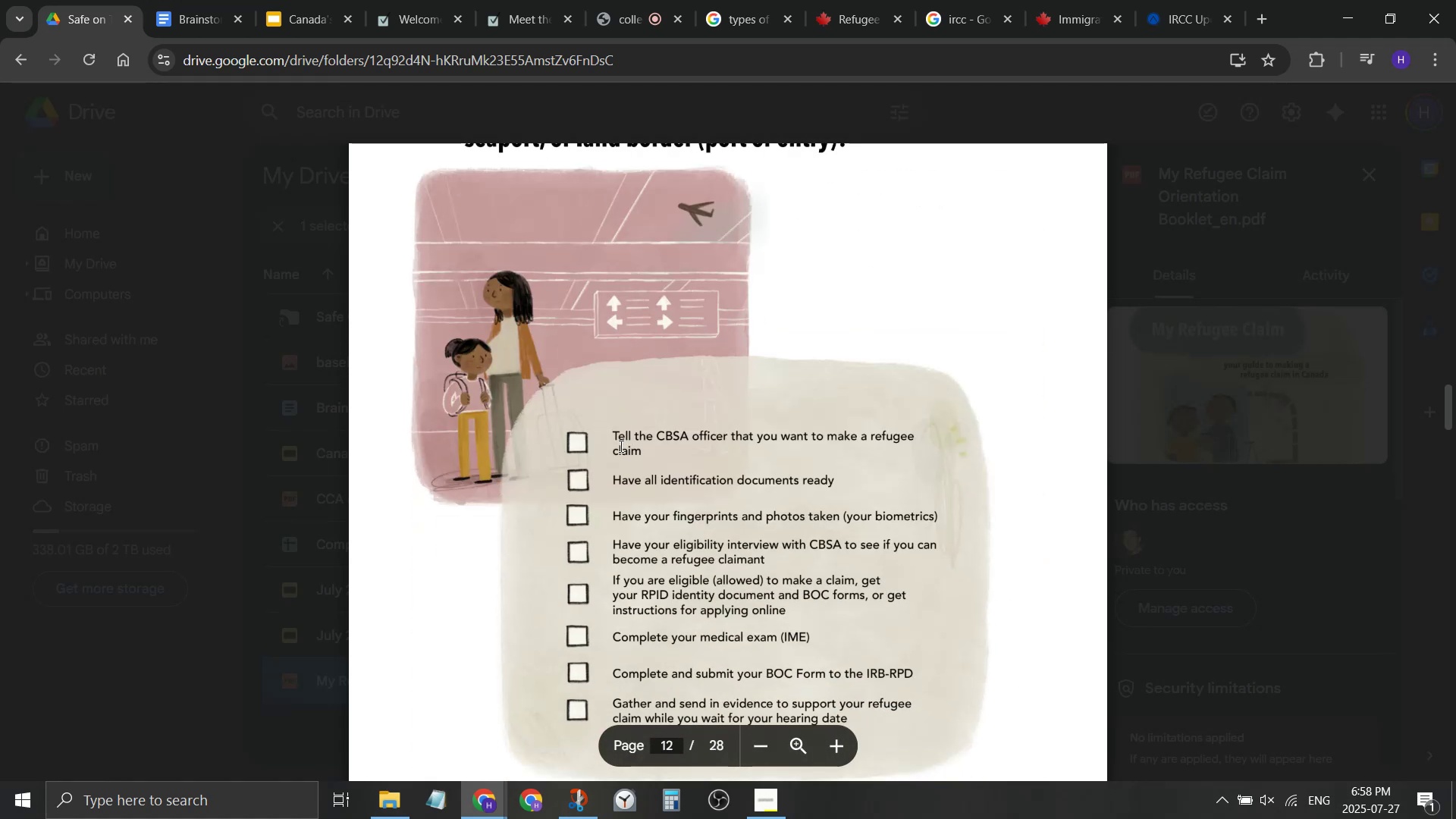 
scroll: coordinate [621, 447], scroll_direction: down, amount: 9.0
 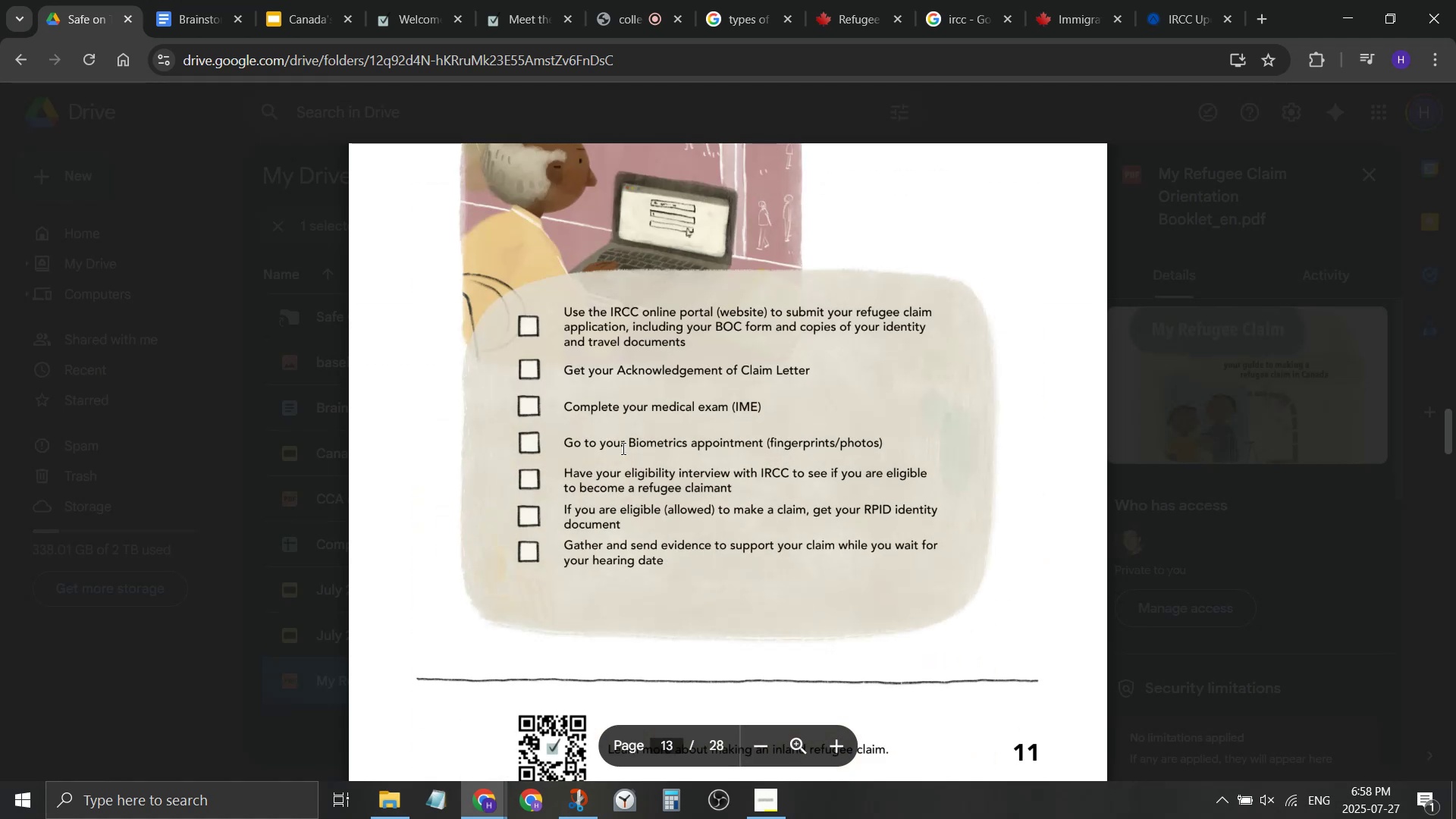 
scroll: coordinate [620, 447], scroll_direction: up, amount: 3.0
 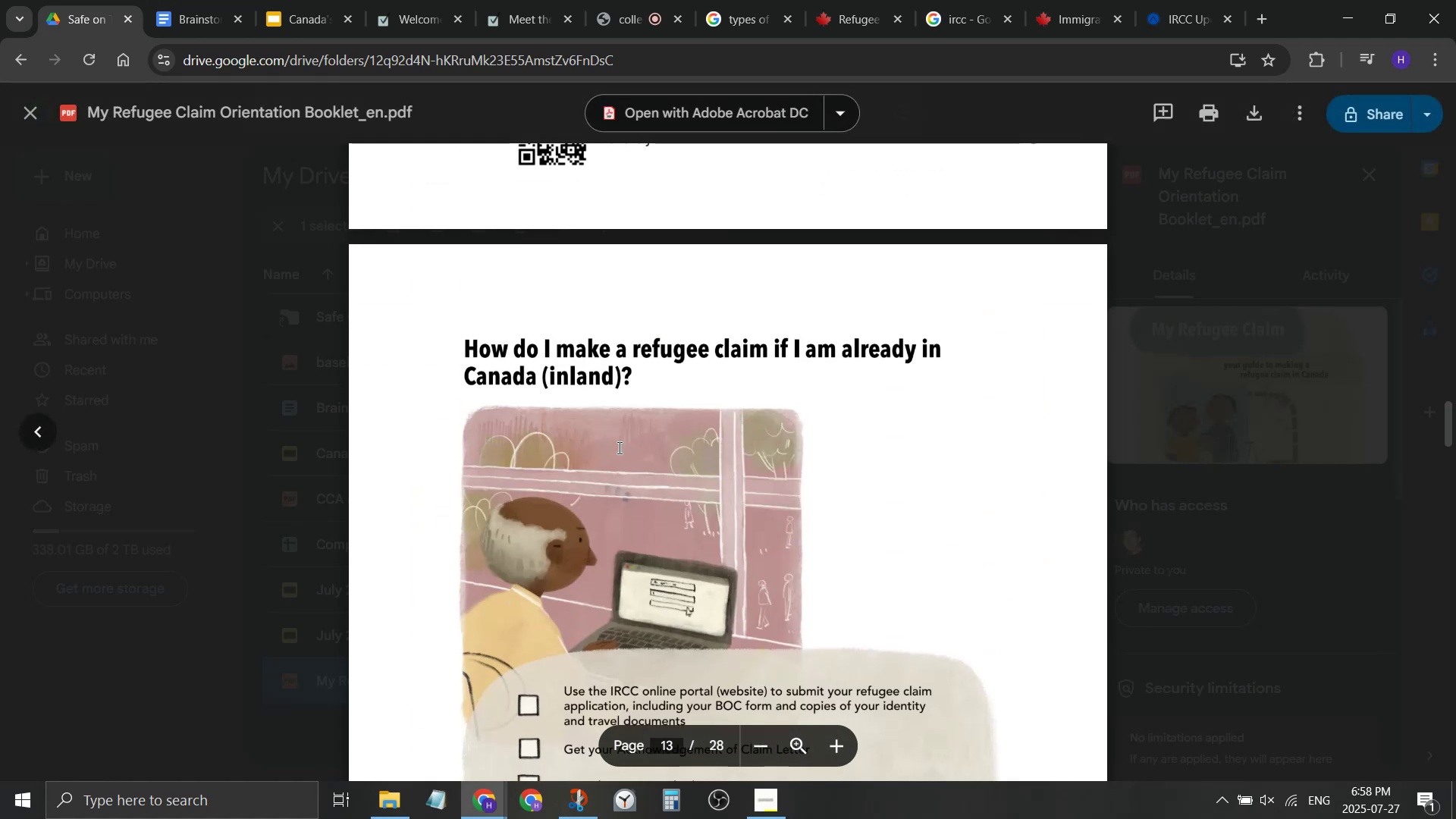 
scroll: coordinate [621, 450], scroll_direction: down, amount: 32.0
 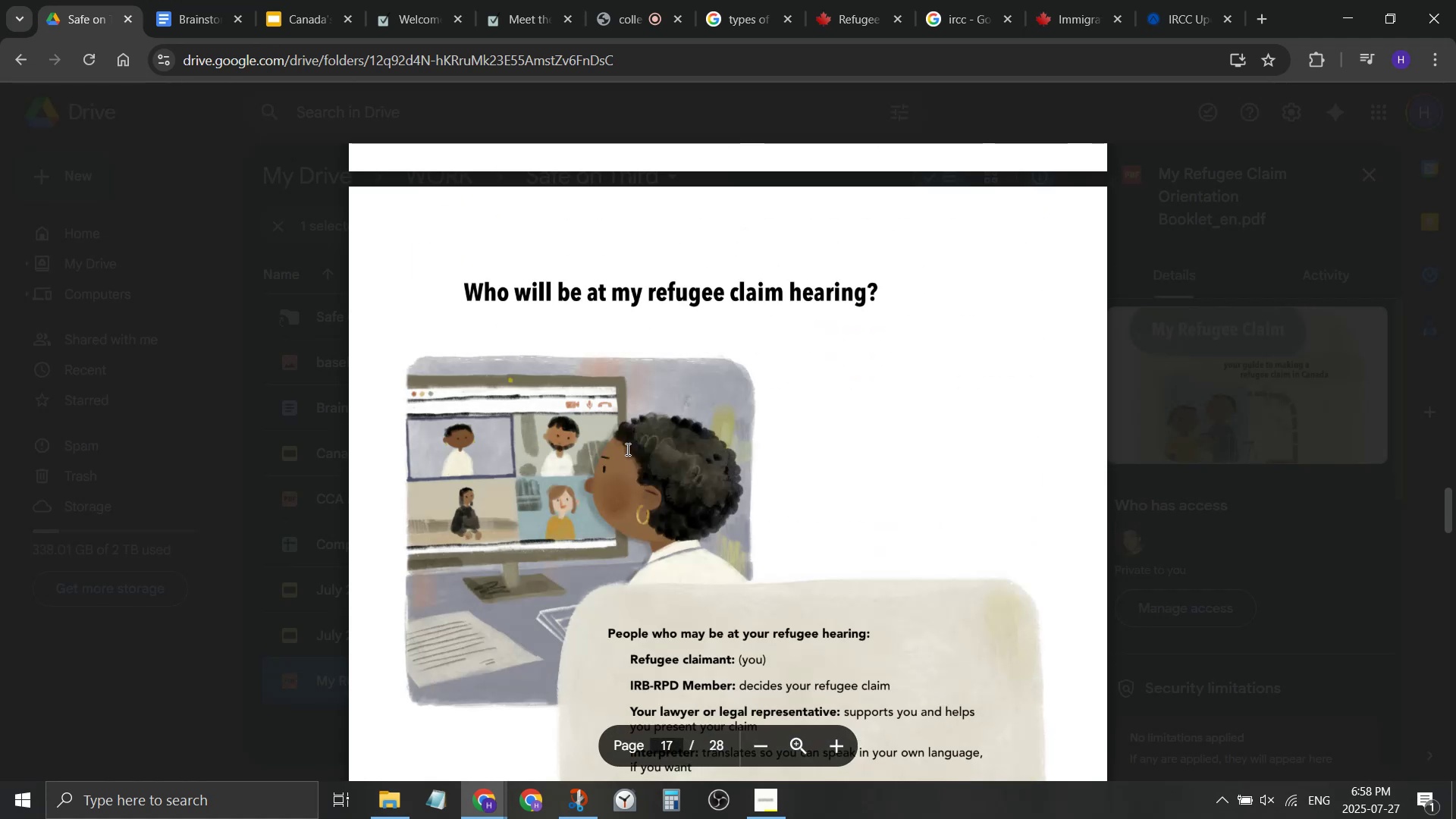 
scroll: coordinate [626, 450], scroll_direction: down, amount: 3.0
 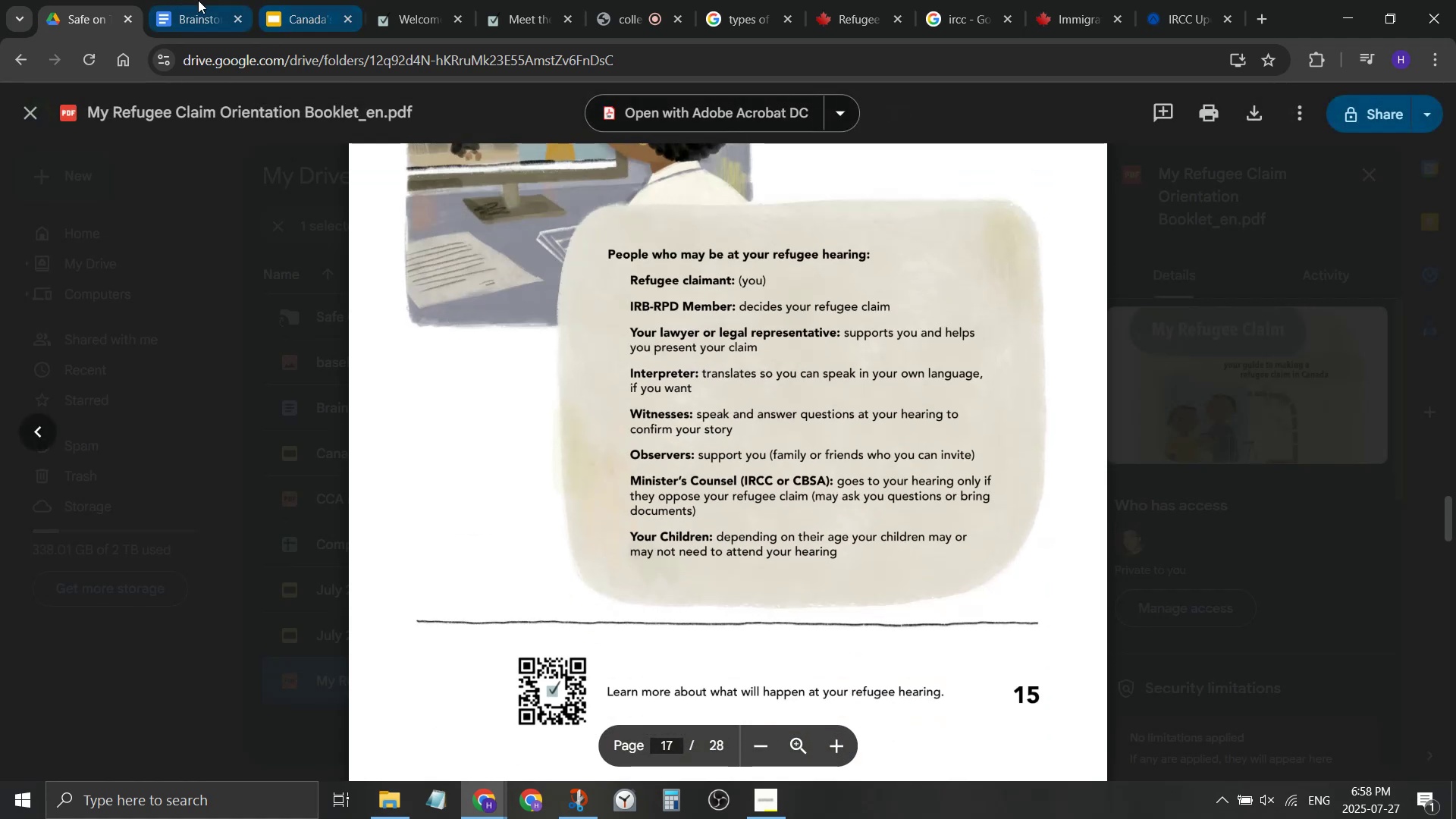 
left_click([198, 0])
 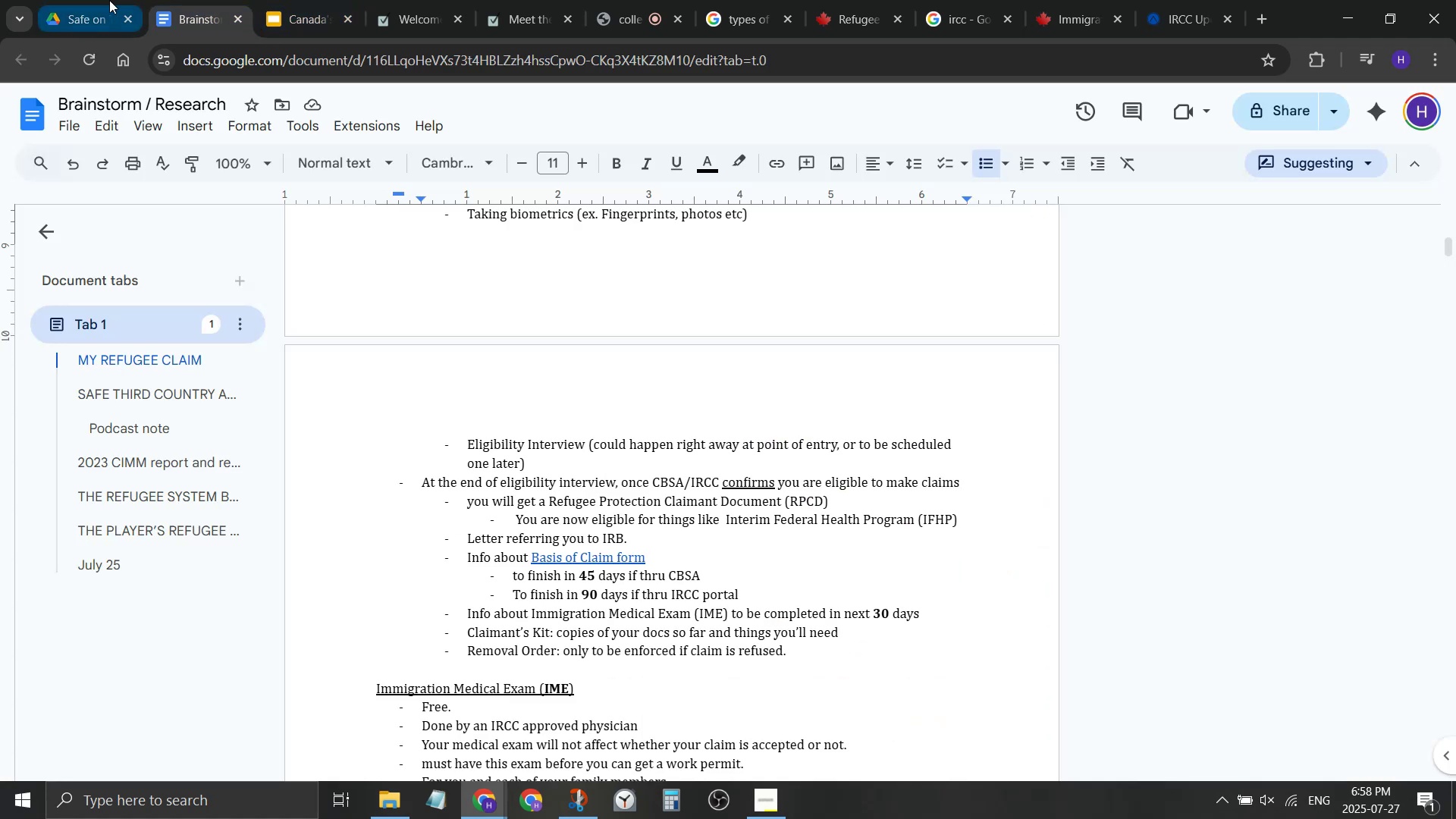 
left_click([109, 0])
 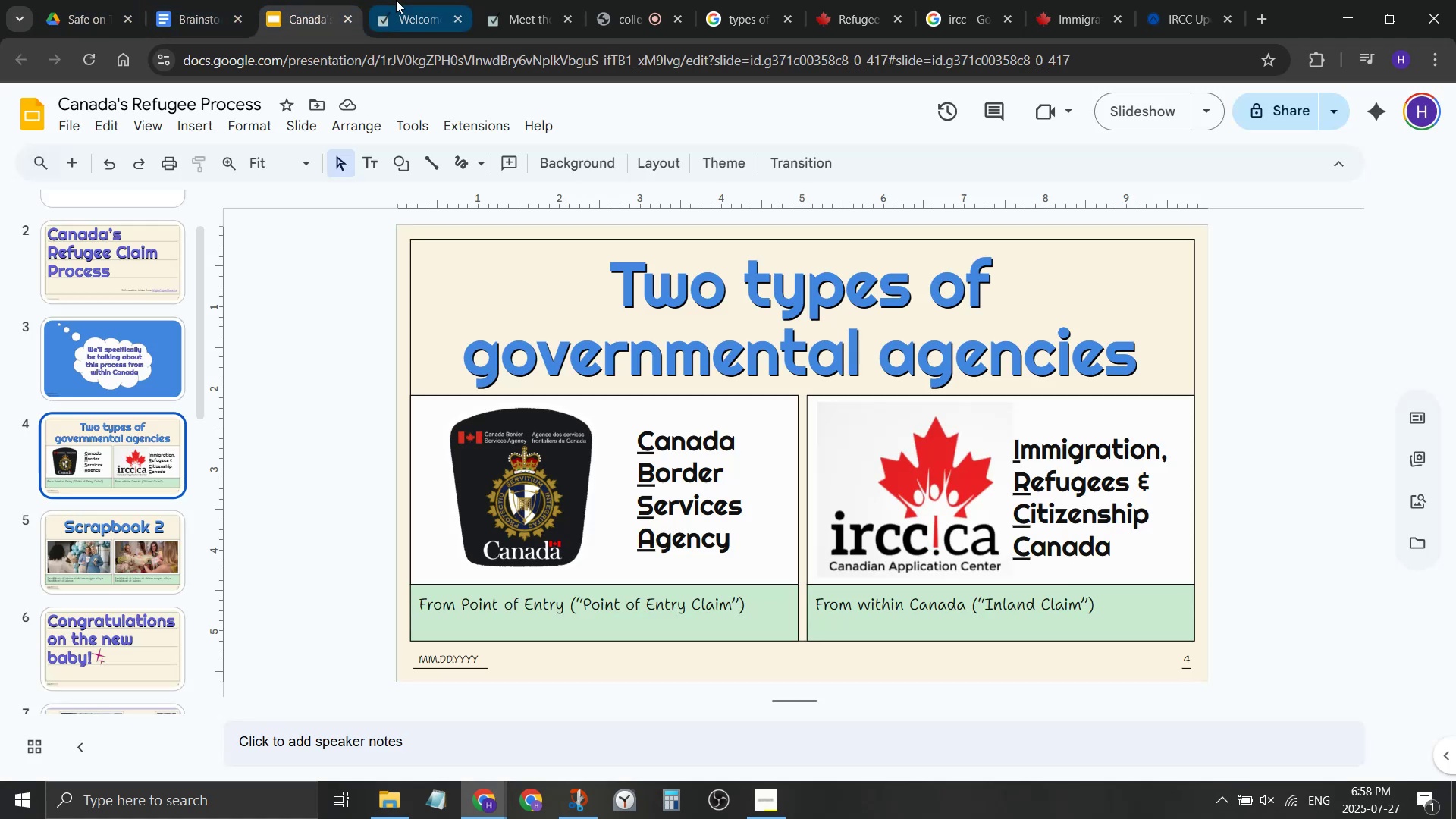 
double_click([396, 0])
 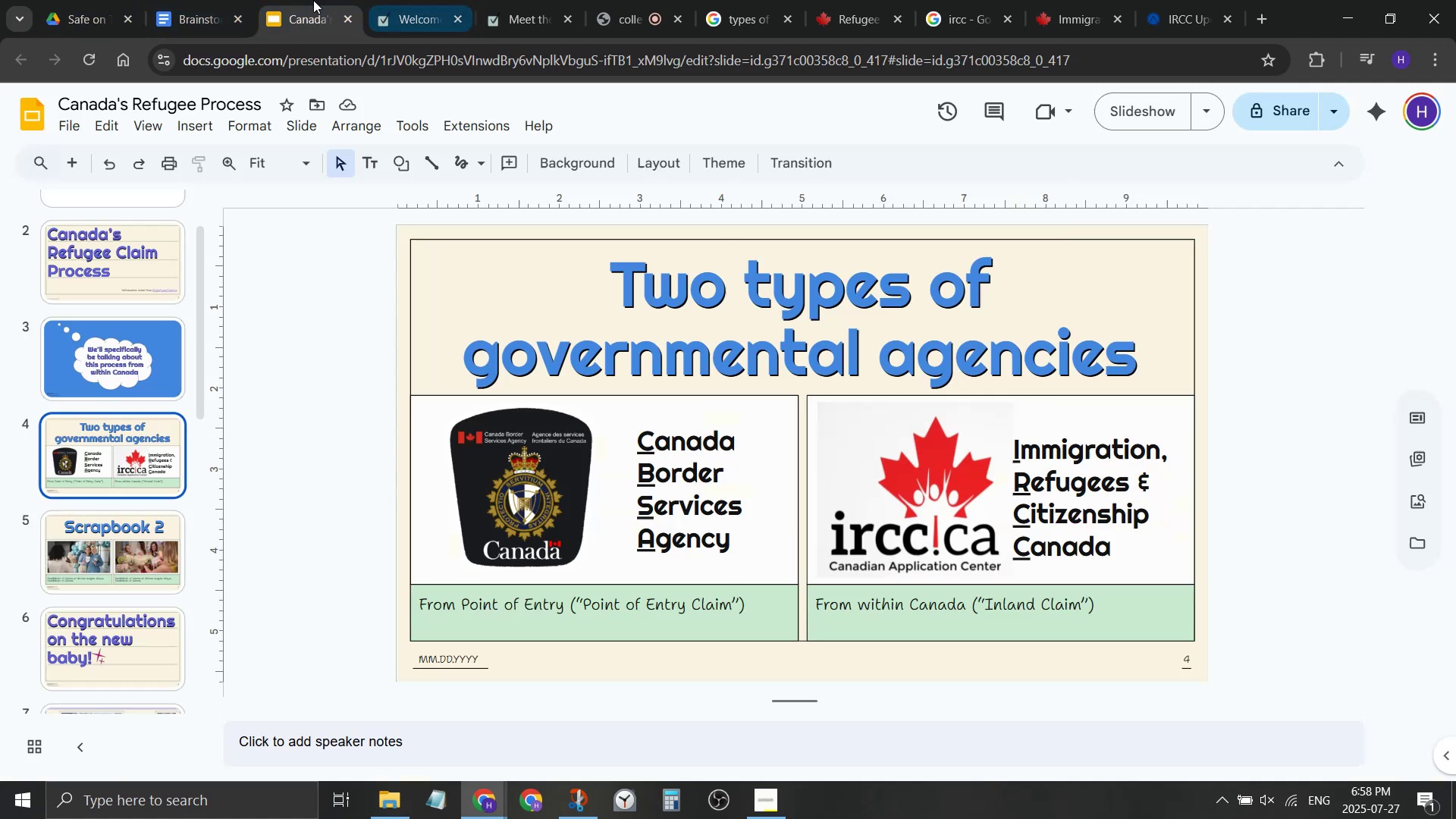 
left_click([313, 0])
 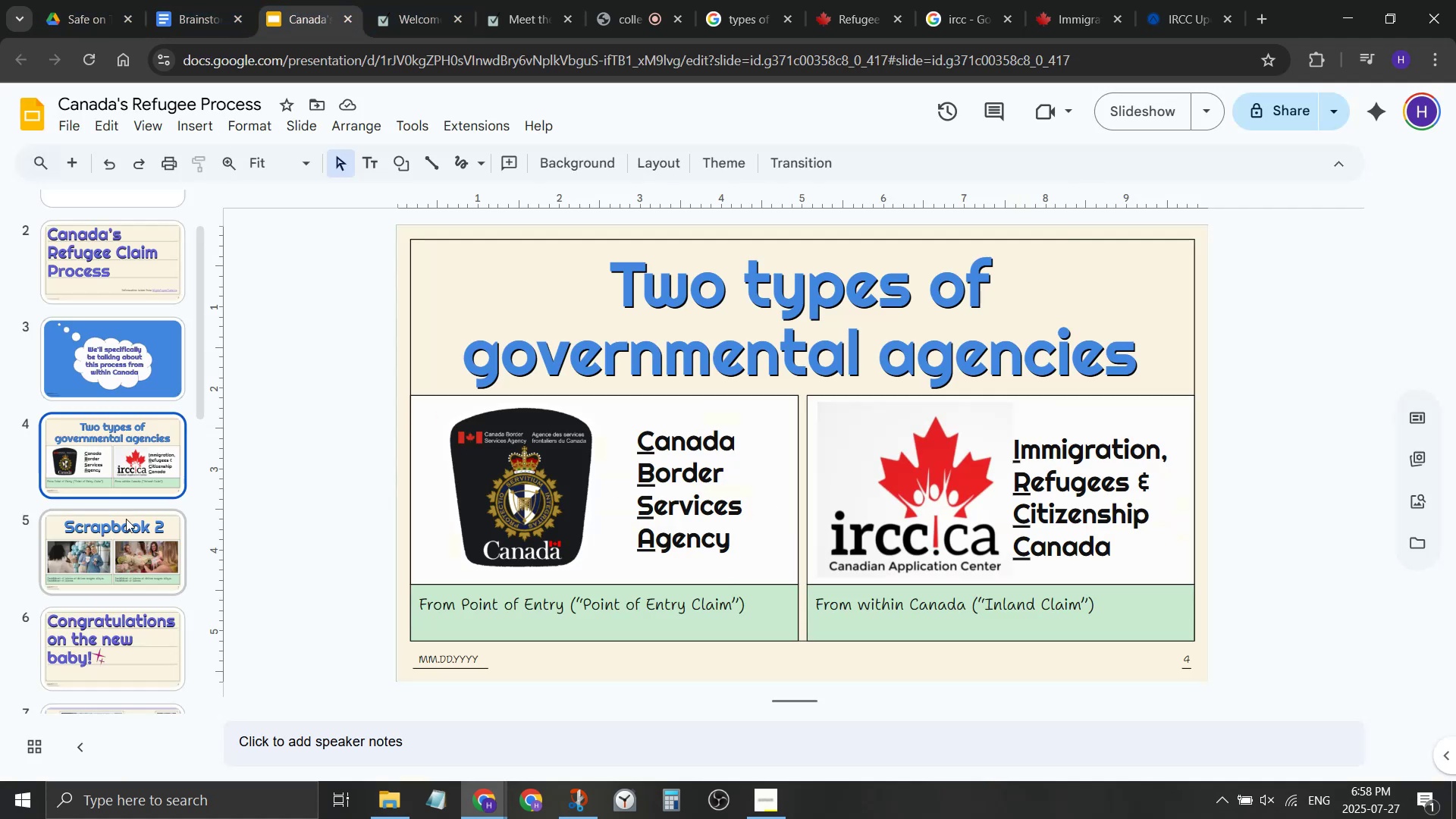 
scroll: coordinate [635, 483], scroll_direction: down, amount: 4.0
 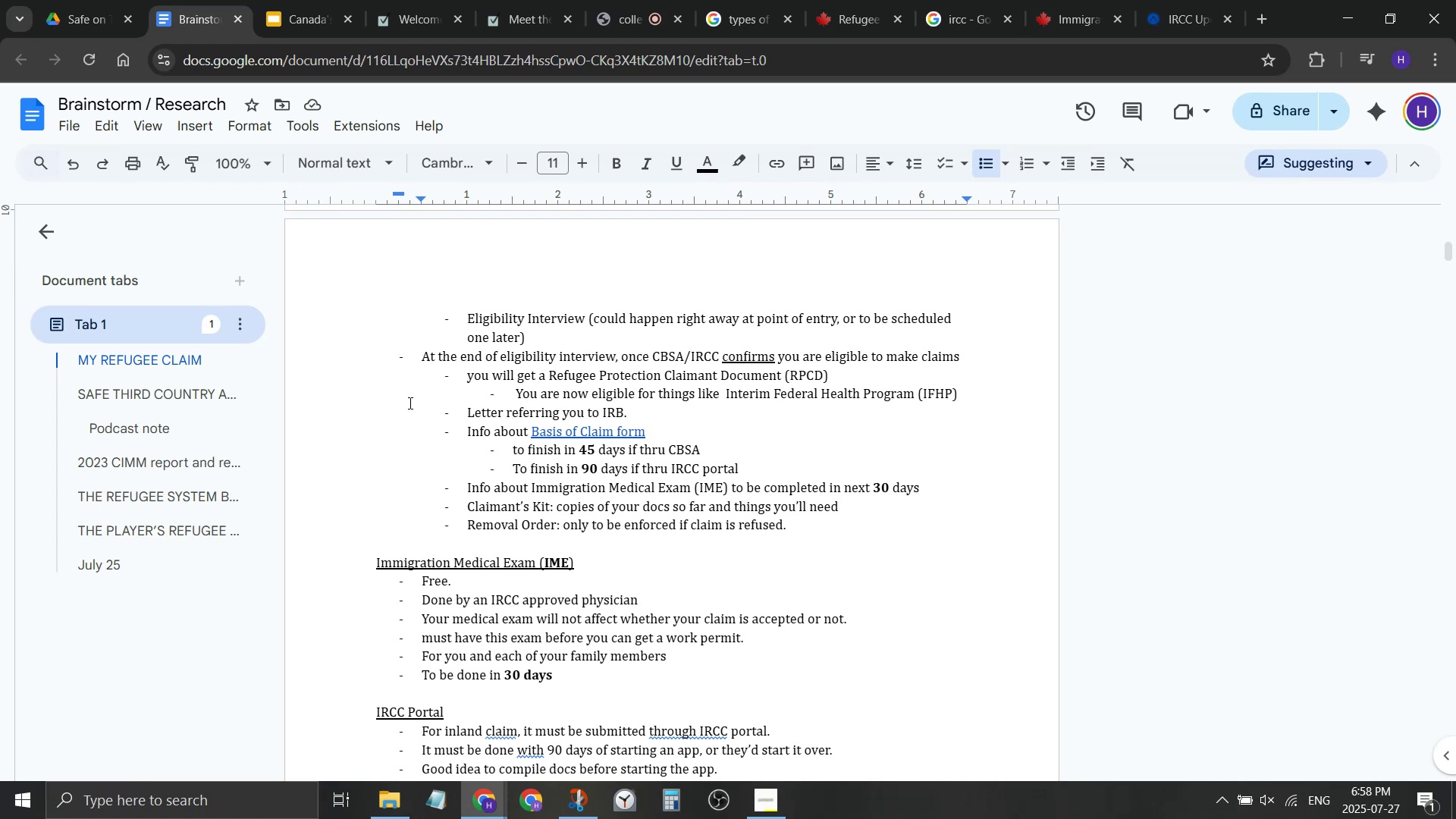 
scroll: coordinate [402, 404], scroll_direction: up, amount: 2.0
 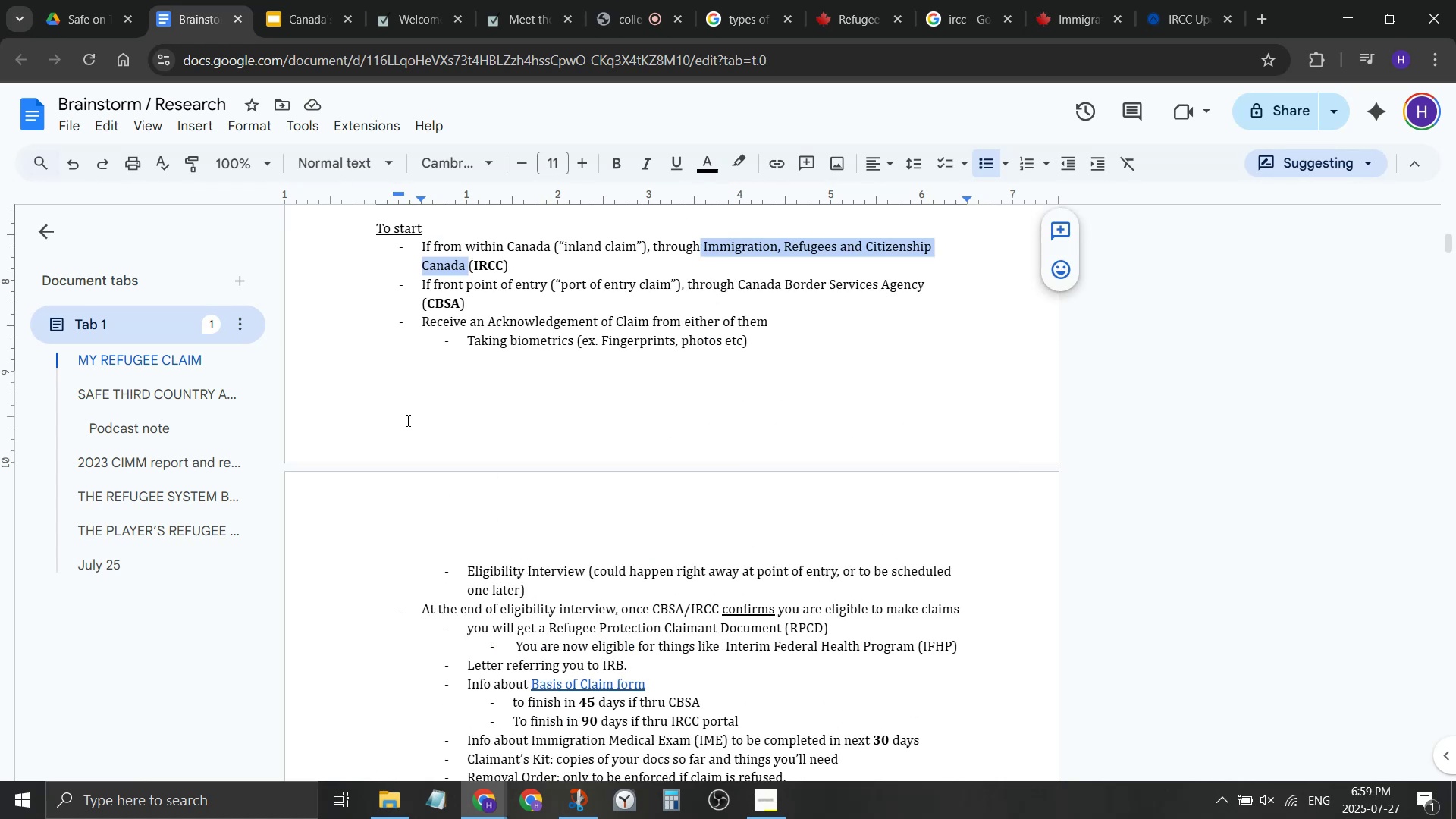 
wait(6.51)
 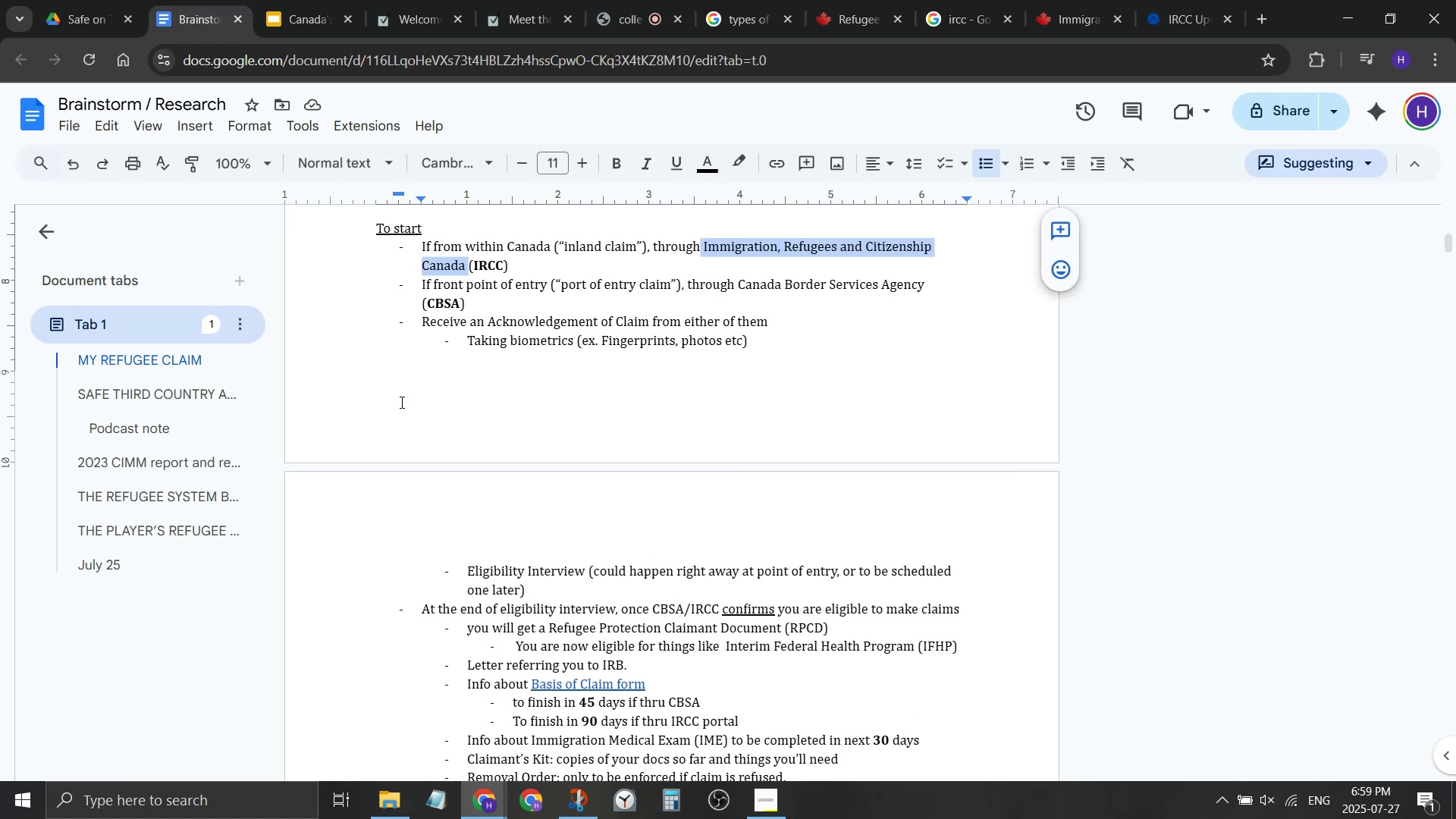 
scroll: coordinate [280, 353], scroll_direction: down, amount: 2.0
 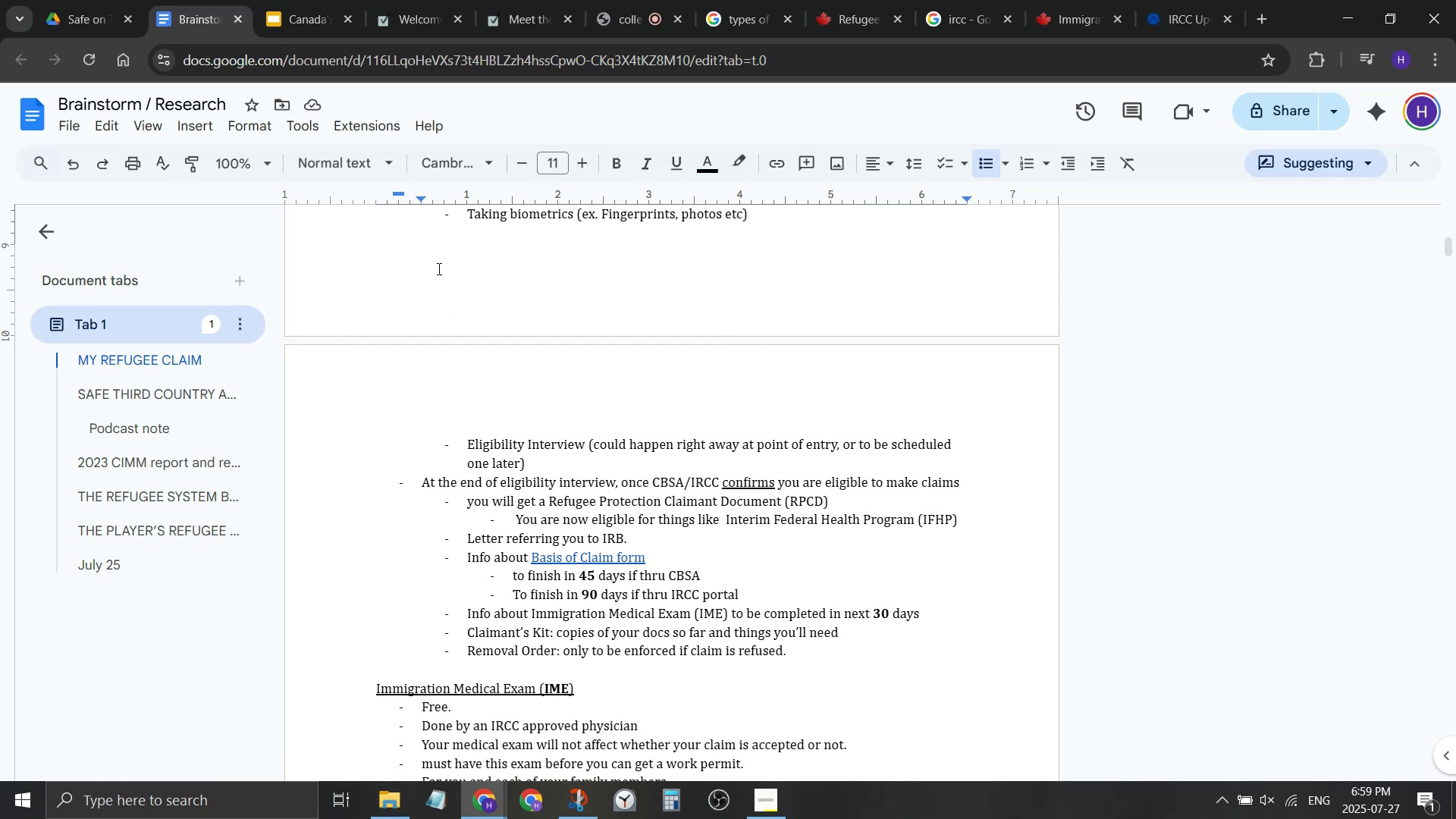 
wait(5.12)
 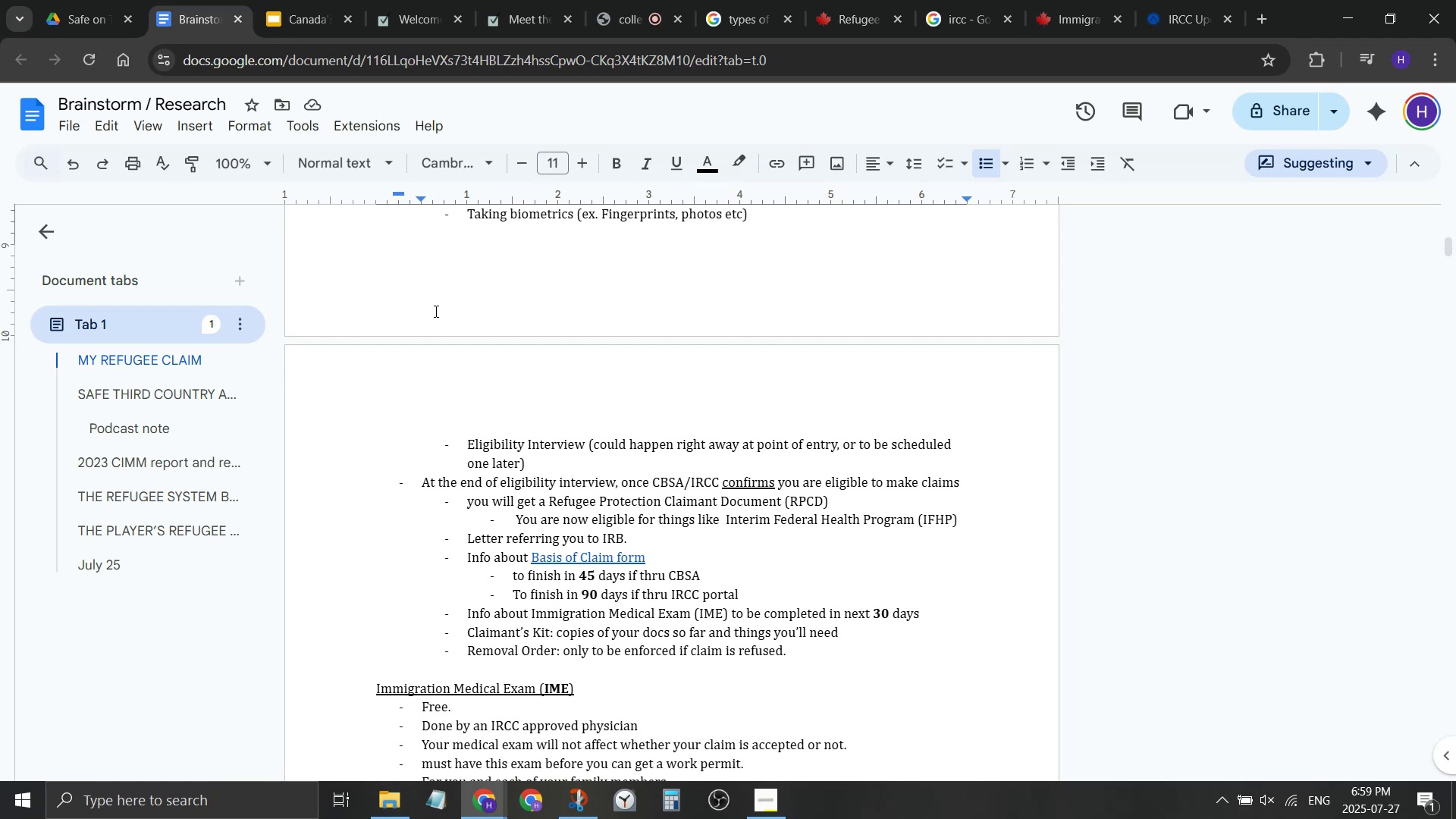 
left_click([287, 0])
 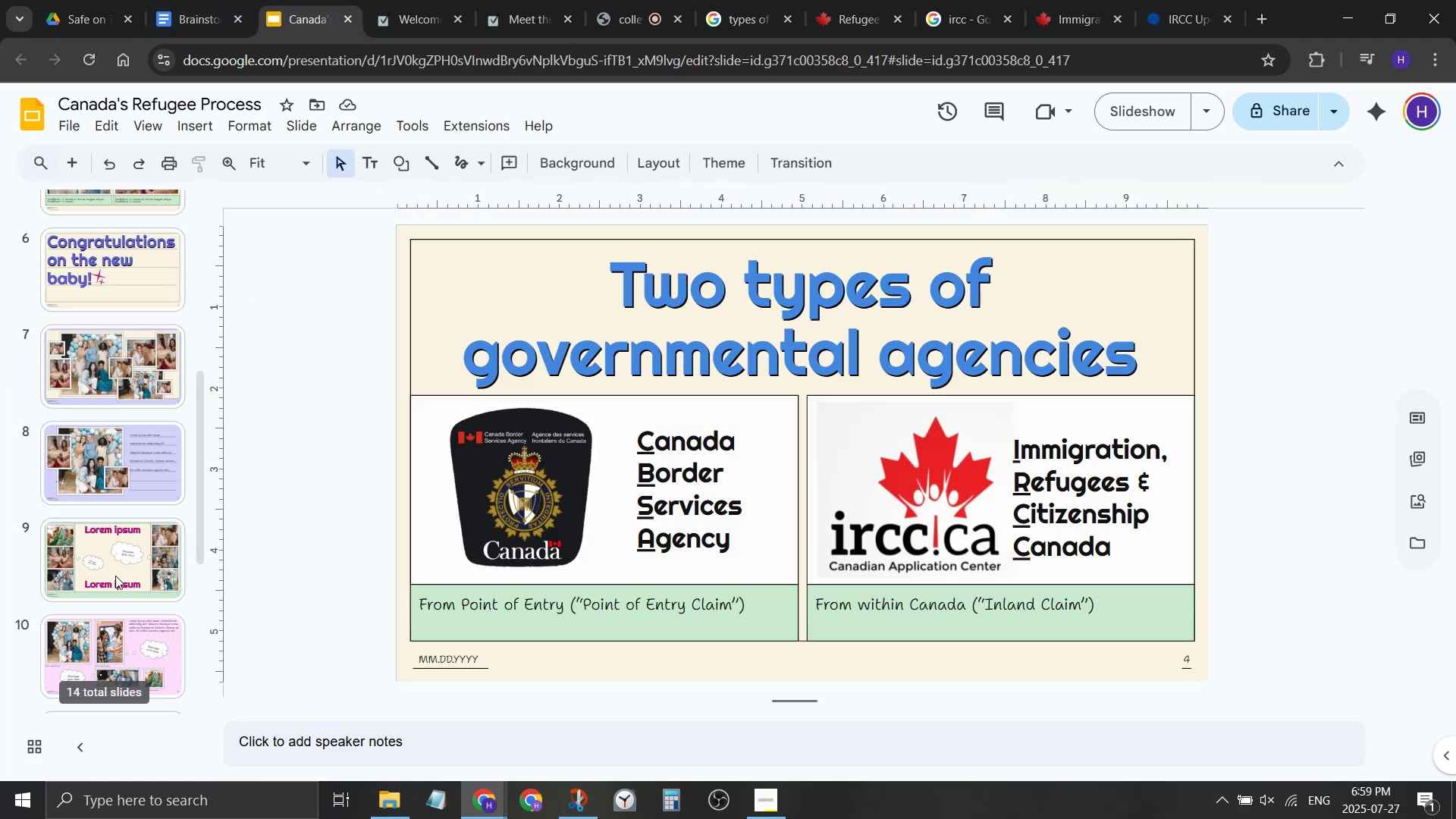 
scroll: coordinate [117, 575], scroll_direction: down, amount: 1.0
 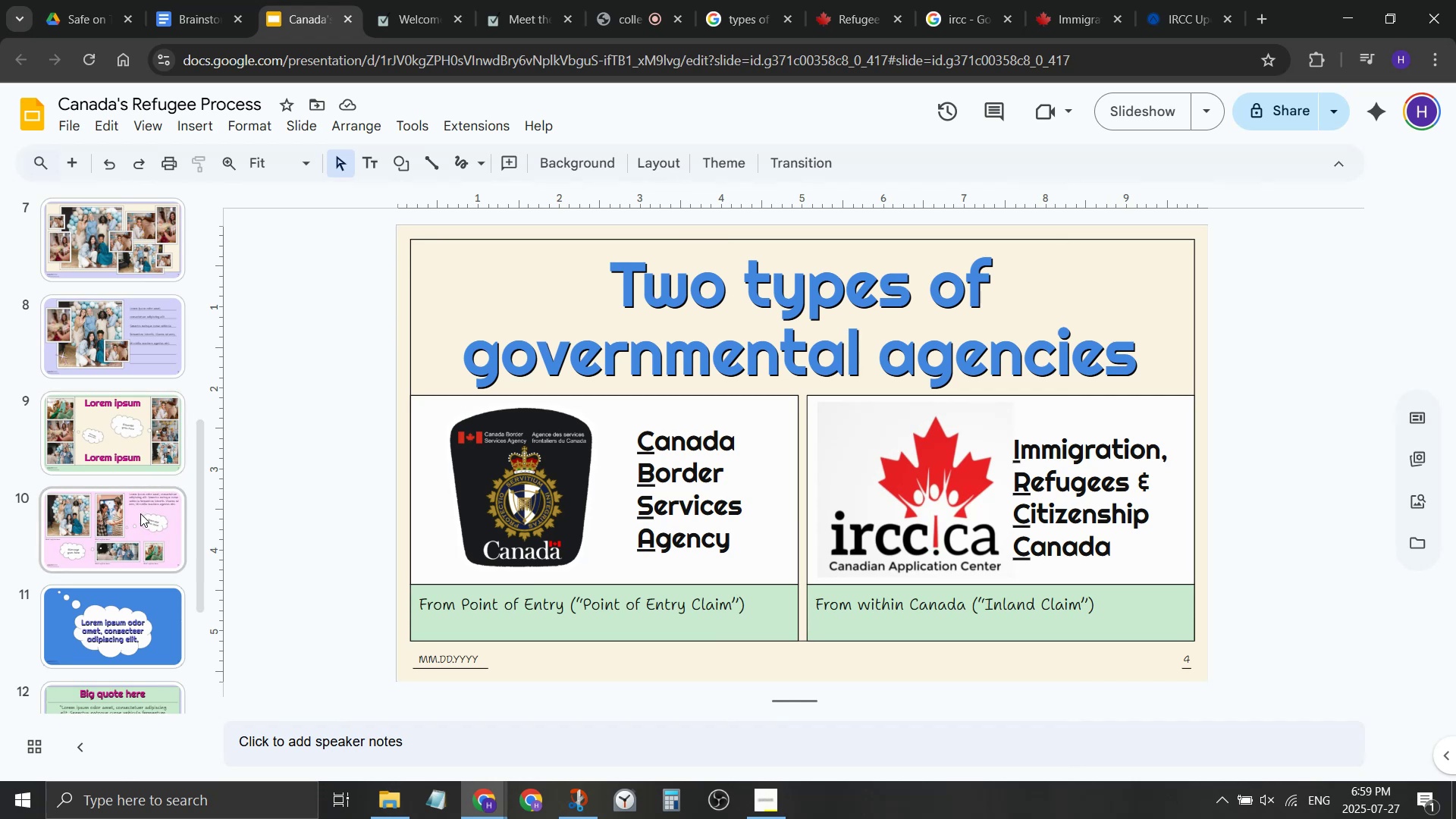 
left_click([141, 514])
 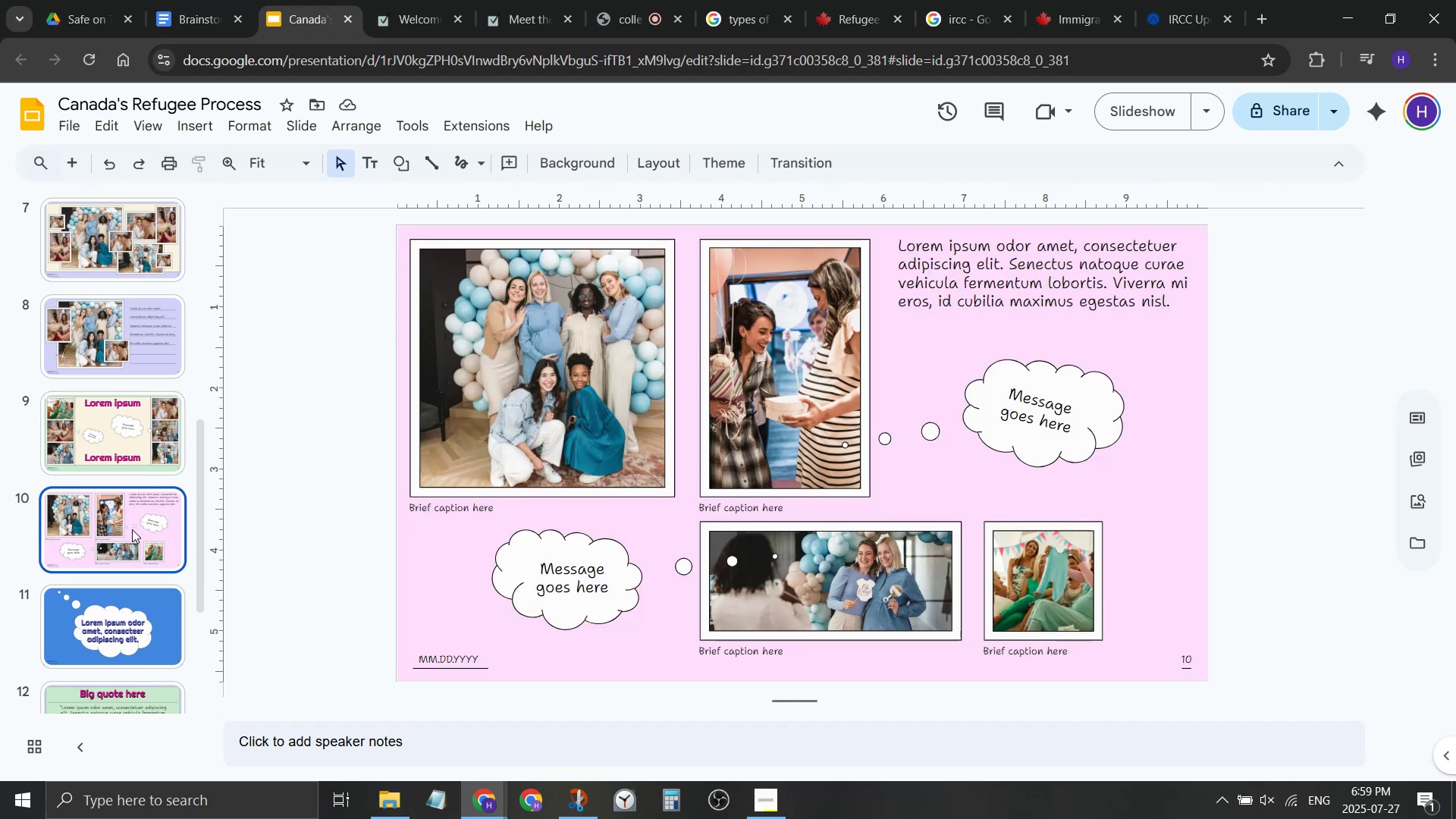 
scroll: coordinate [126, 536], scroll_direction: down, amount: 2.0
 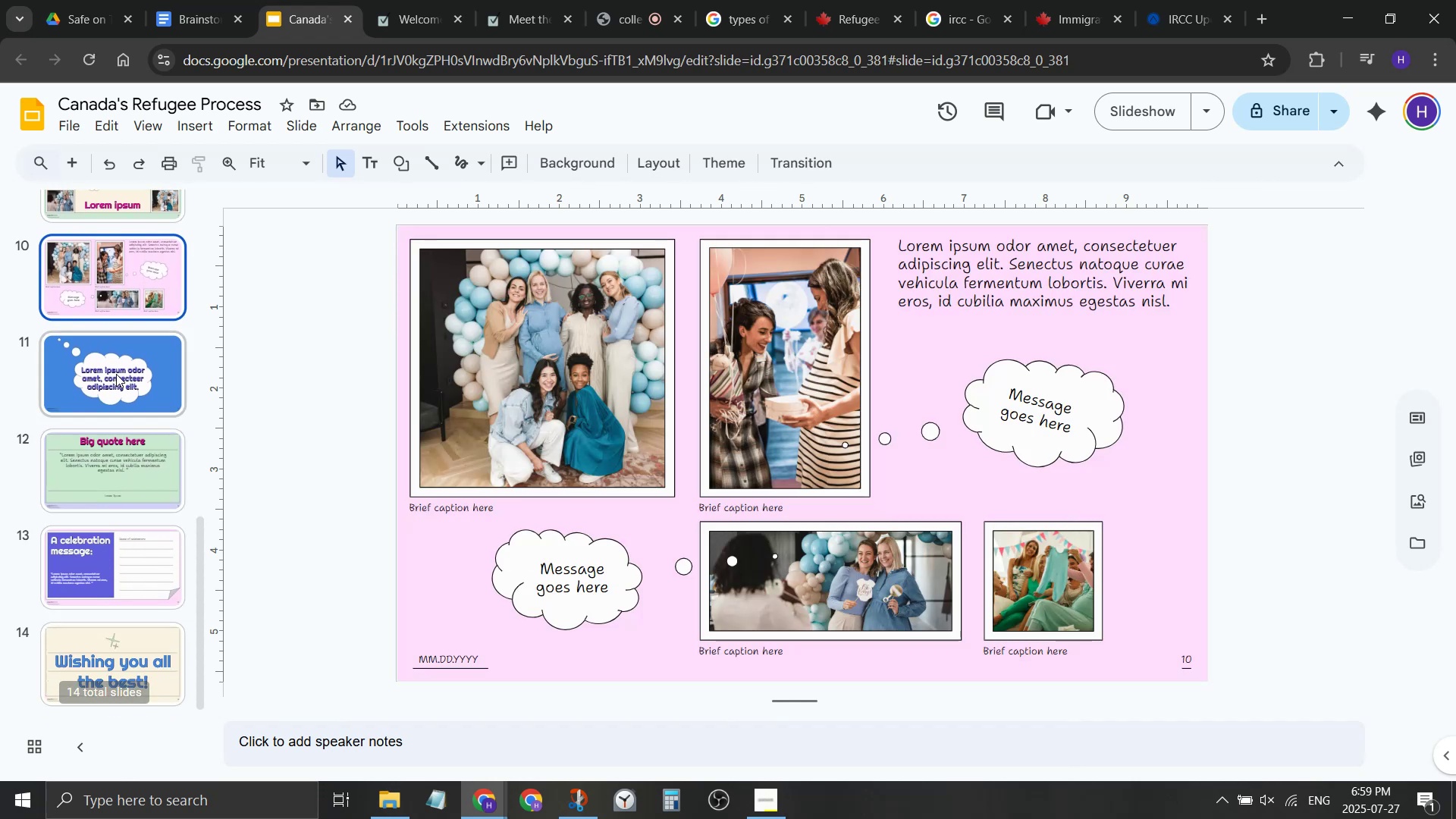 
left_click([116, 374])
 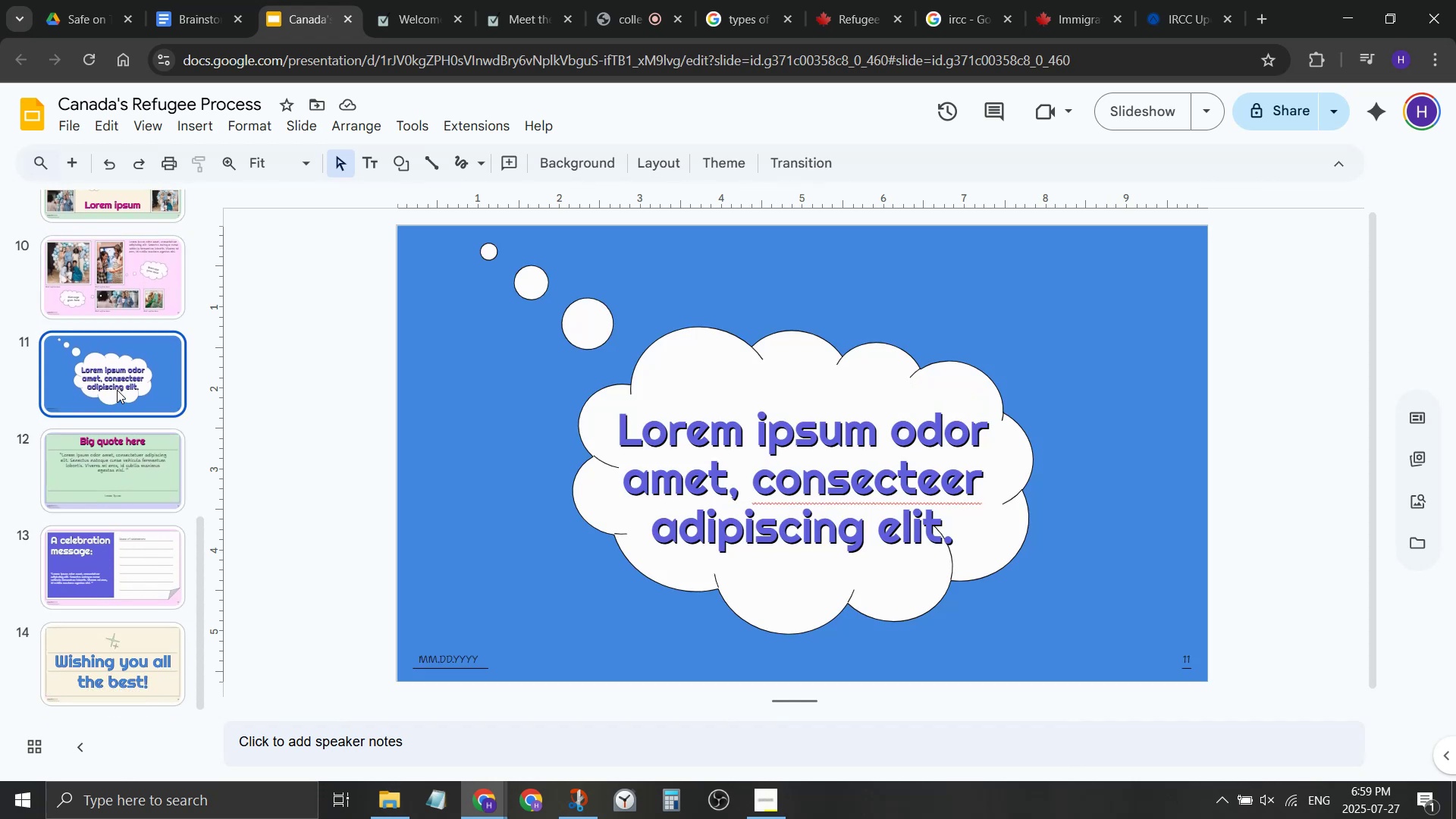 
left_click([117, 390])
 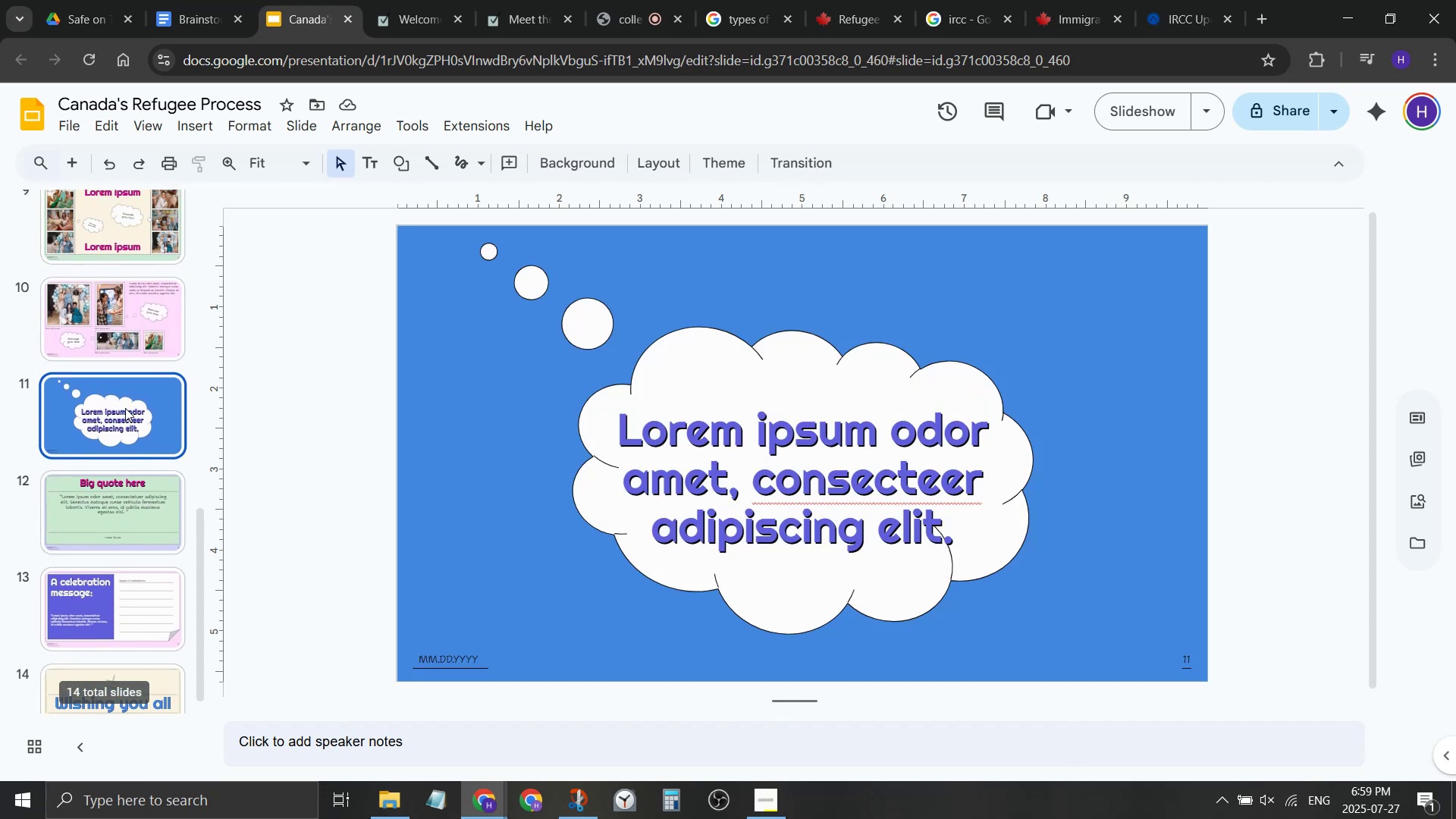 
scroll: coordinate [125, 410], scroll_direction: up, amount: 6.0
 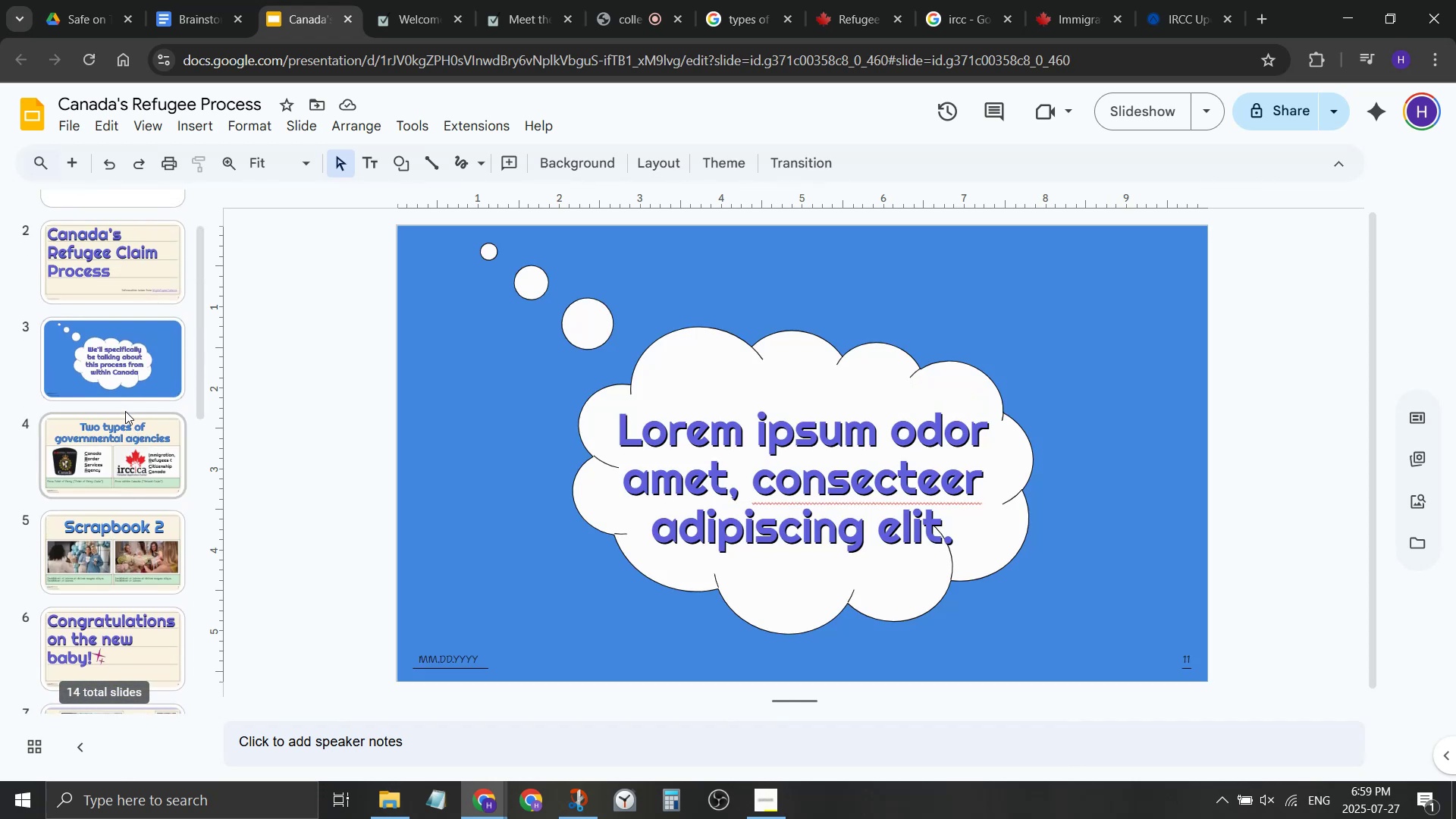 
scroll: coordinate [125, 419], scroll_direction: down, amount: 2.0
 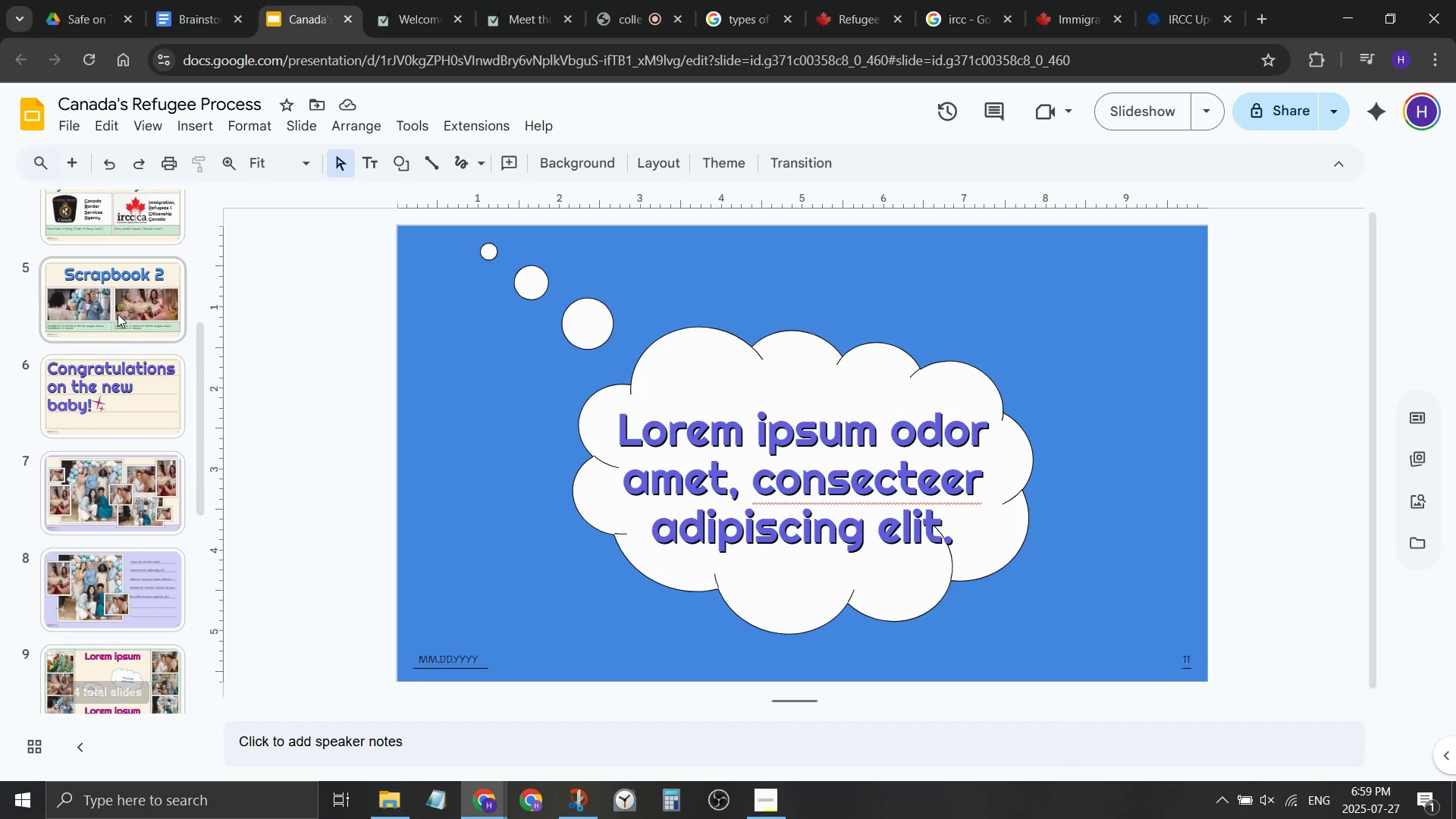 
left_click_drag(start_coordinate=[119, 310], to_coordinate=[161, 695])
 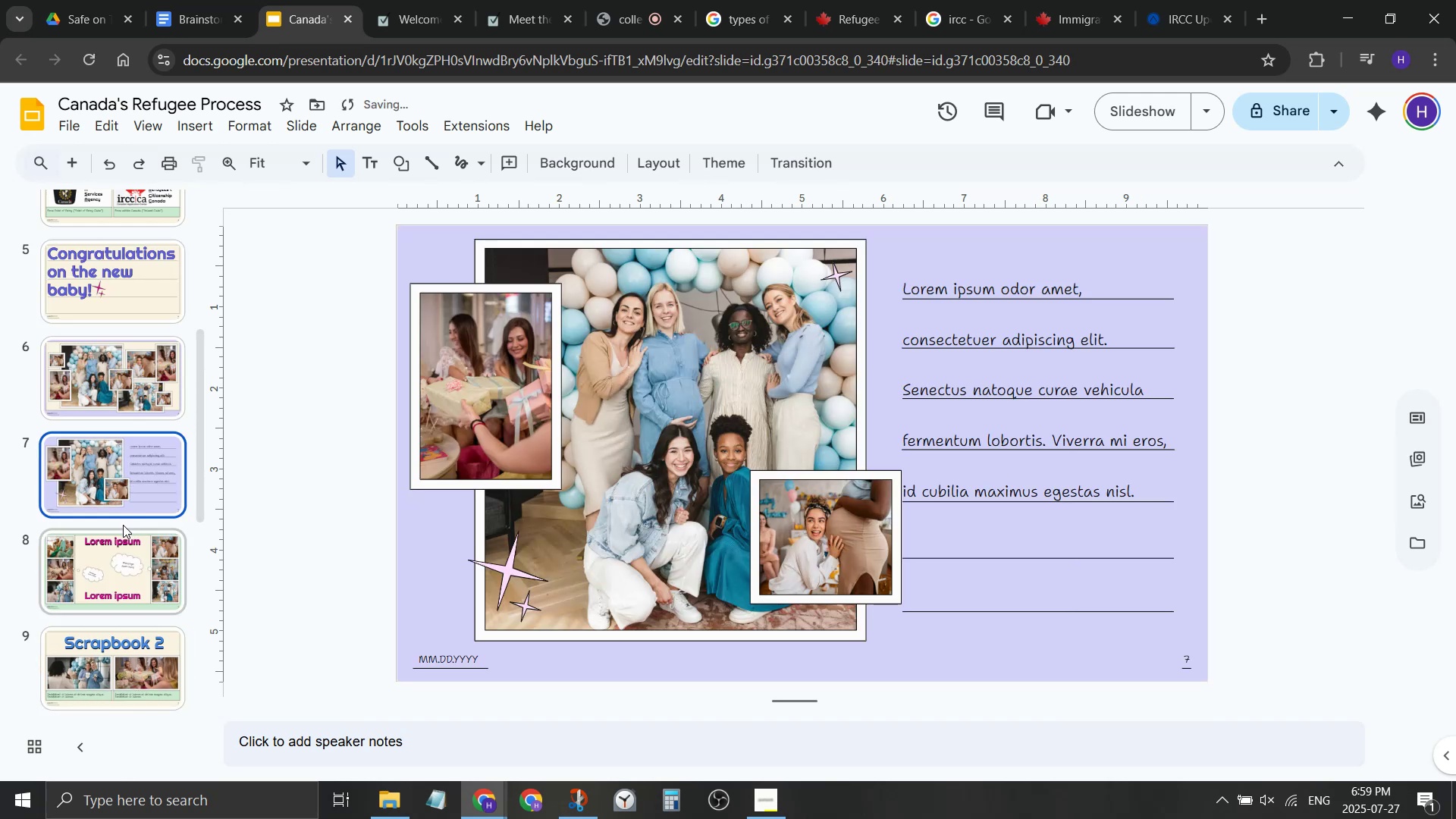 
scroll: coordinate [121, 545], scroll_direction: down, amount: 1.0
 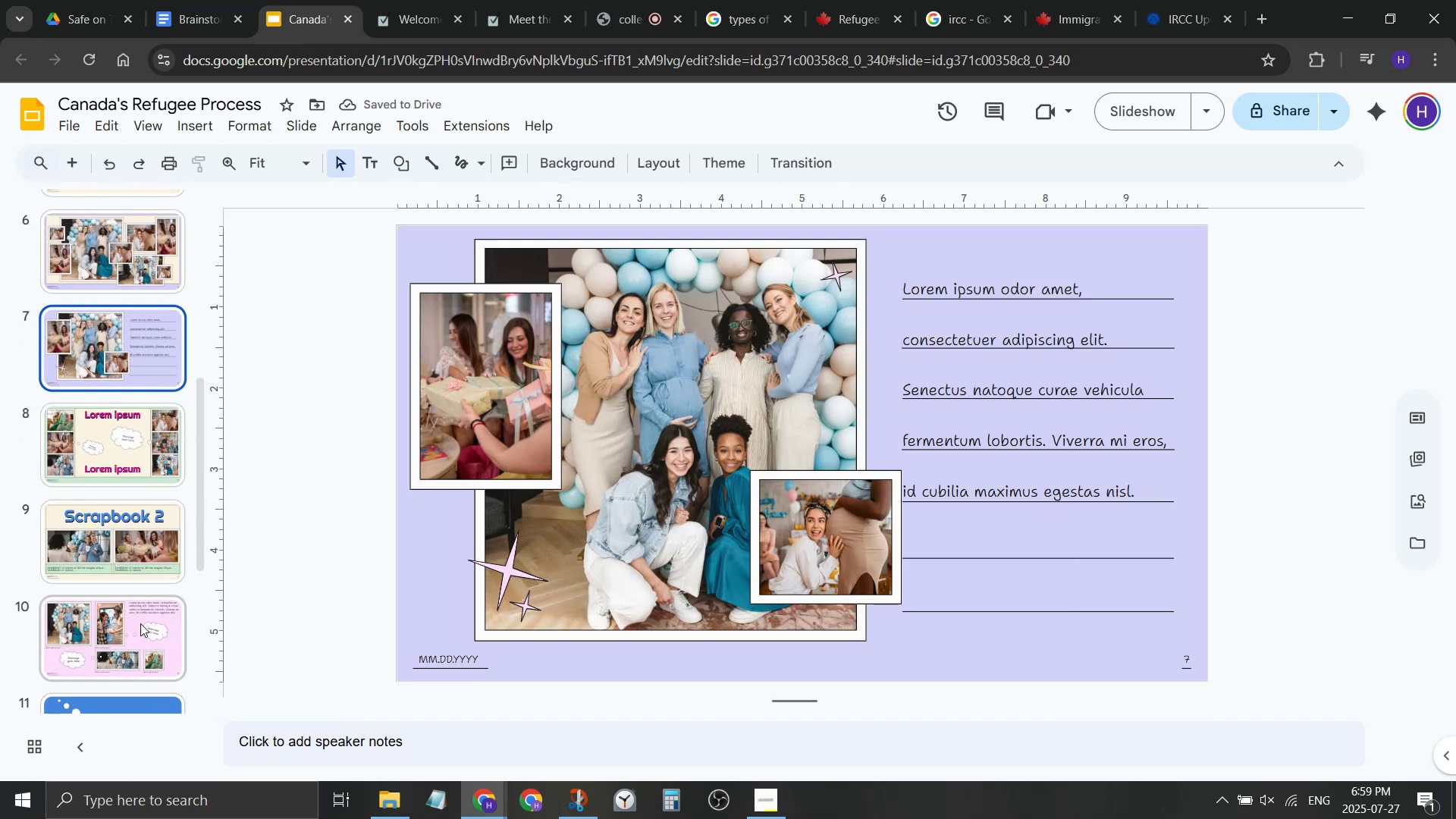 
left_click([140, 623])
 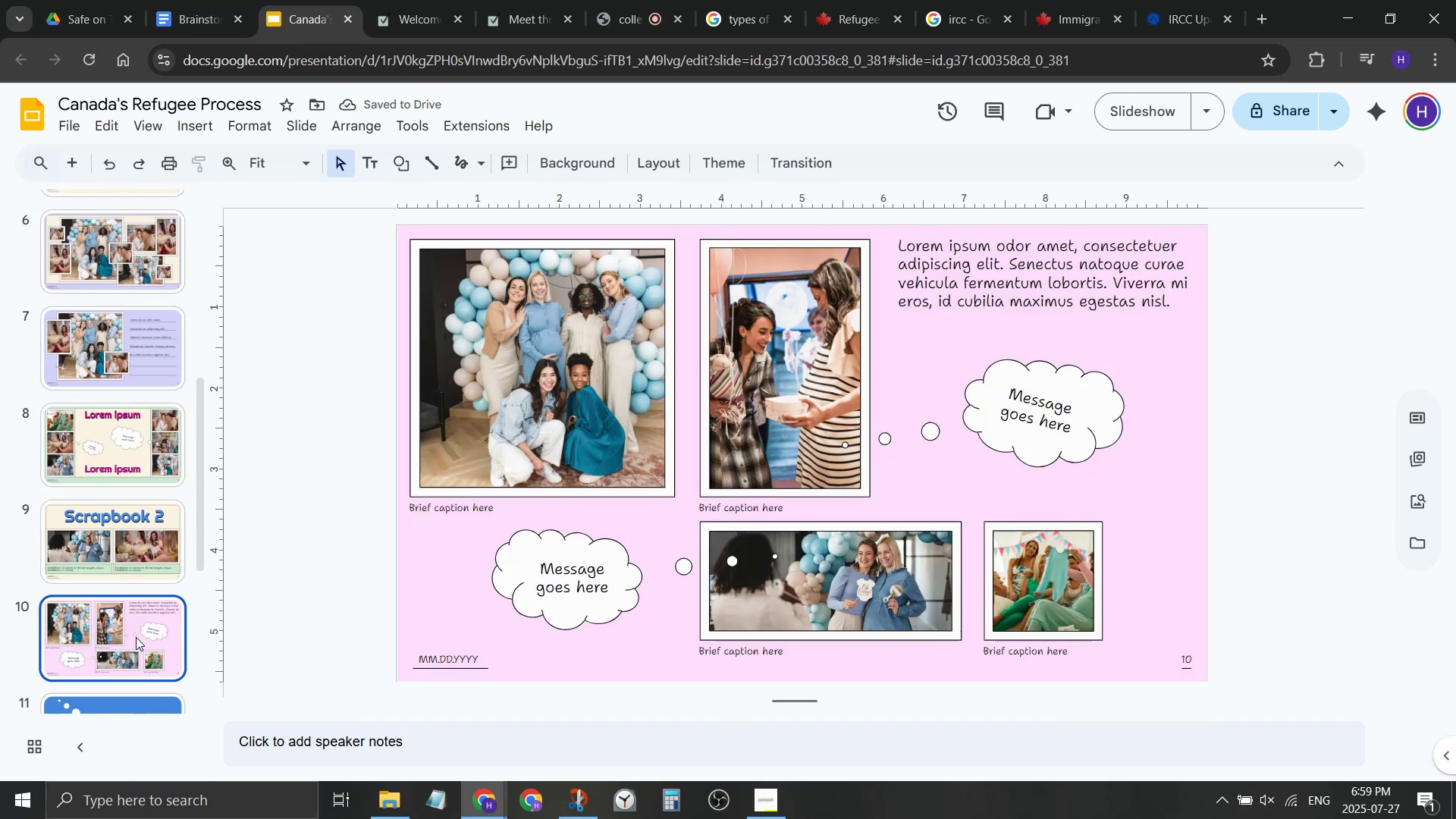 
left_click_drag(start_coordinate=[136, 637], to_coordinate=[152, 632])
 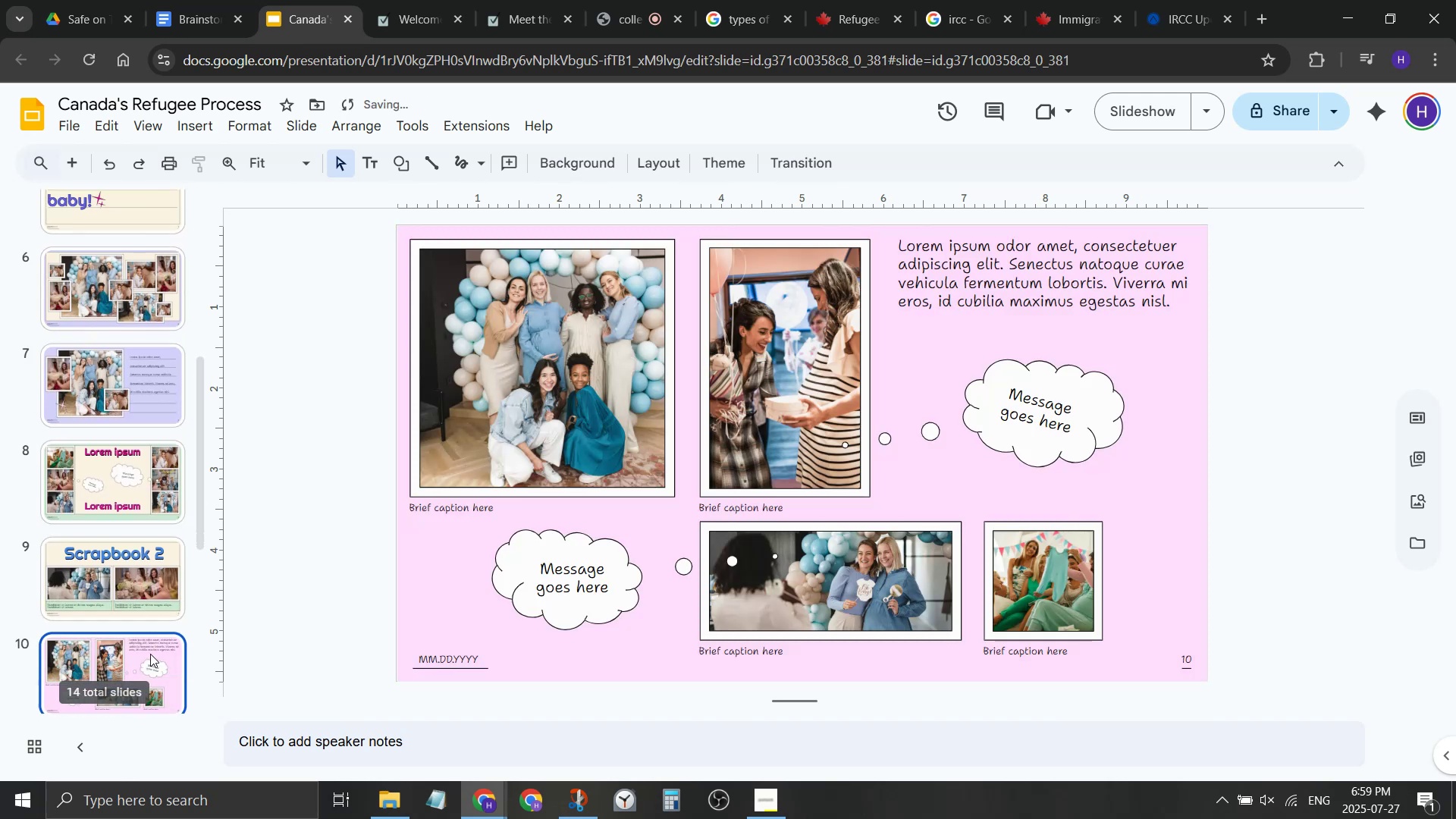 
scroll: coordinate [163, 558], scroll_direction: up, amount: 3.0
 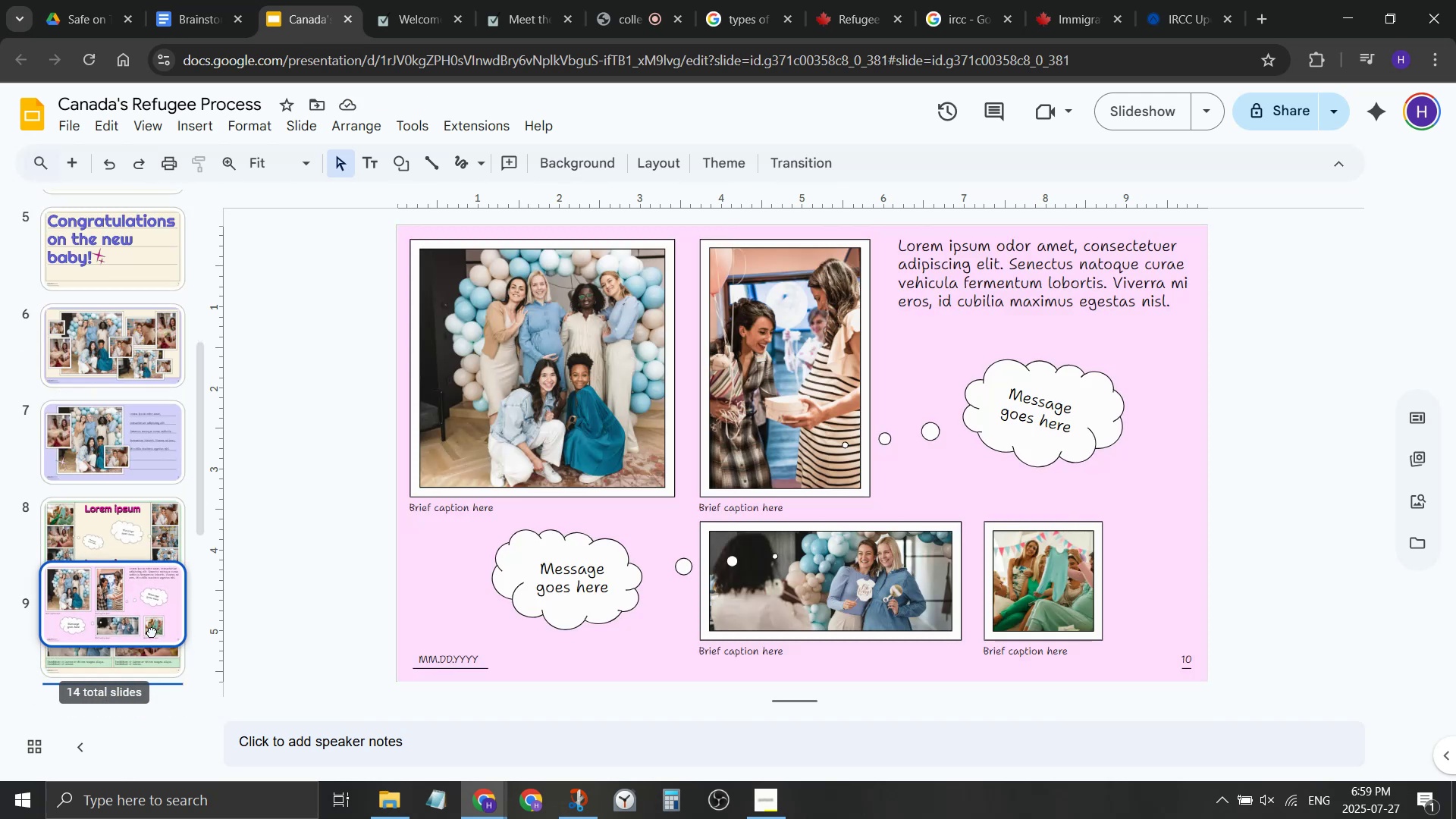 
scroll: coordinate [149, 646], scroll_direction: down, amount: 1.0
 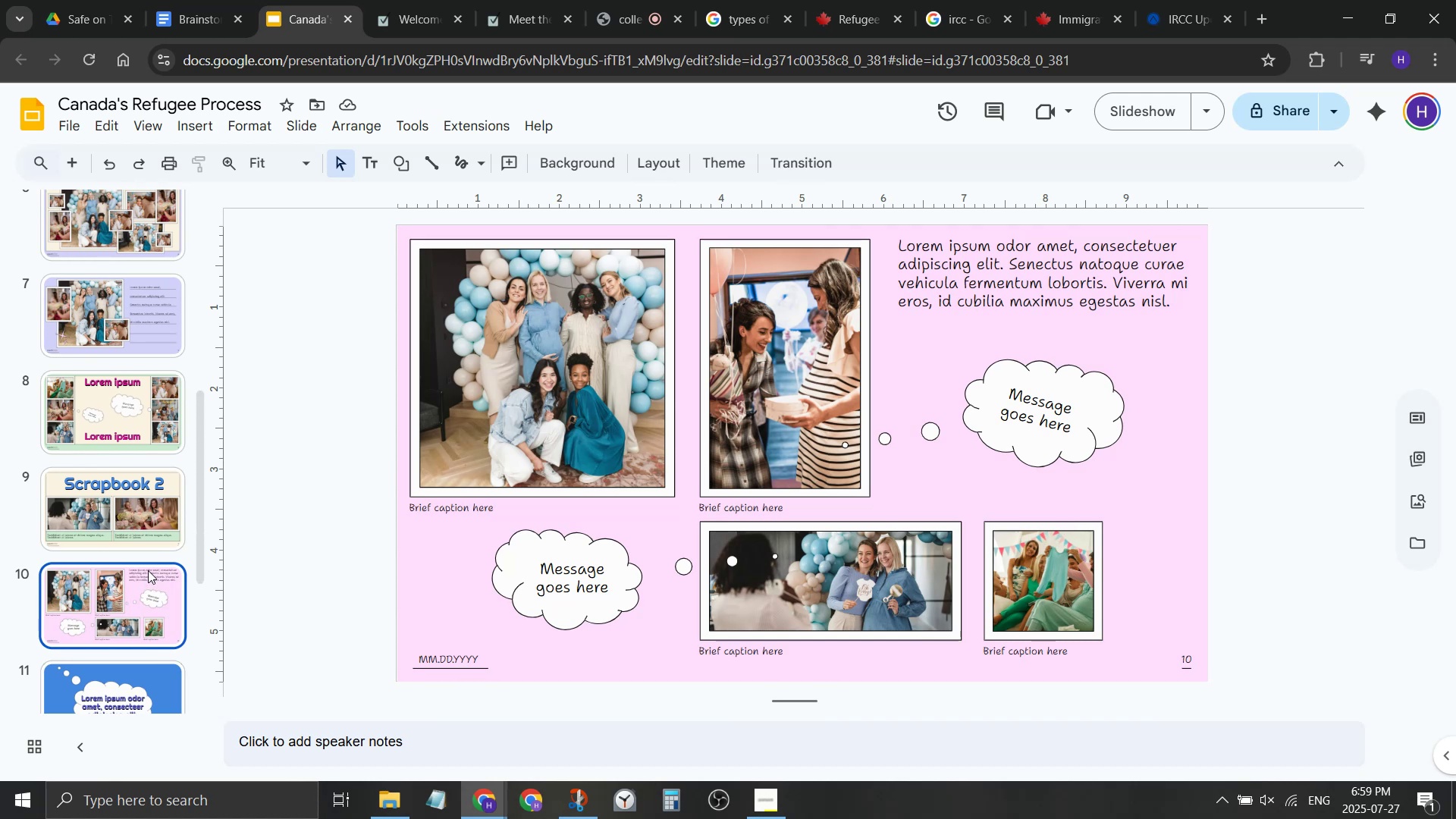 
wait(6.86)
 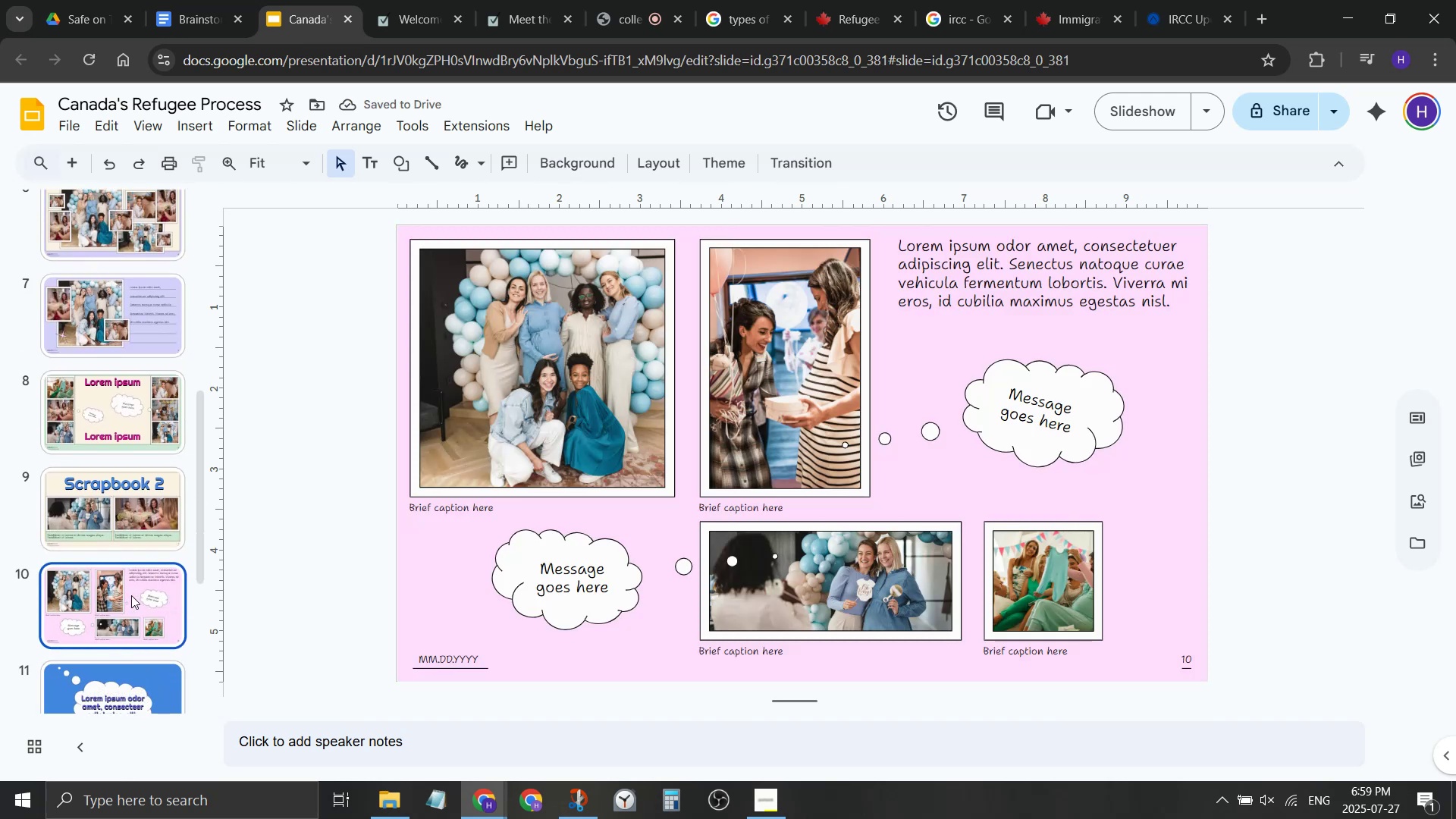 
left_click([124, 584])
 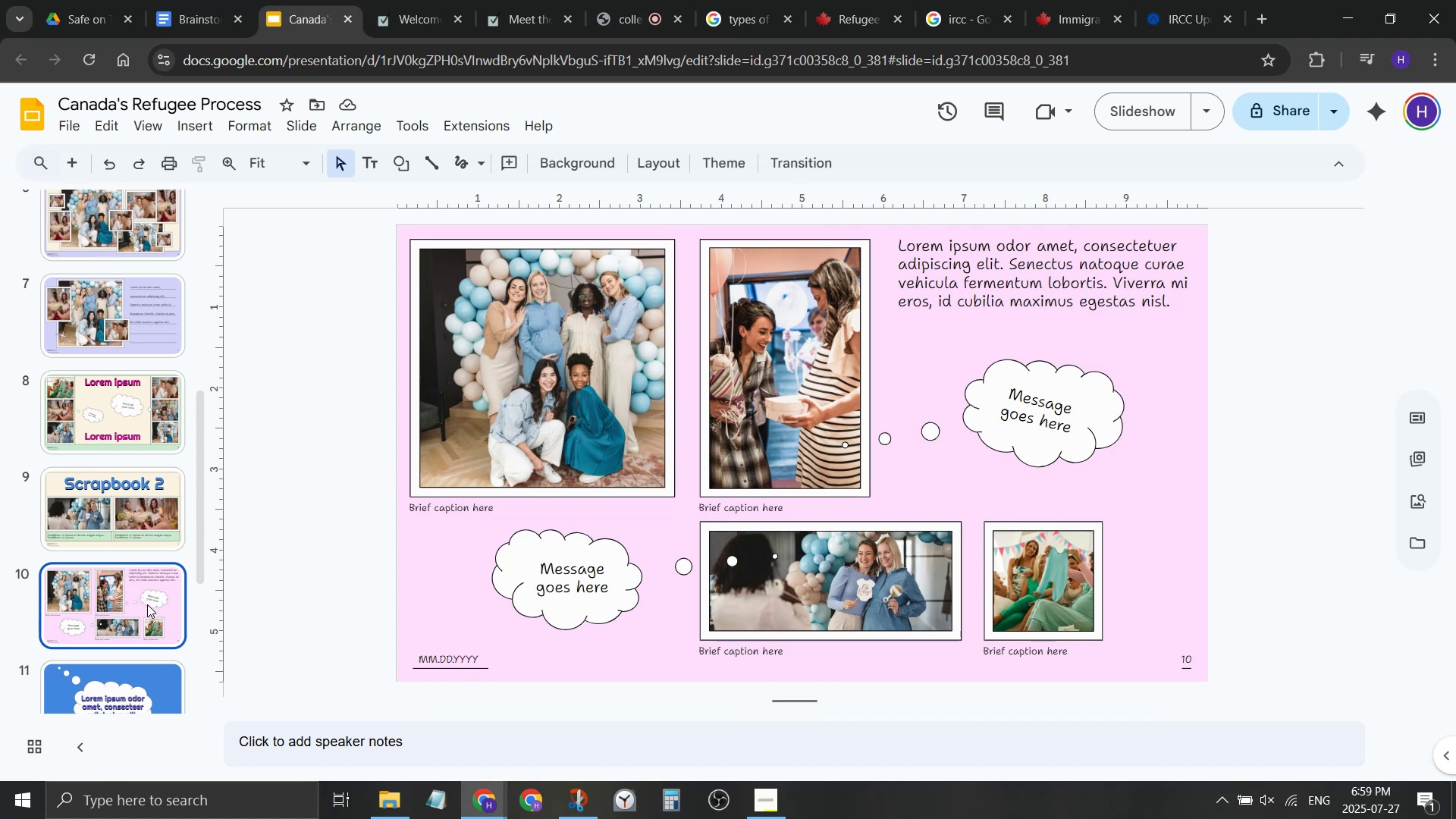 
key(Control+ControlLeft)
 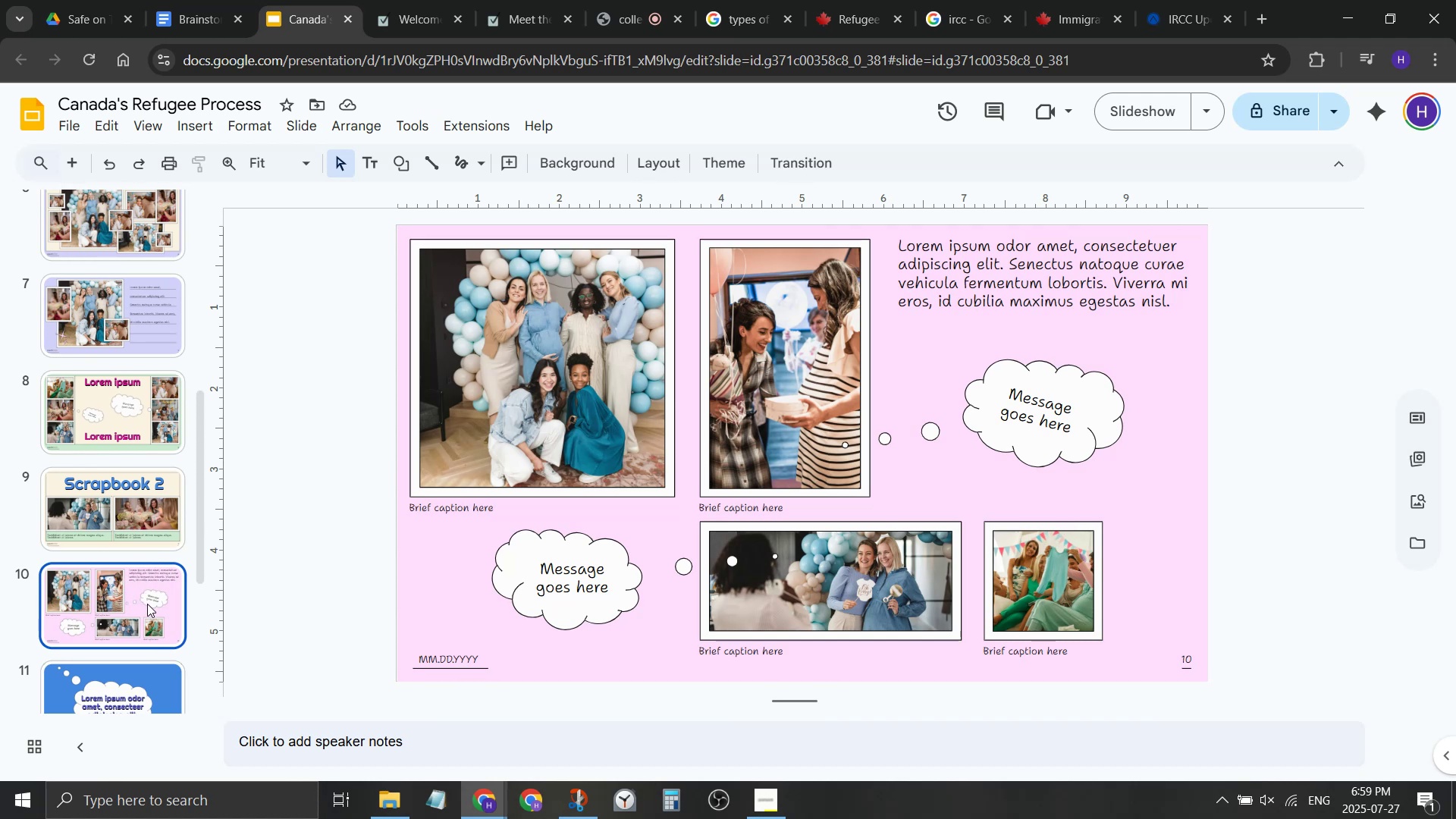 
key(Control+D)
 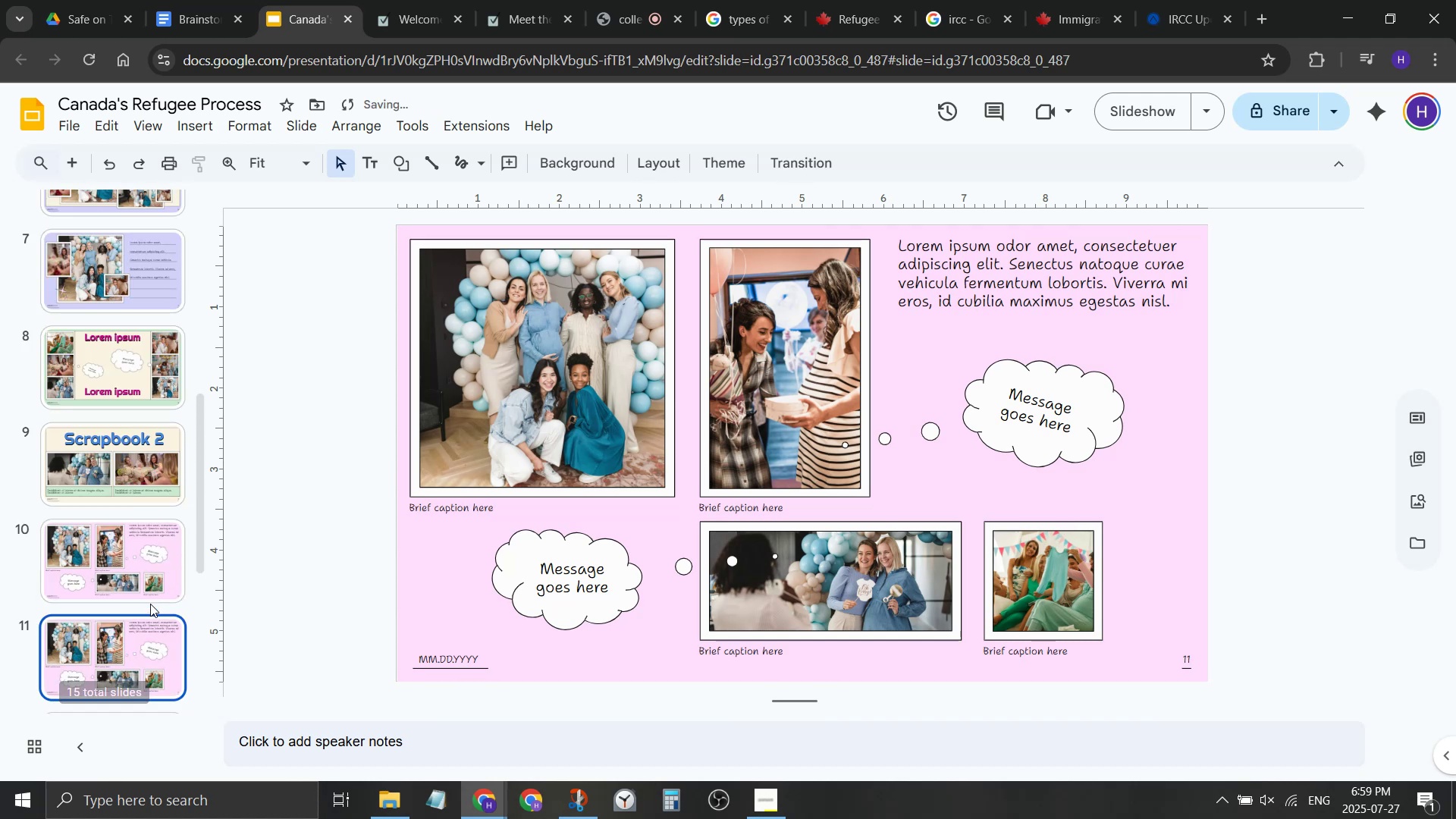 
left_click_drag(start_coordinate=[145, 584], to_coordinate=[163, 557])
 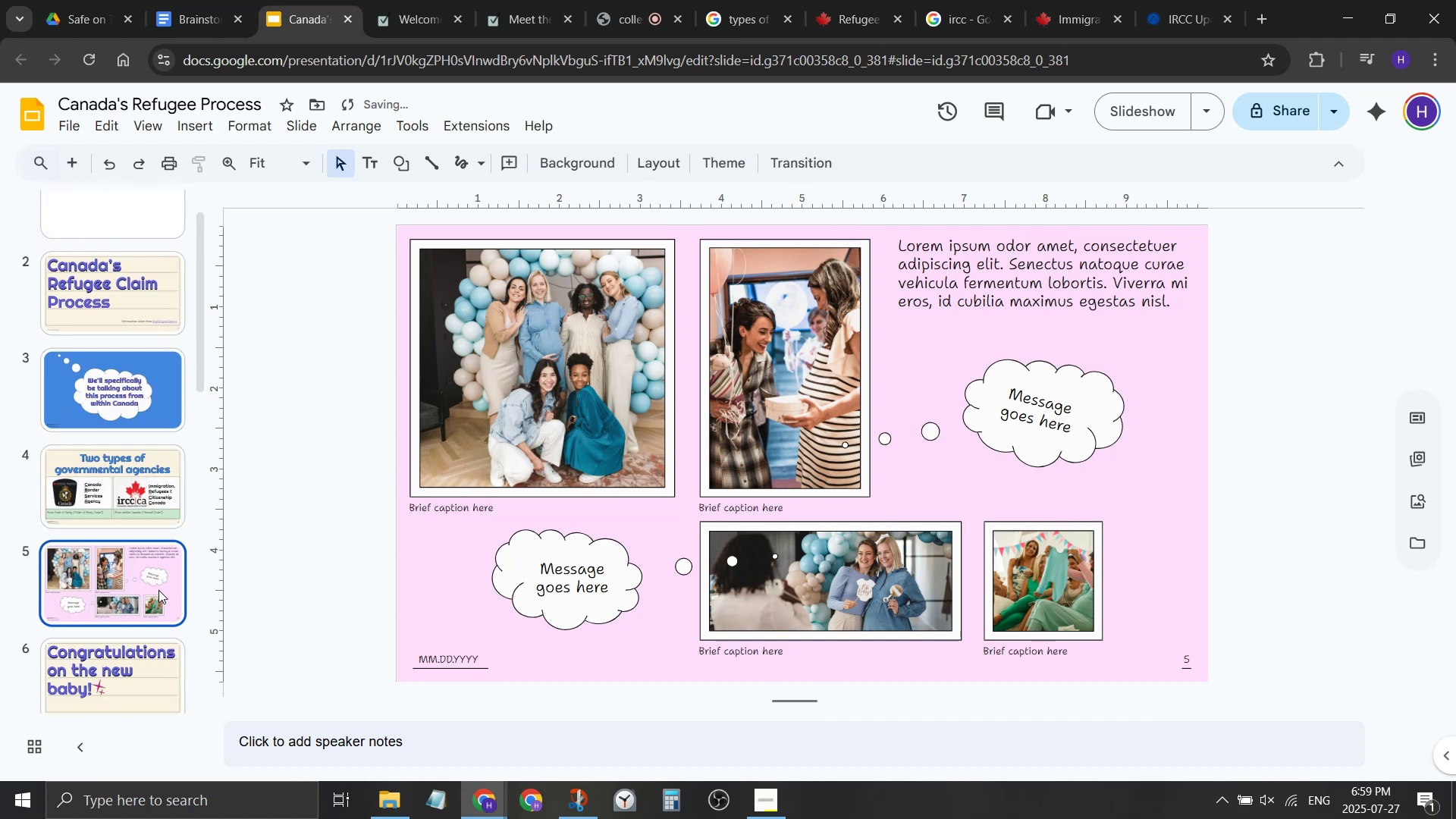 
scroll: coordinate [152, 523], scroll_direction: up, amount: 4.0
 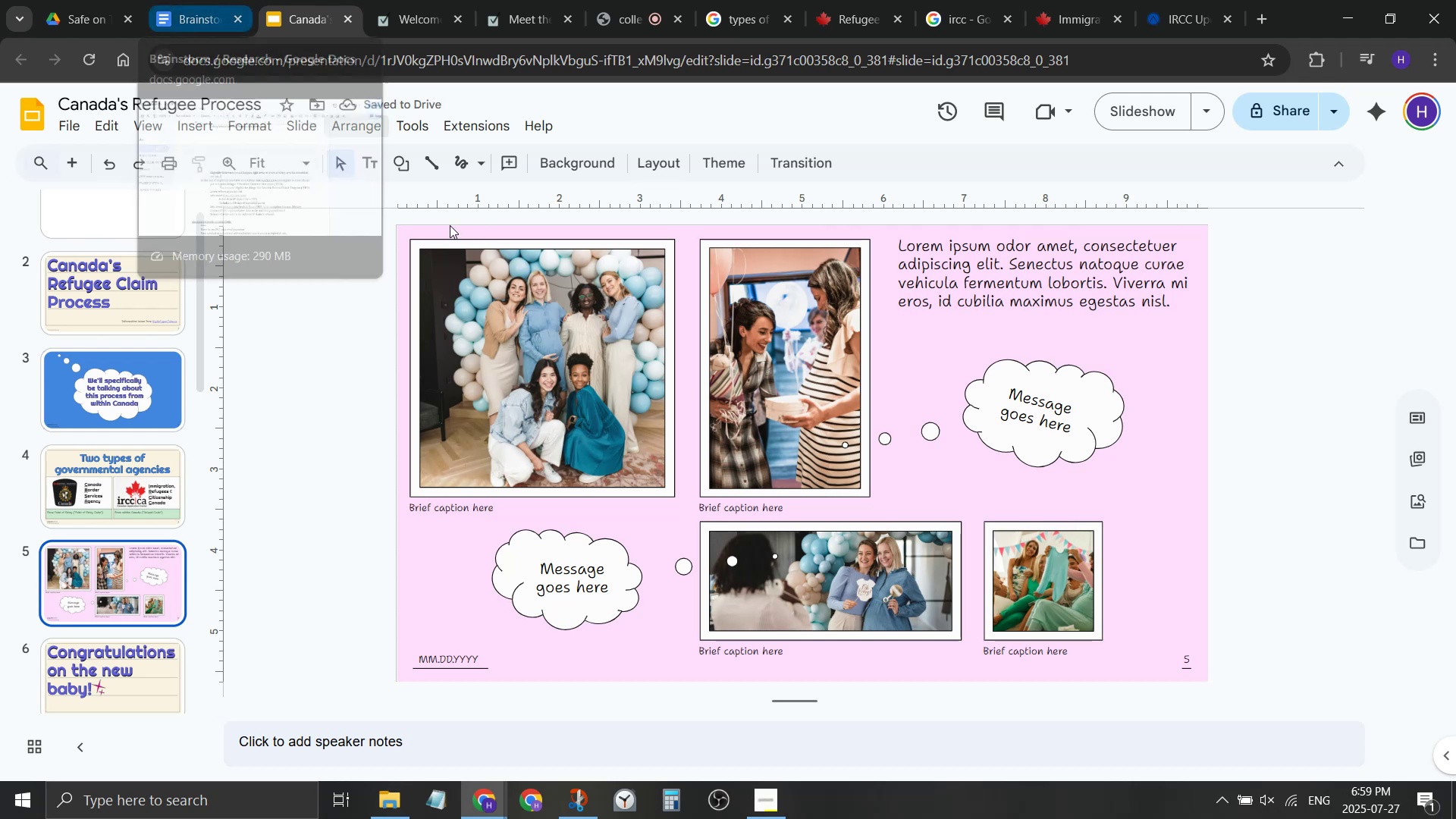 
scroll: coordinate [196, 504], scroll_direction: down, amount: 6.0
 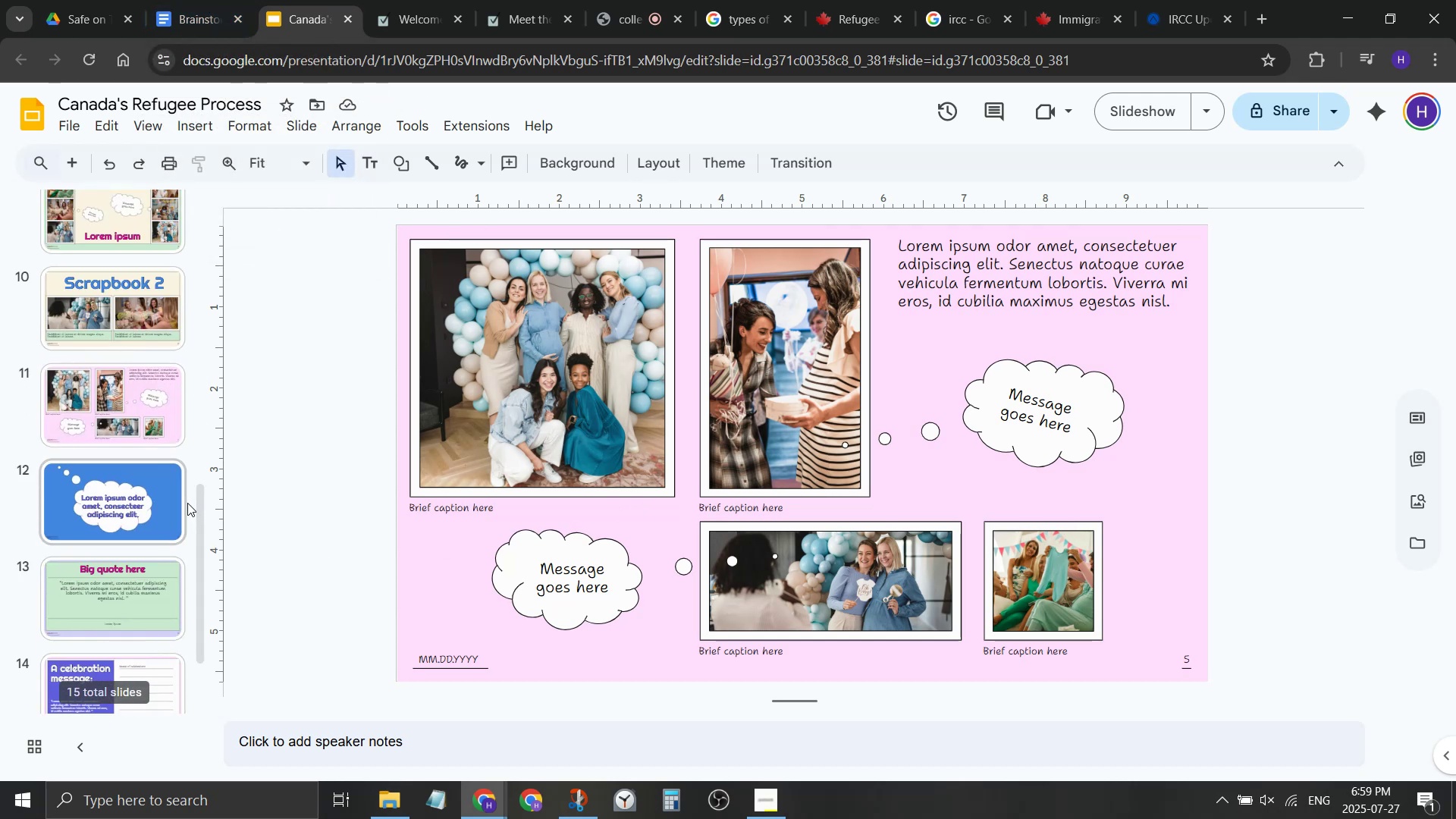 
scroll: coordinate [181, 504], scroll_direction: up, amount: 3.0
 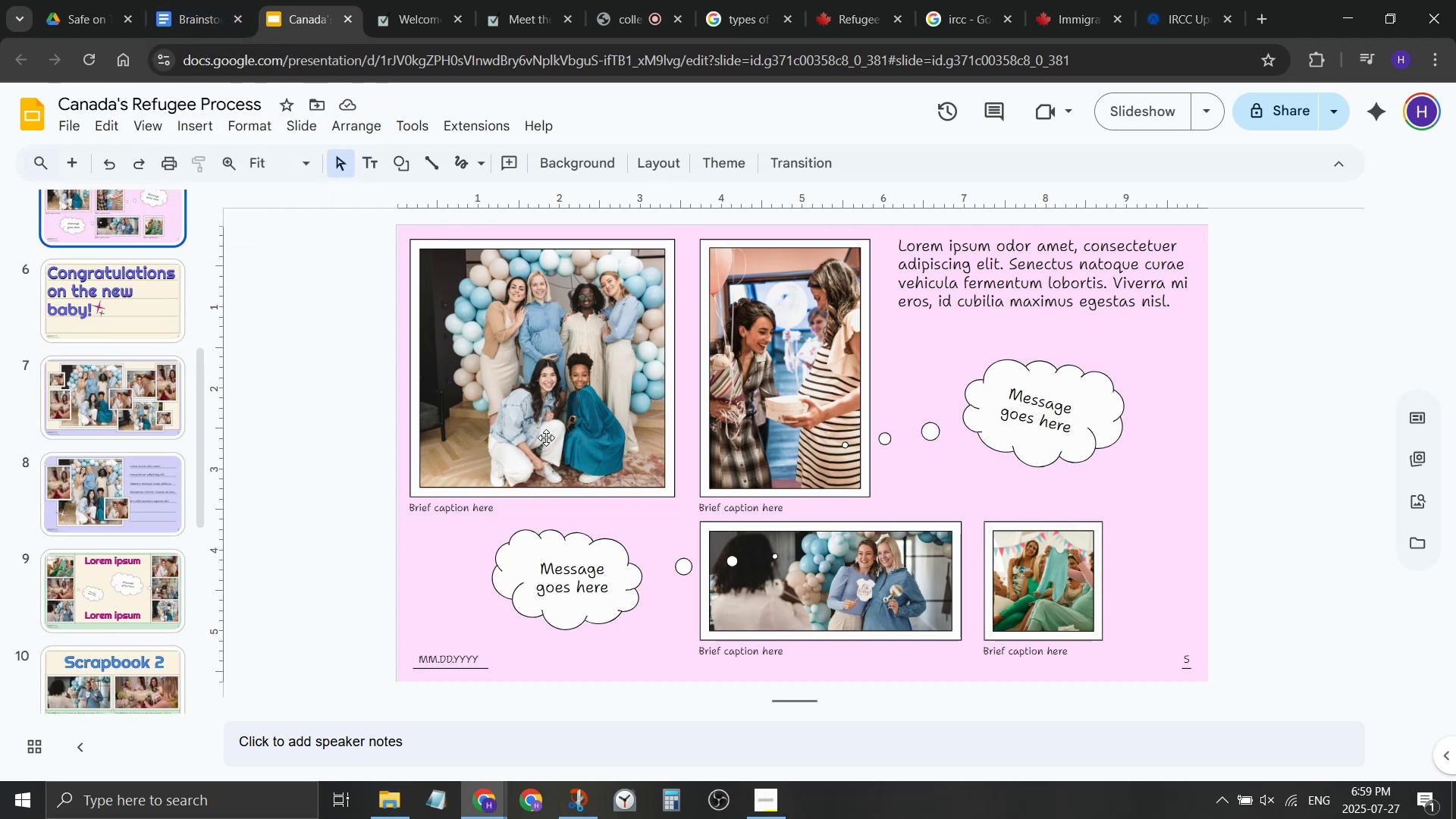 
left_click([541, 406])
 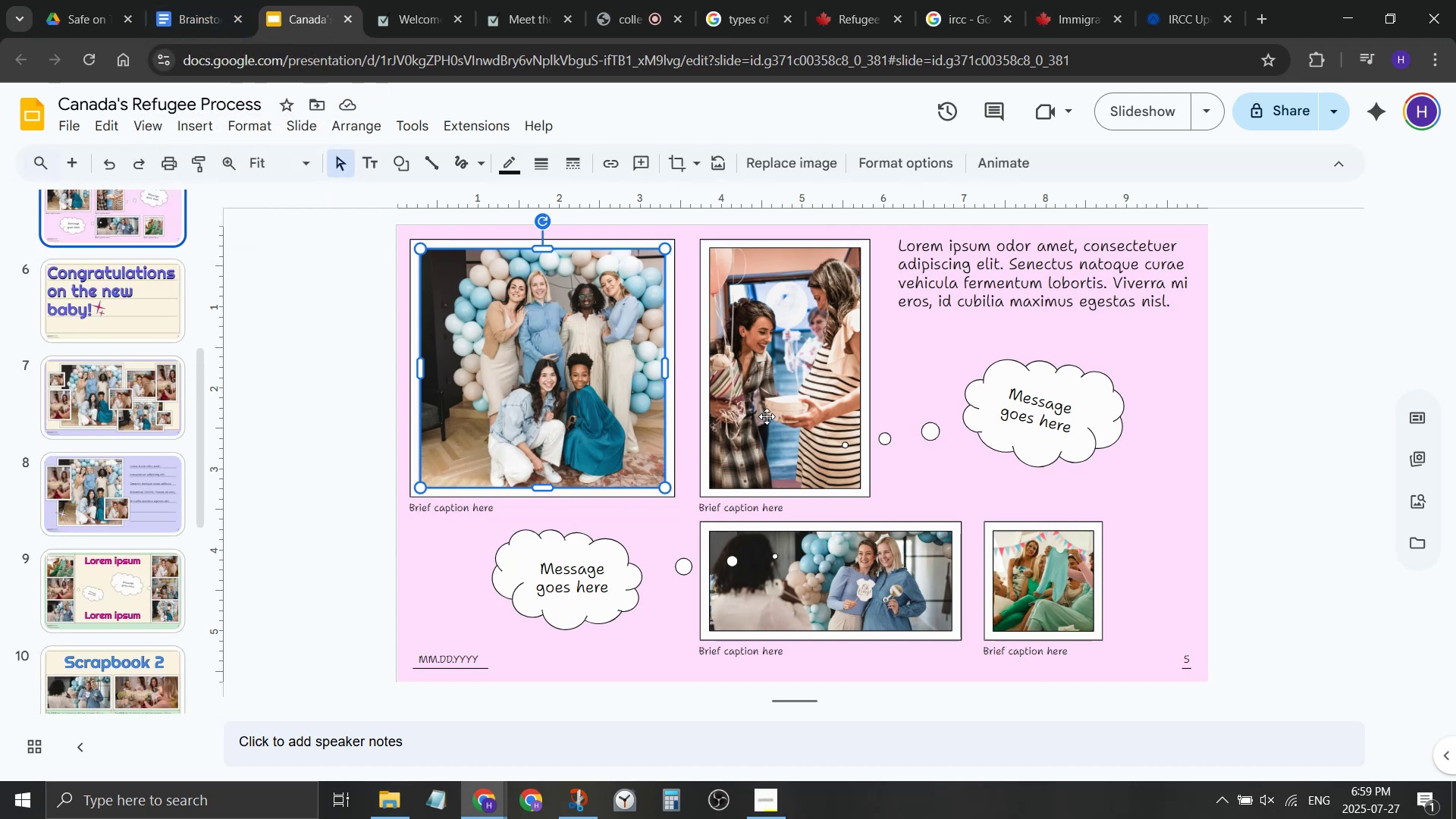 
key(Delete)
 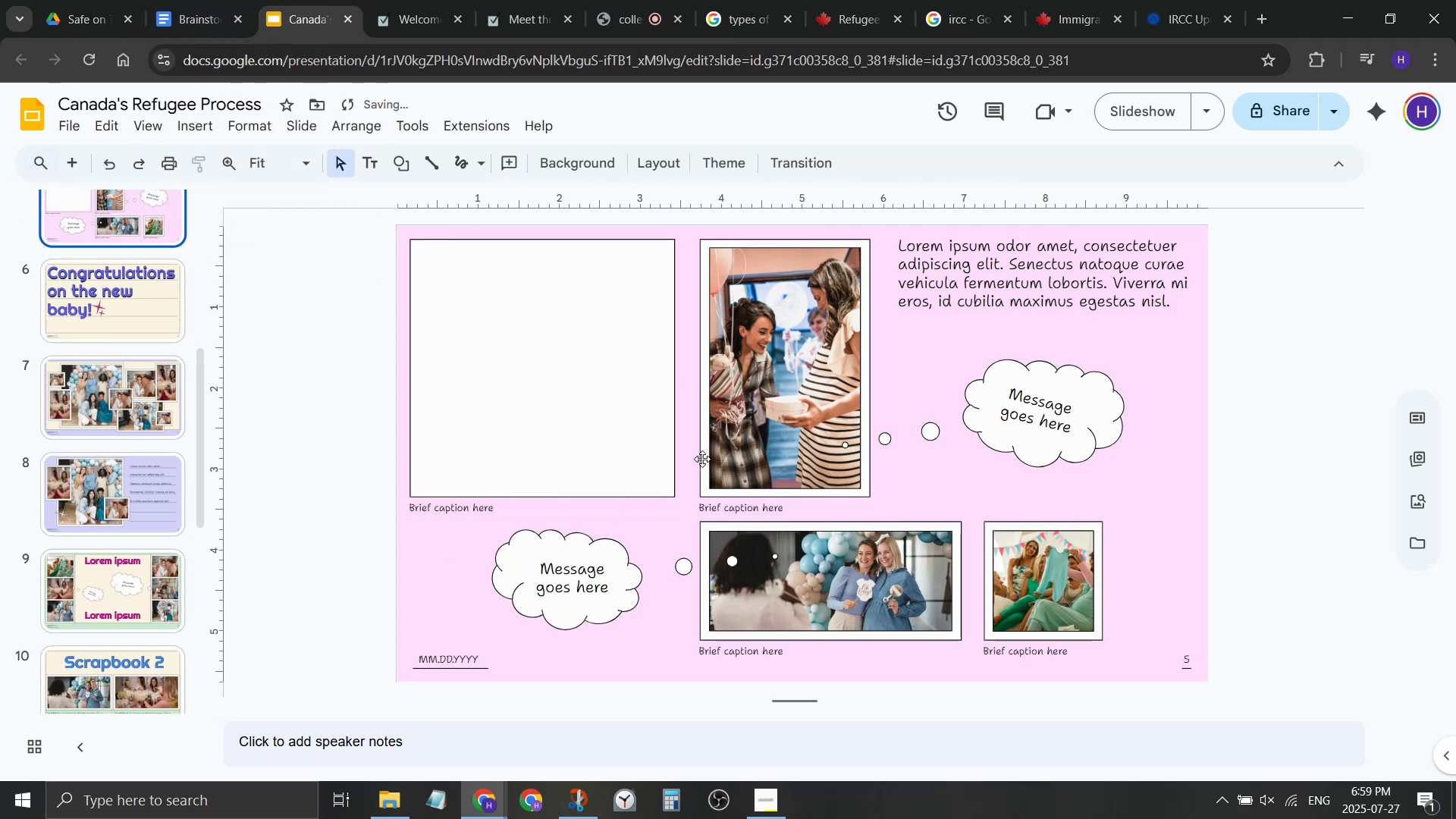 
key(Delete)
 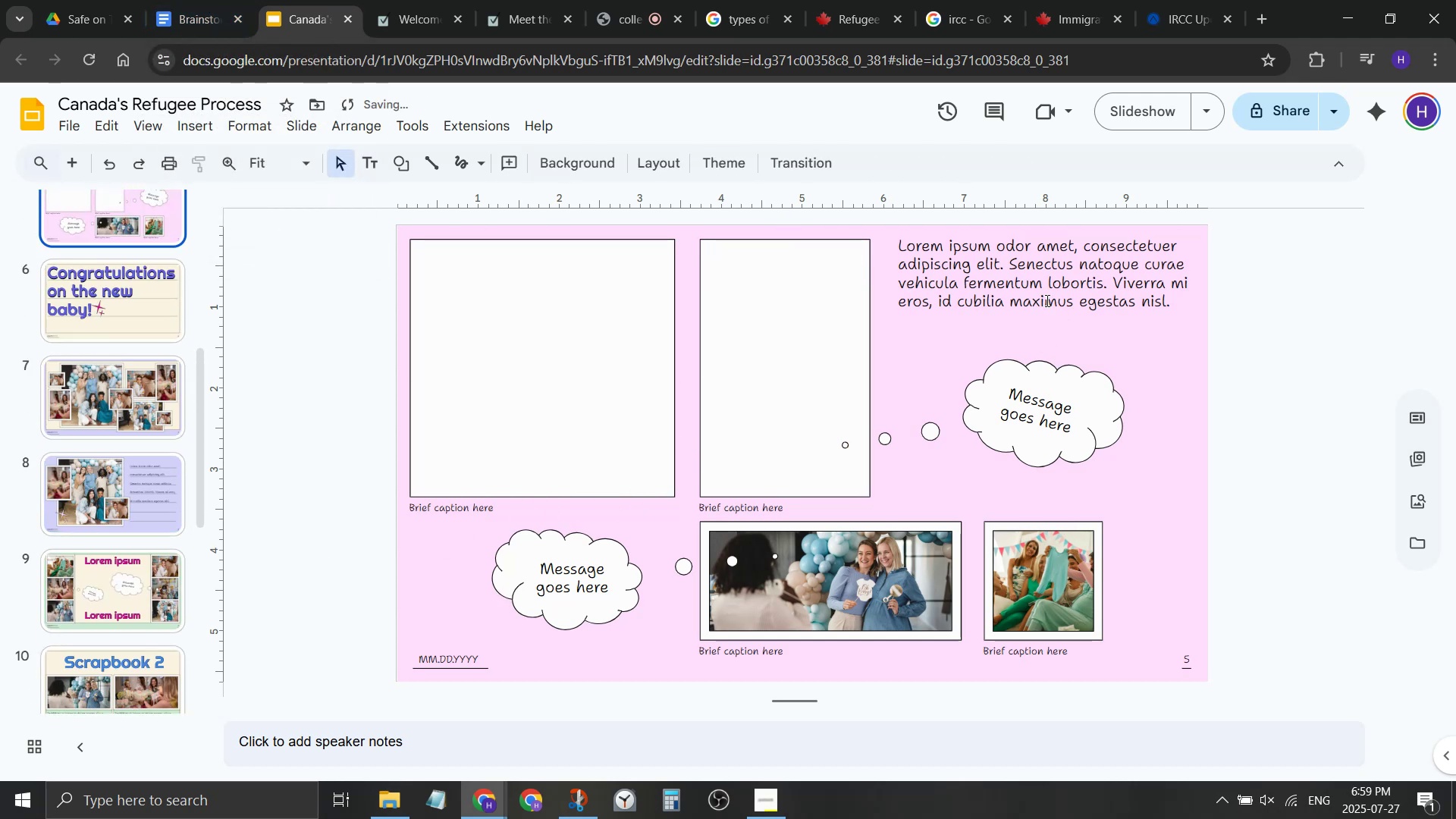 
left_click([1045, 300])
 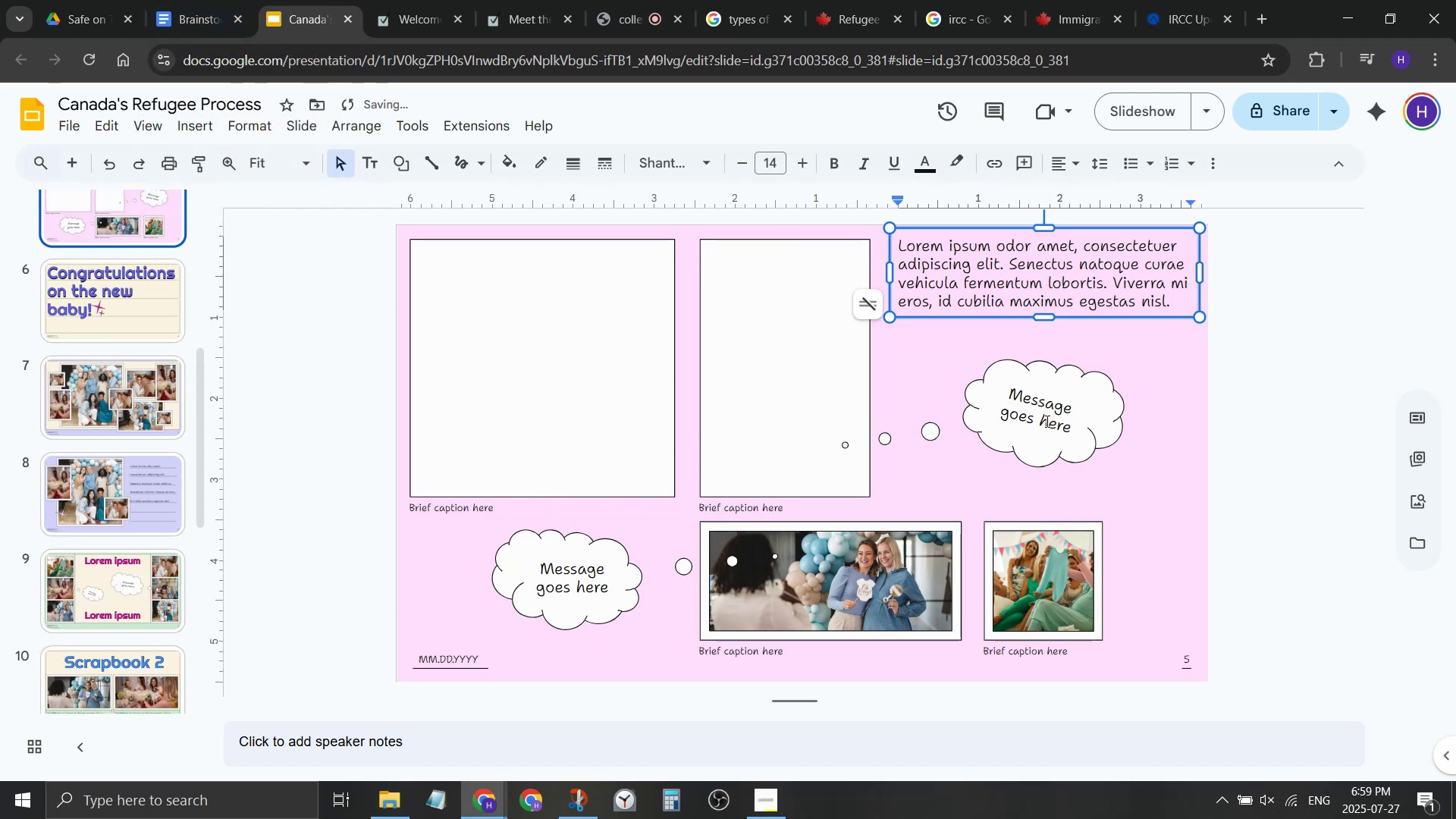 
left_click([1046, 421])
 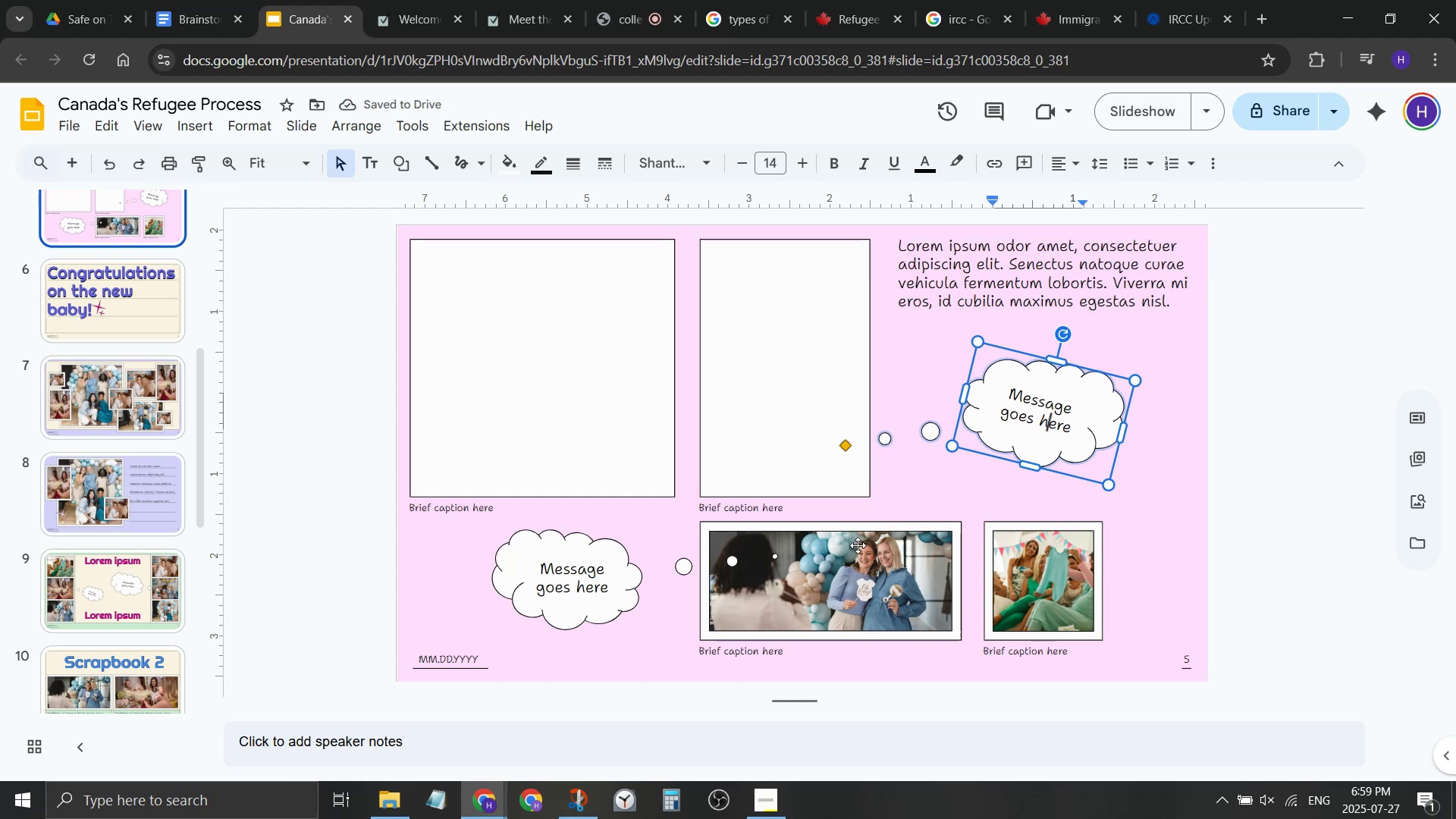 
left_click([858, 545])
 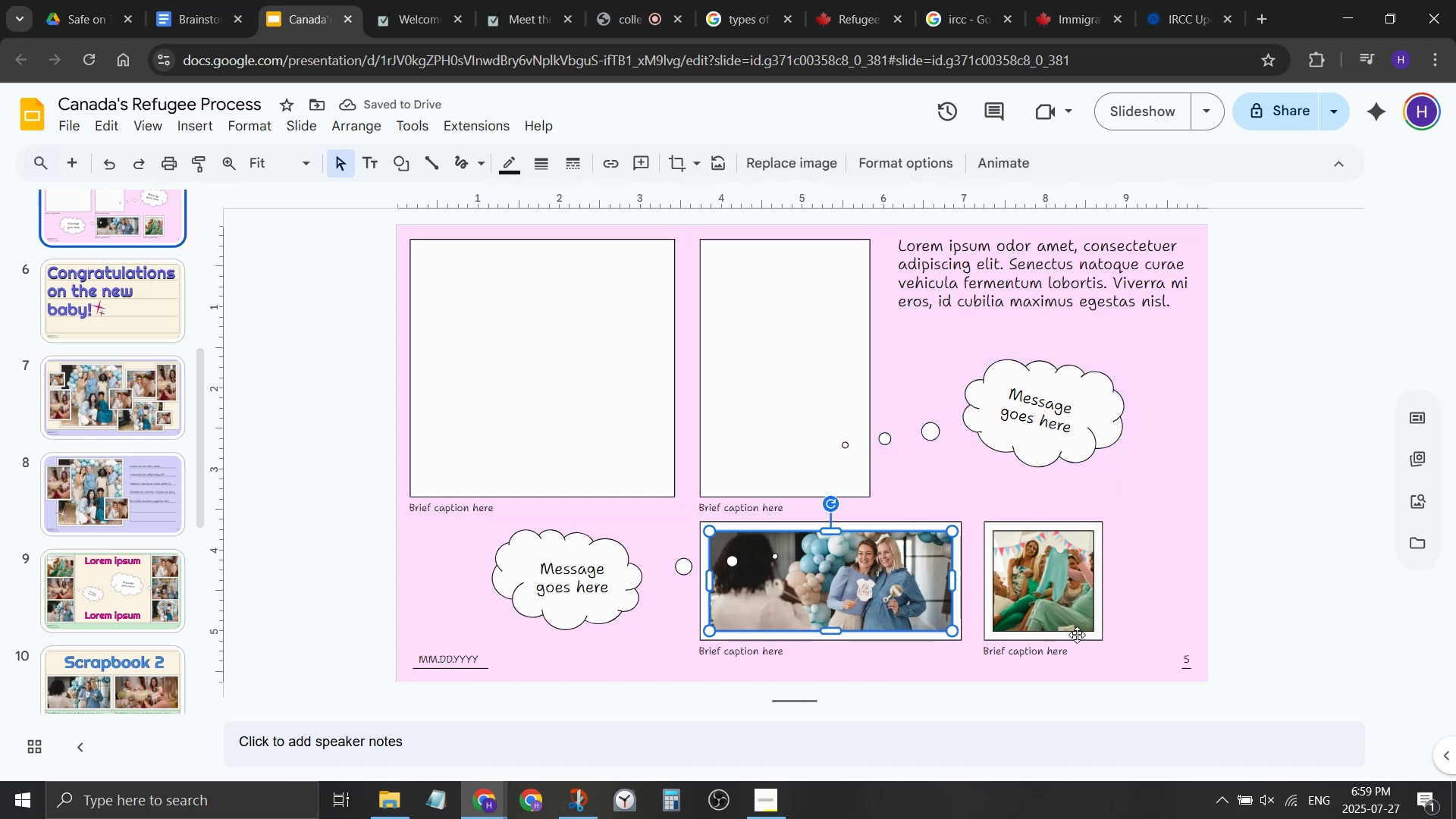 
key(Delete)
 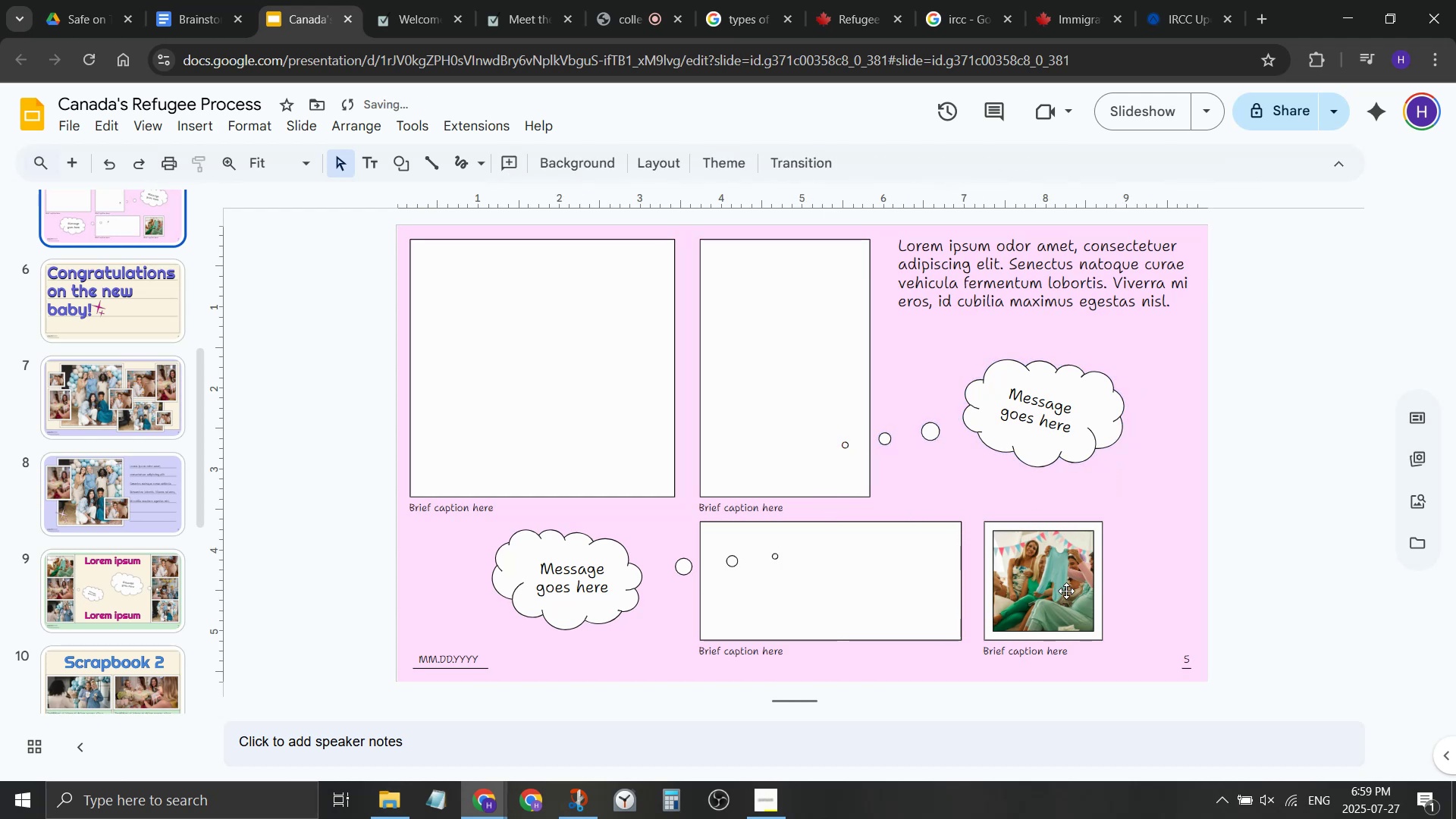 
left_click([1066, 591])
 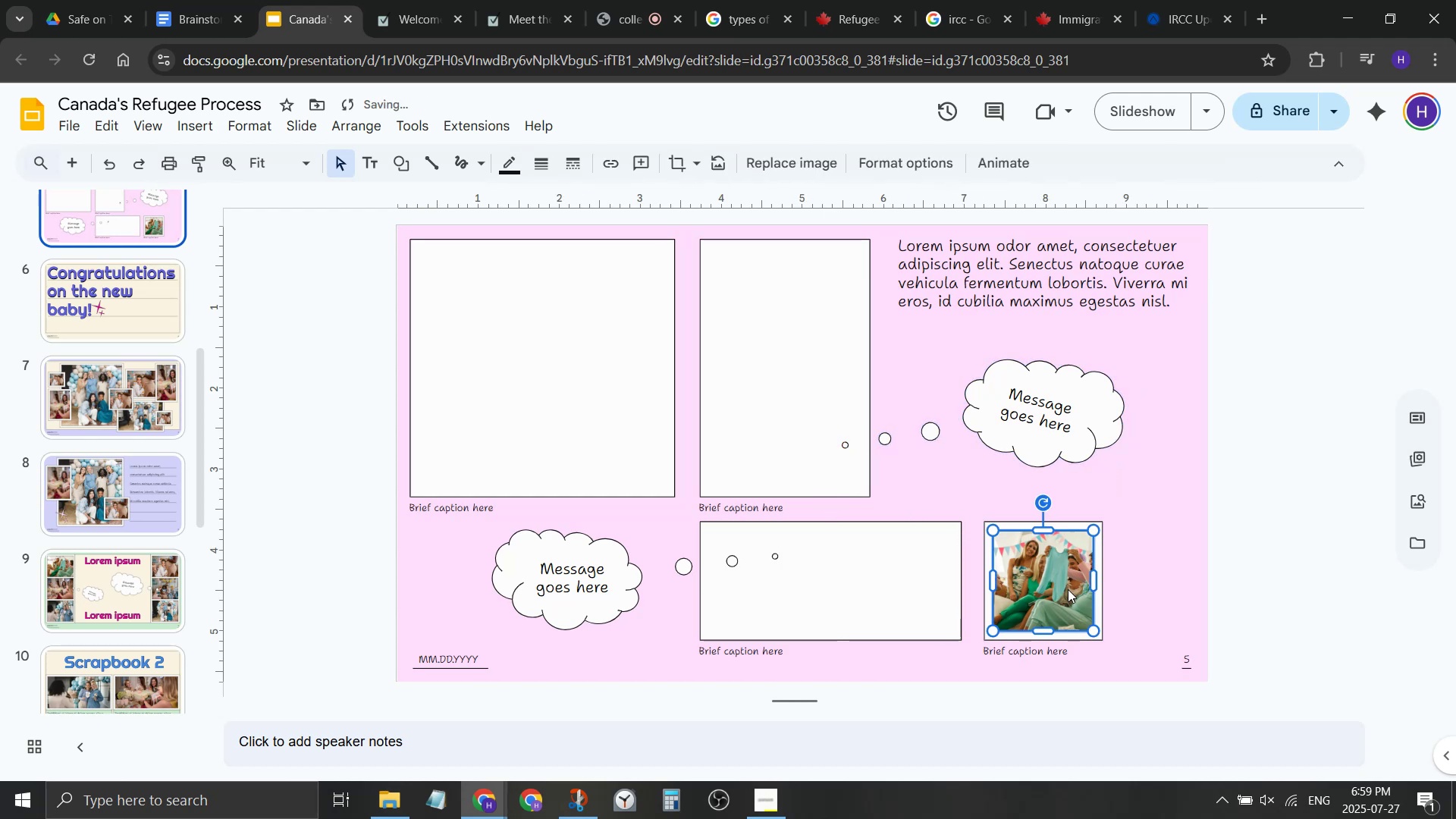 
key(Delete)
 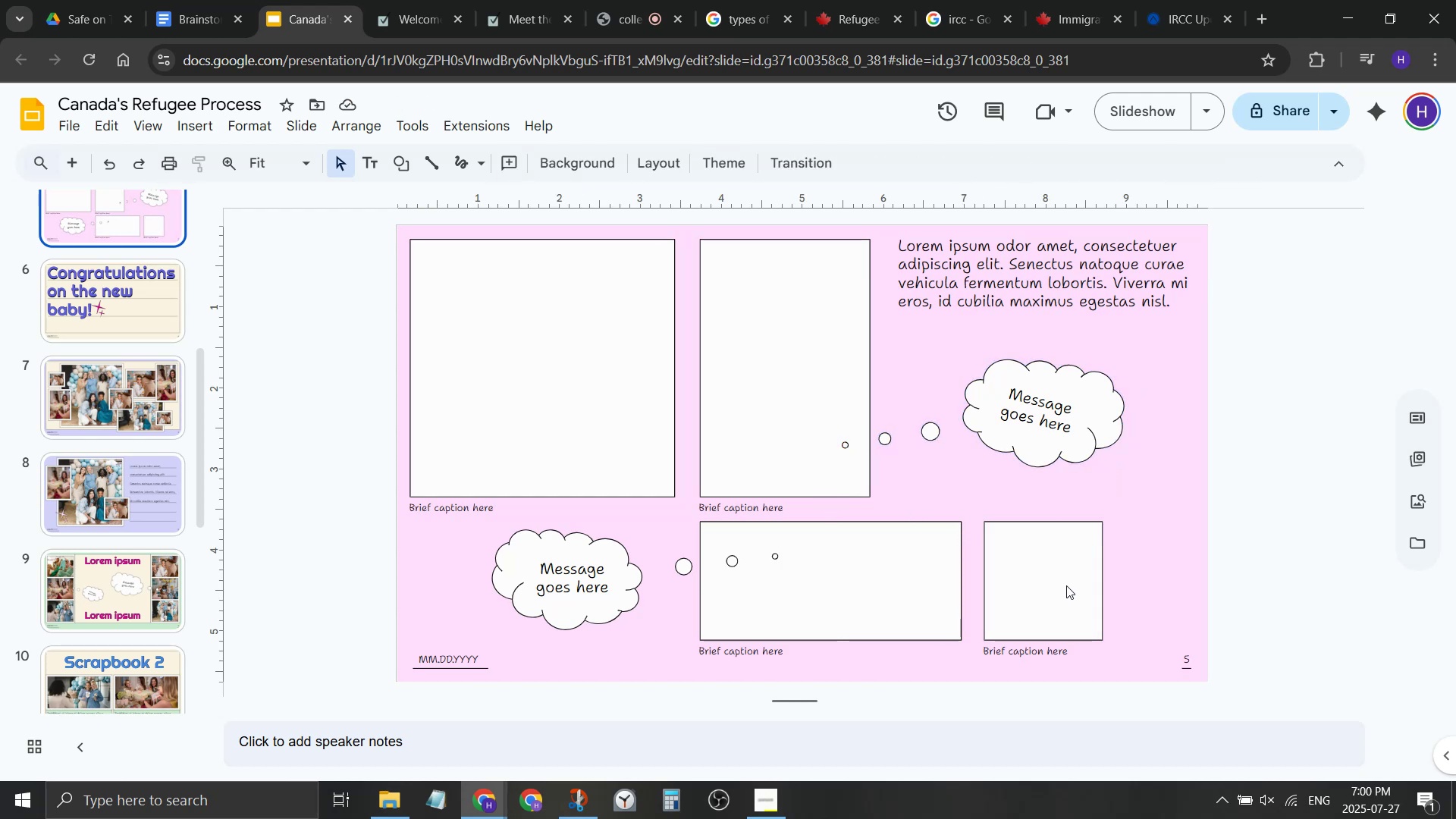 
wait(10.77)
 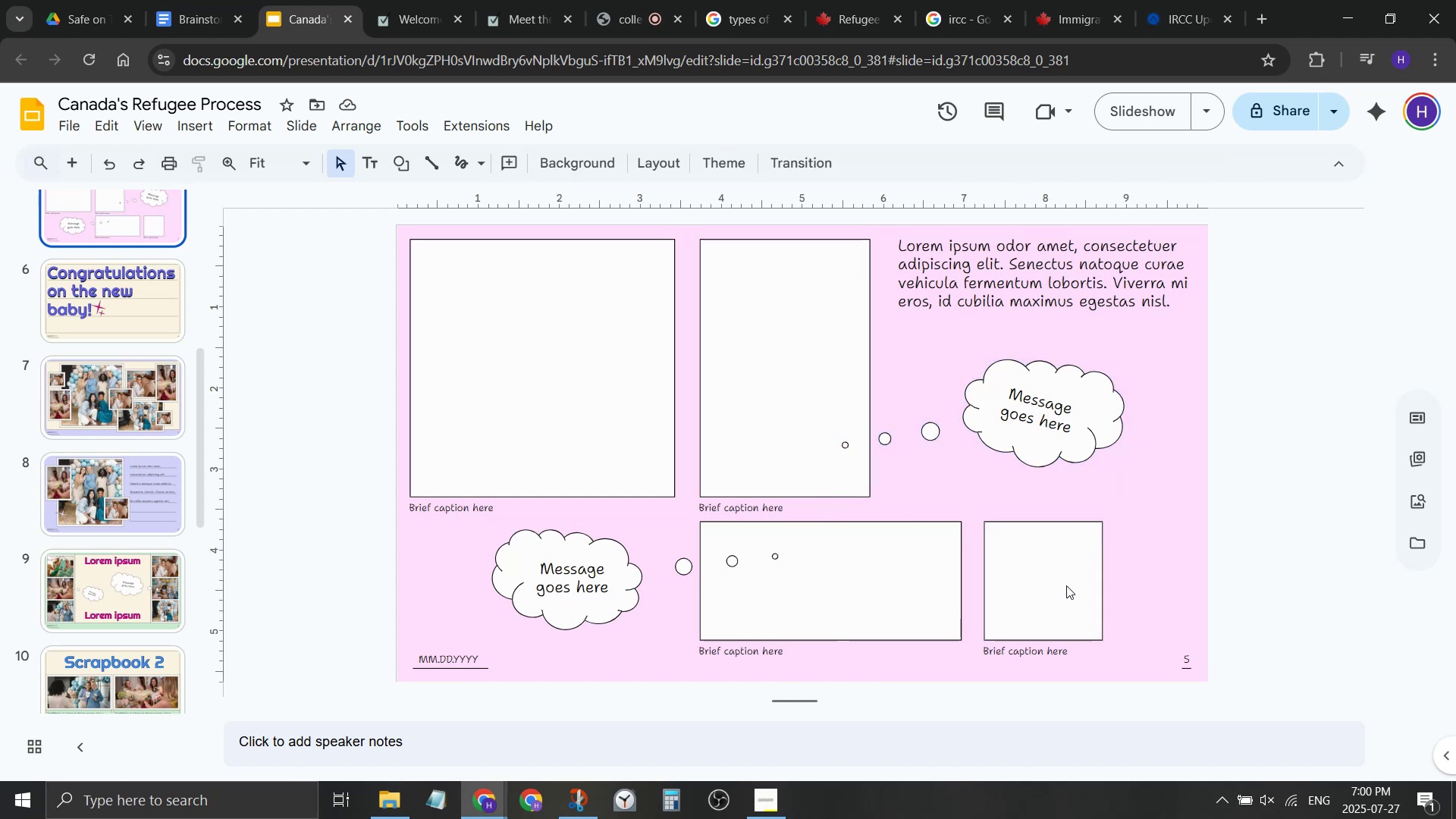 
left_click_drag(start_coordinate=[778, 560], to_coordinate=[714, 561])
 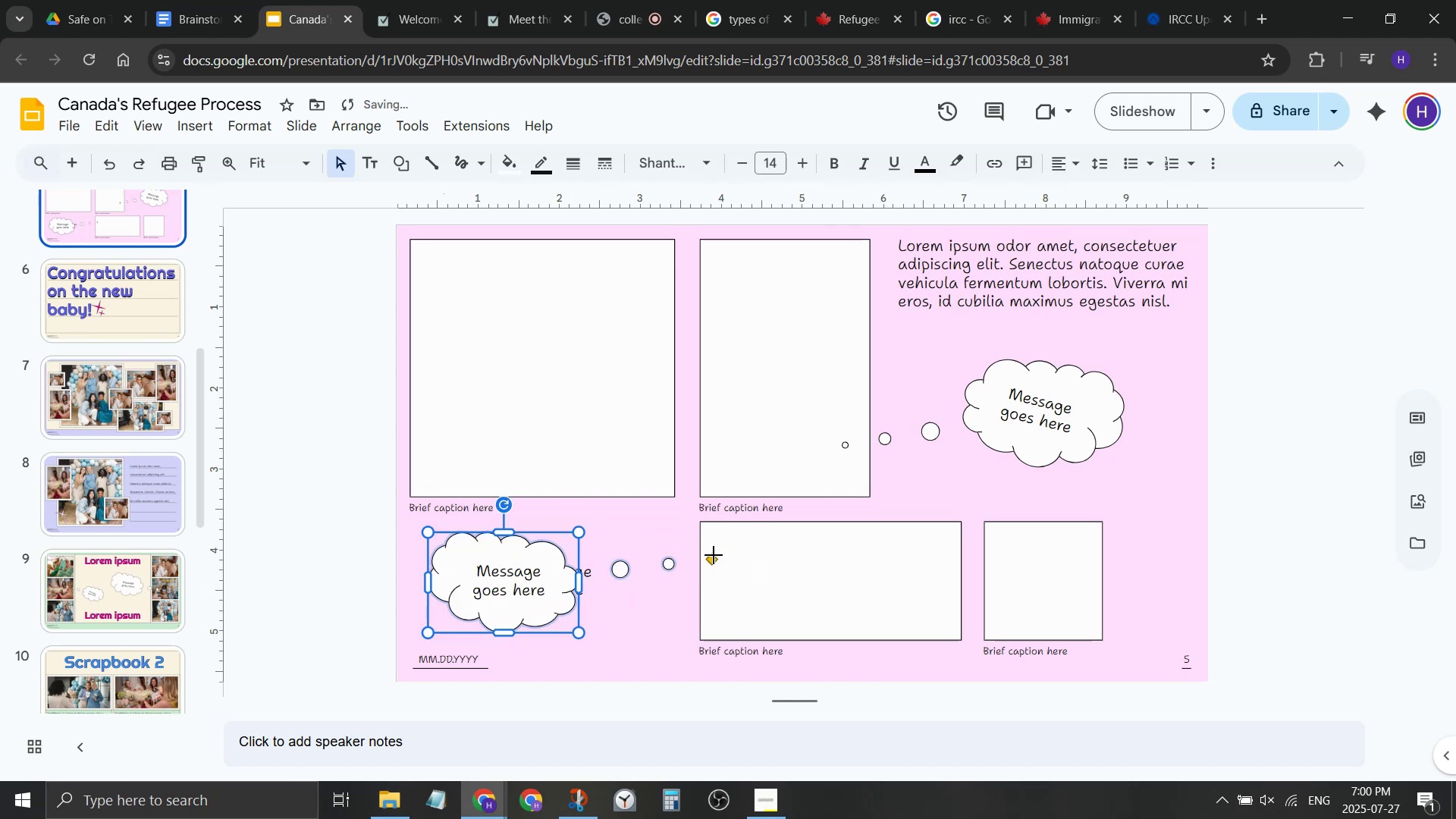 
left_click_drag(start_coordinate=[714, 555], to_coordinate=[668, 564])
 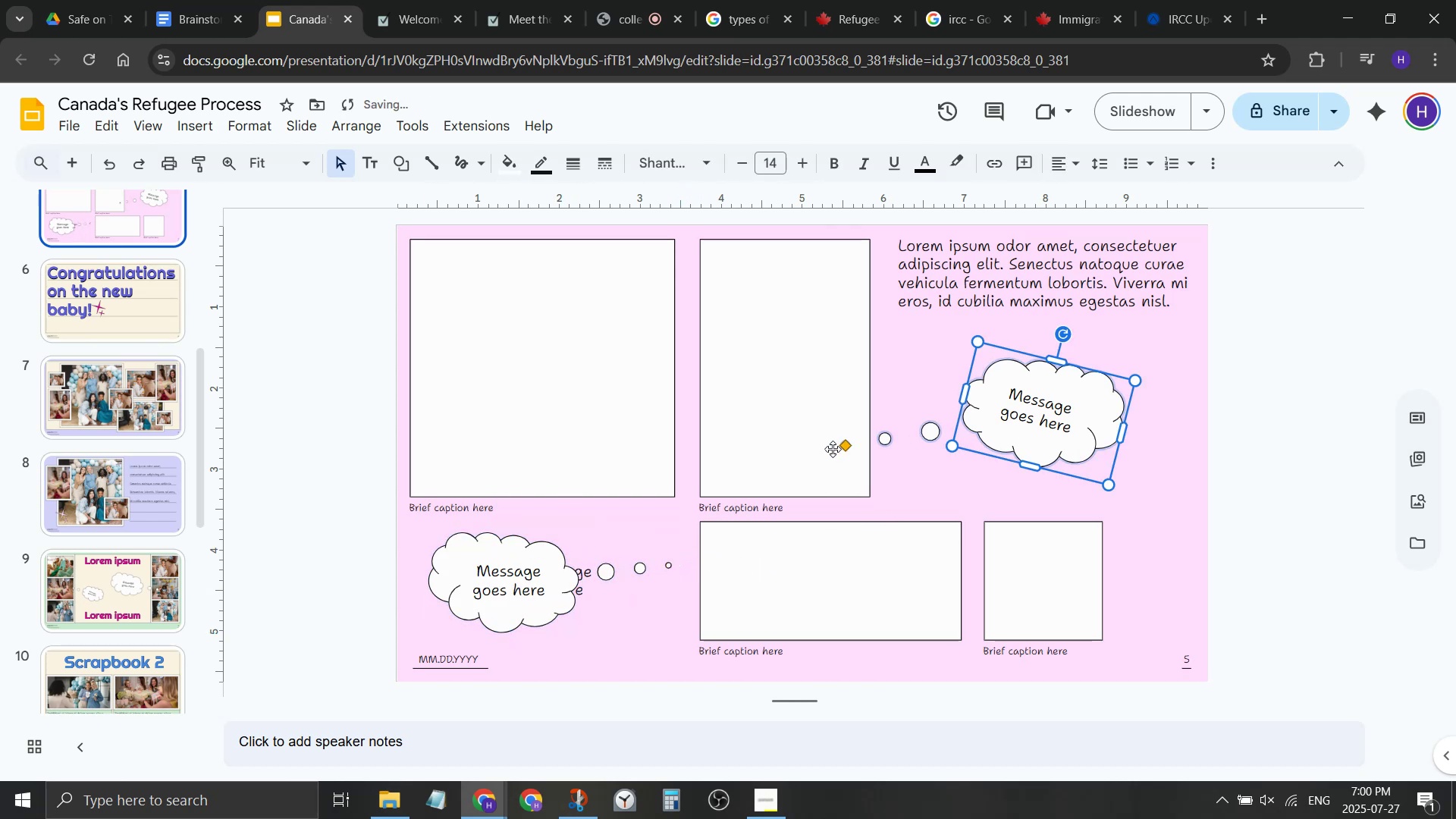 
left_click_drag(start_coordinate=[843, 445], to_coordinate=[895, 441])
 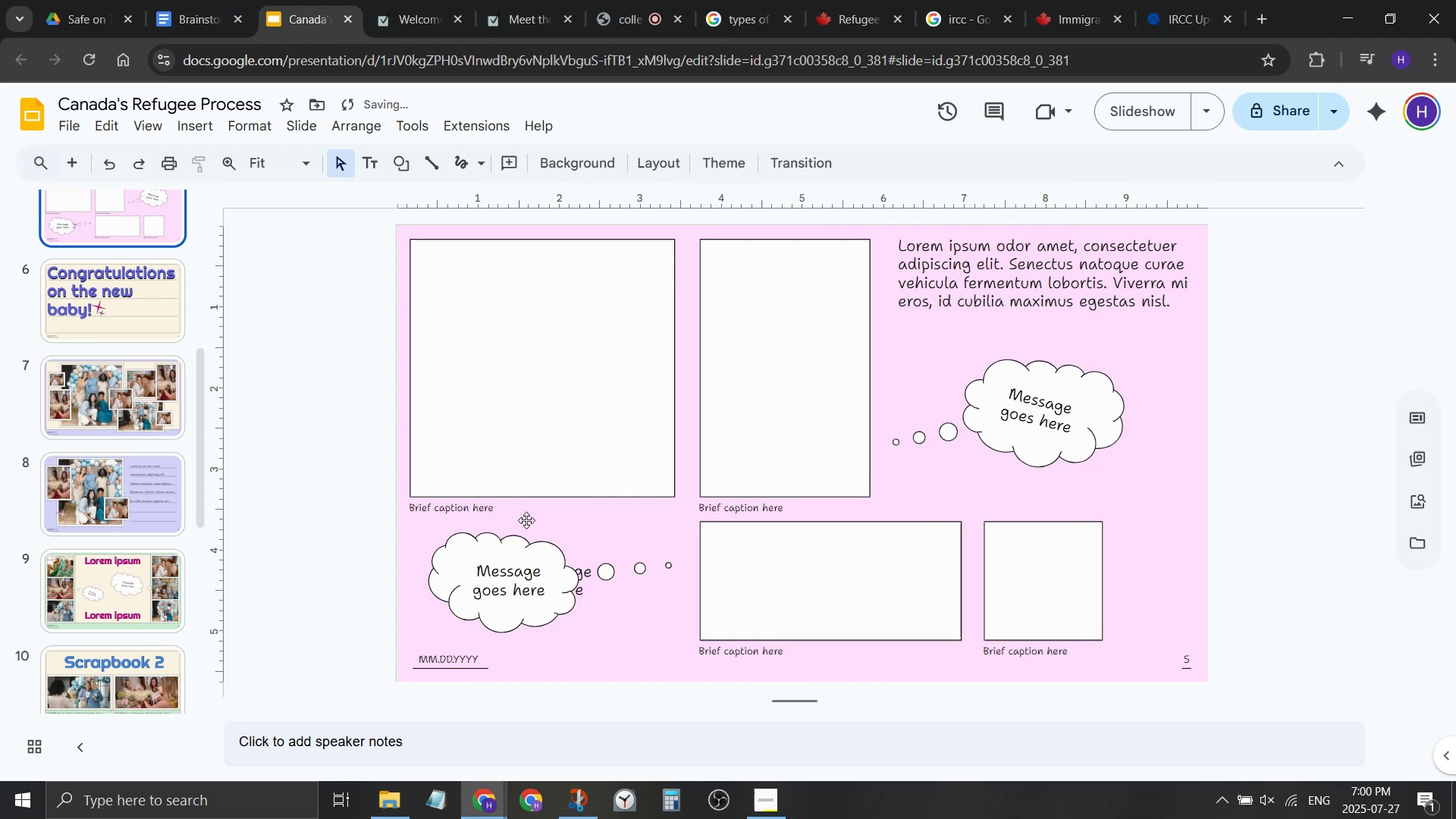 
left_click([525, 380])
 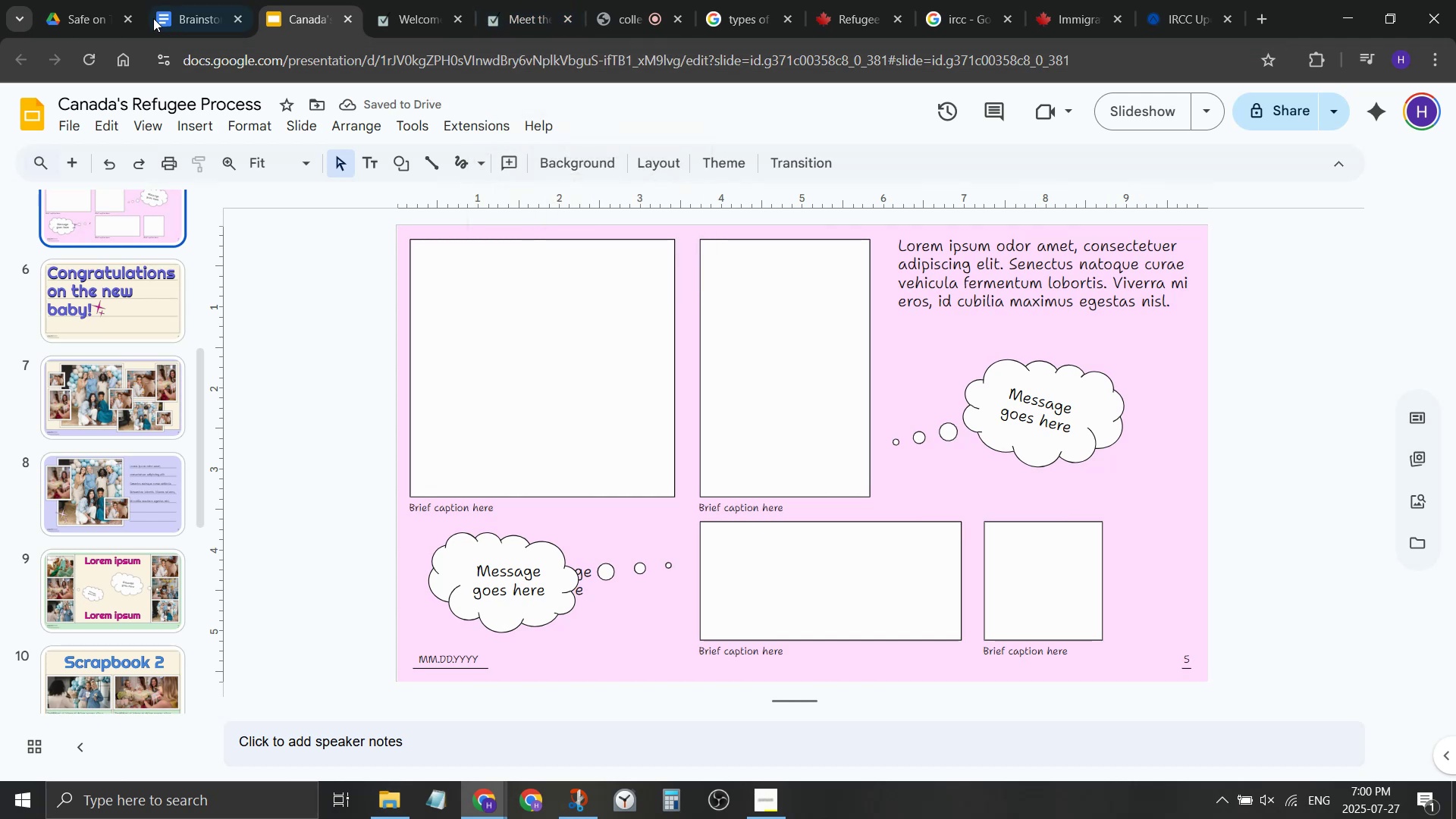 
left_click([191, 0])
 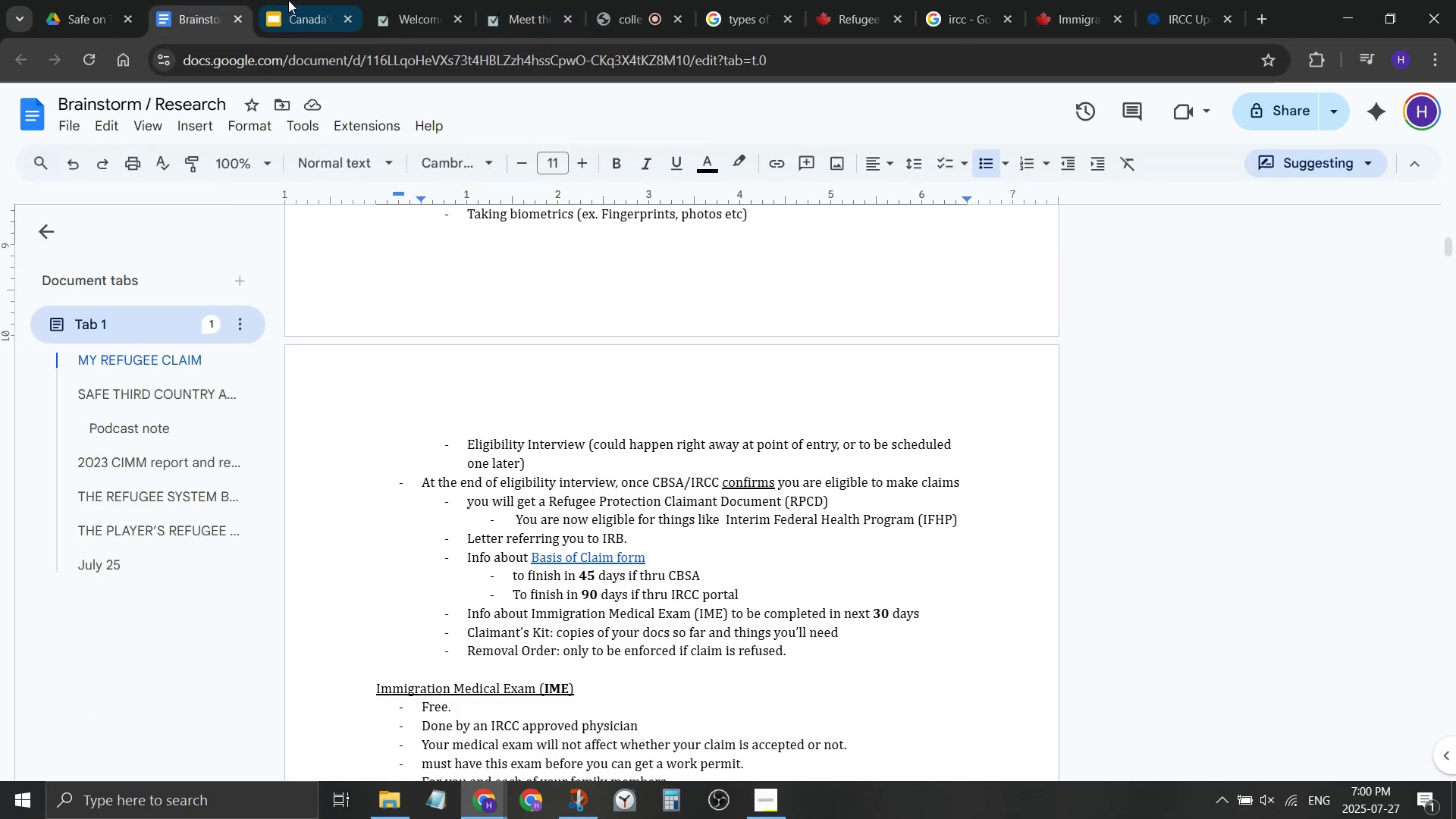 
double_click([288, 0])
 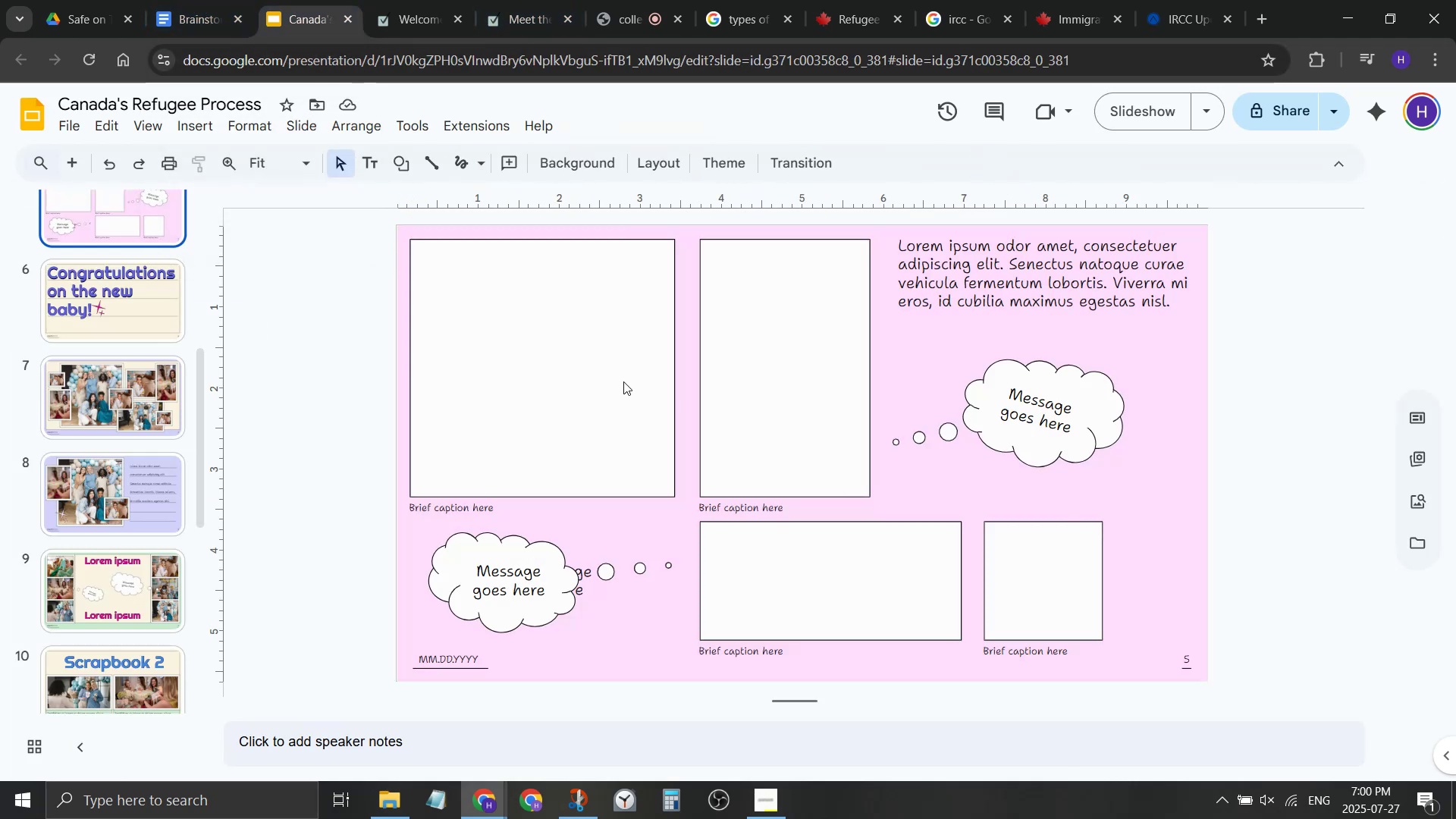 
left_click([548, 353])
 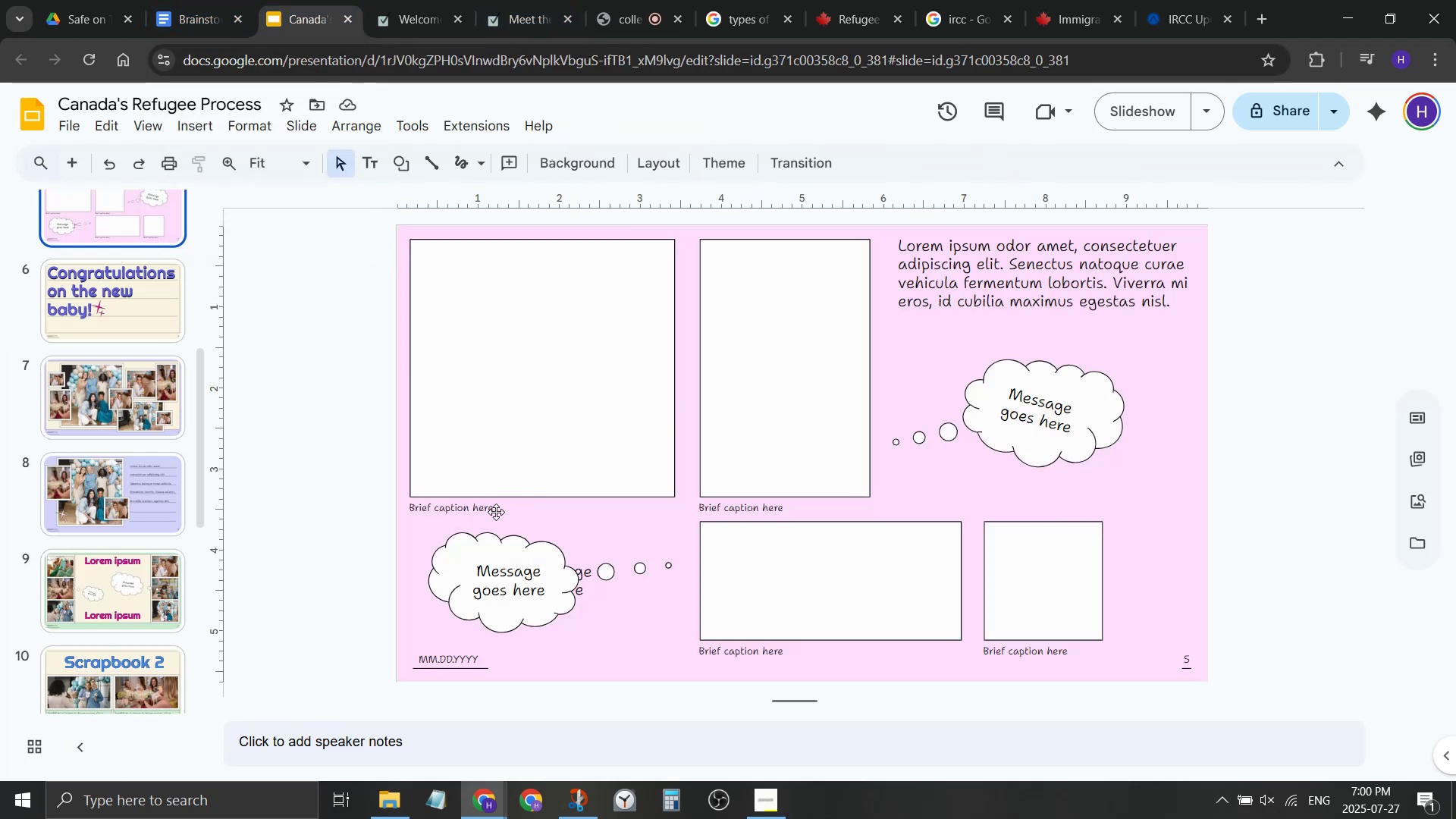 
left_click([495, 512])
 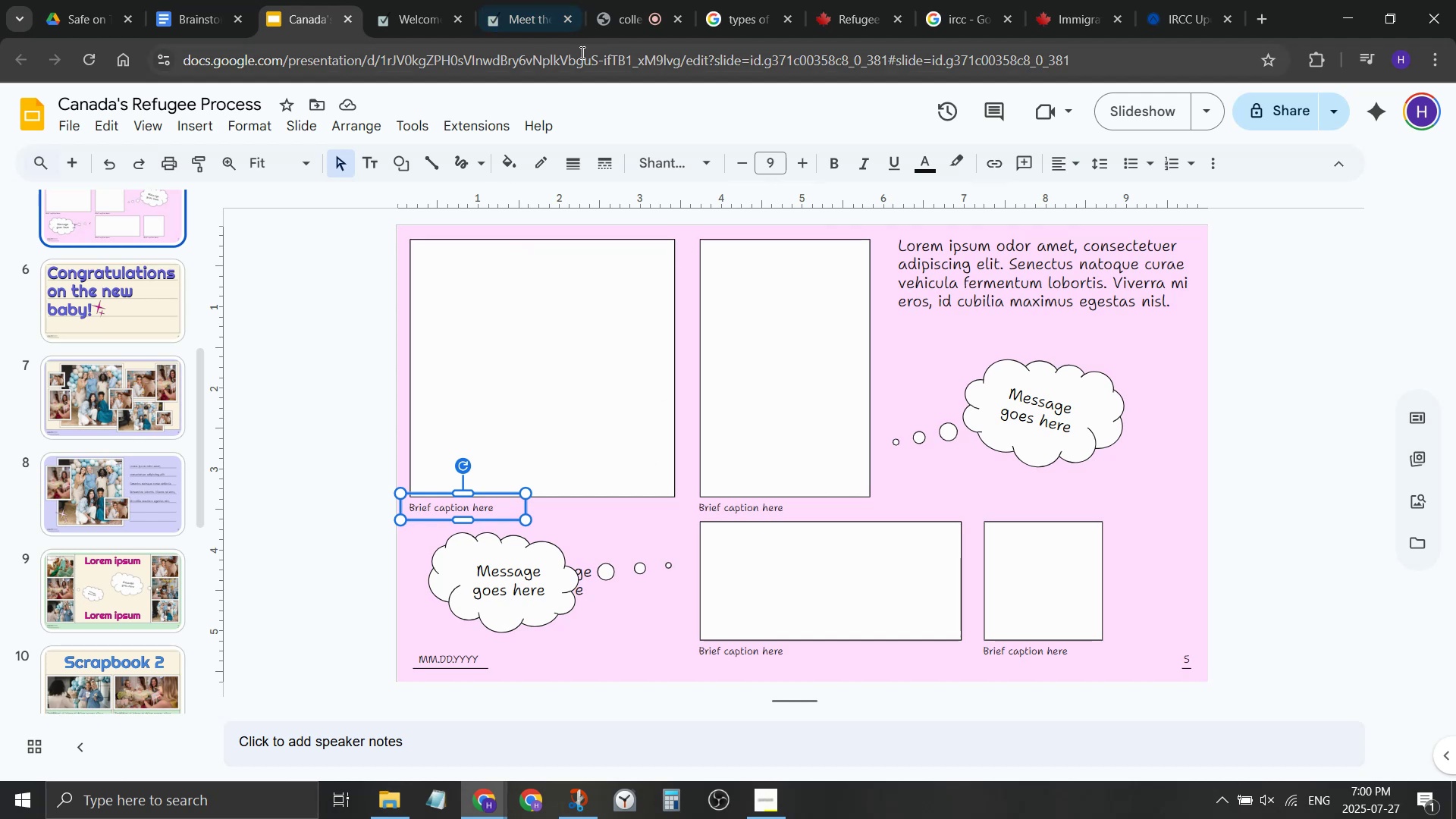 
wait(6.17)
 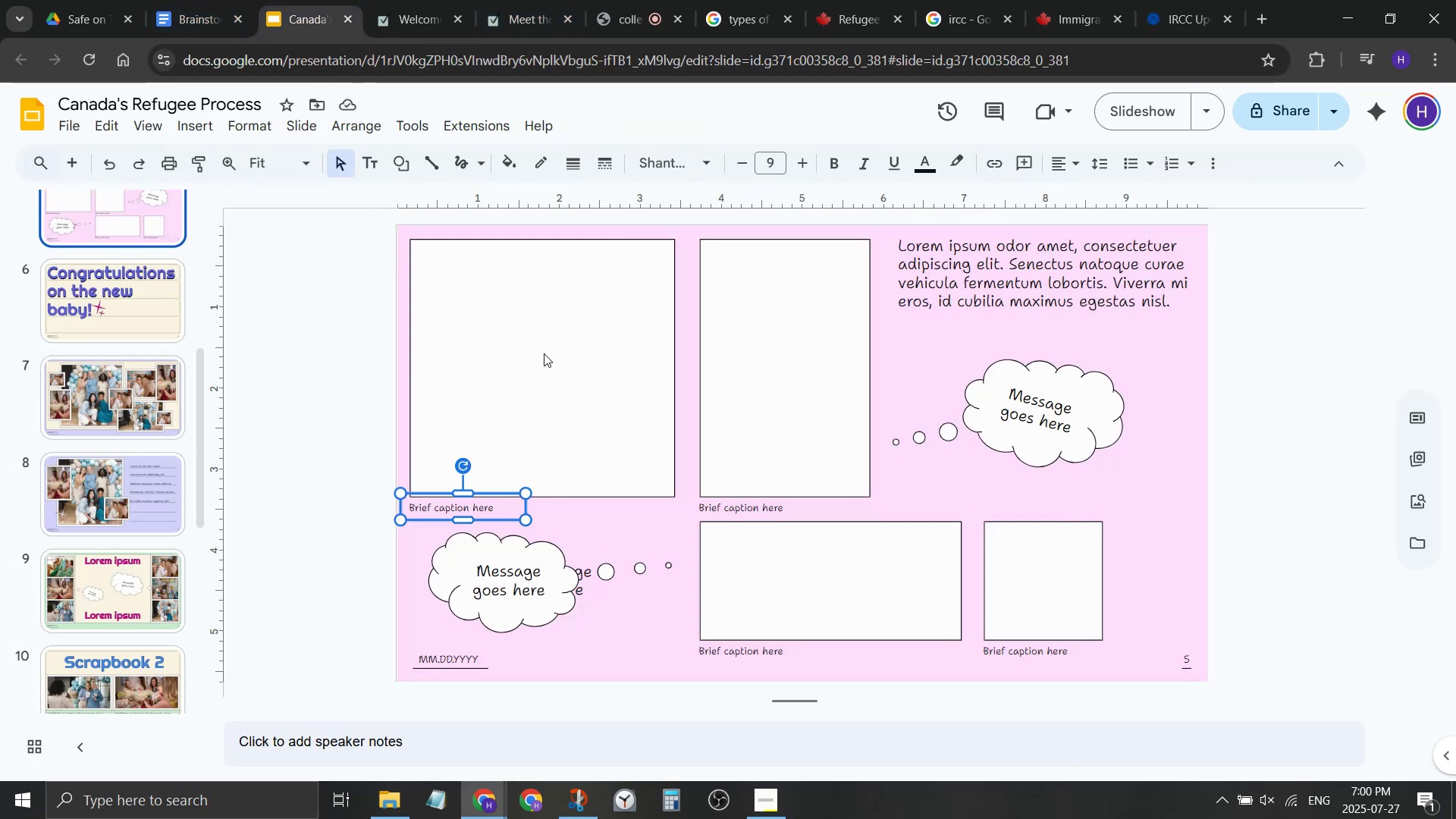 
left_click([199, 123])
 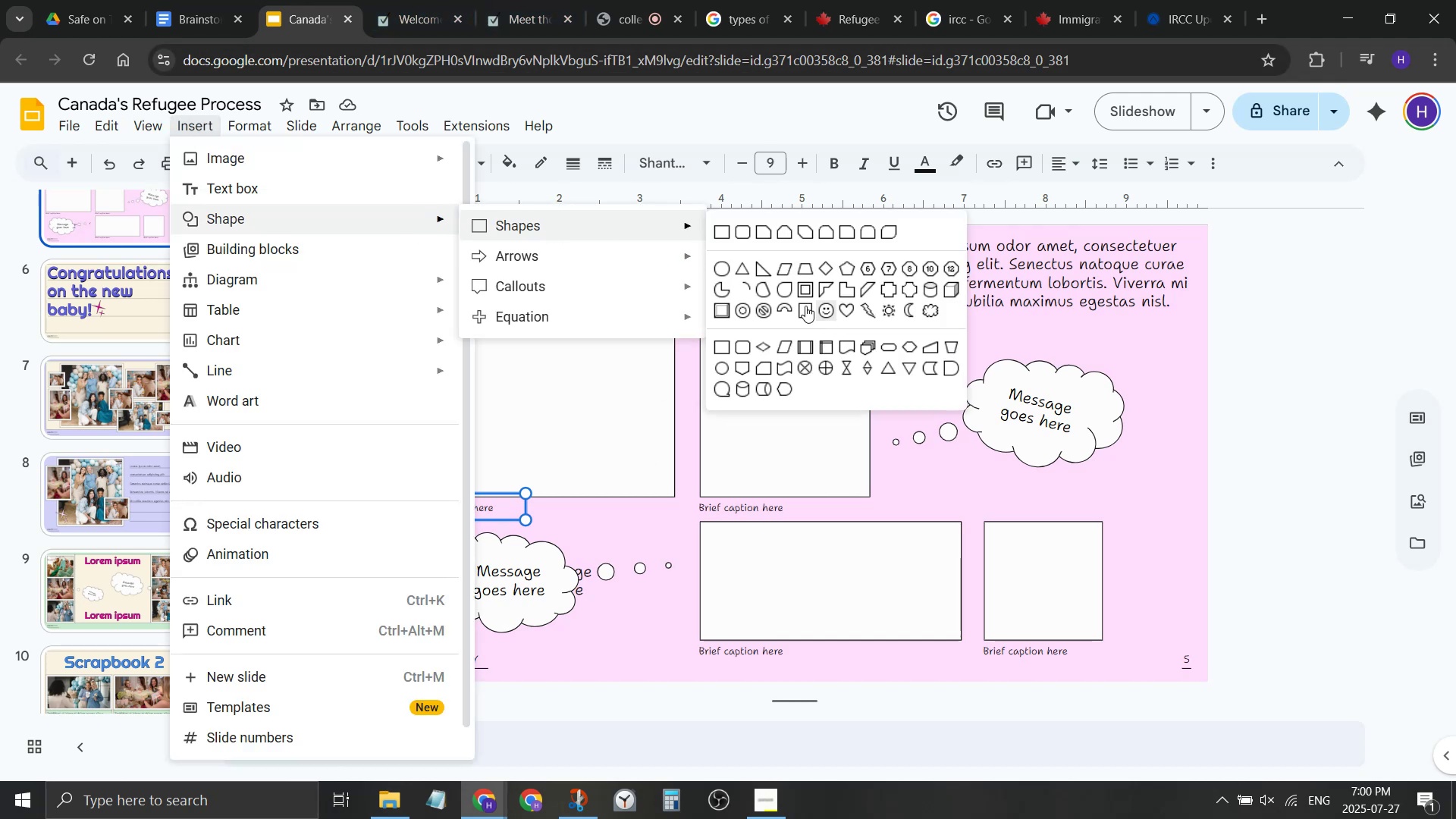 
wait(8.6)
 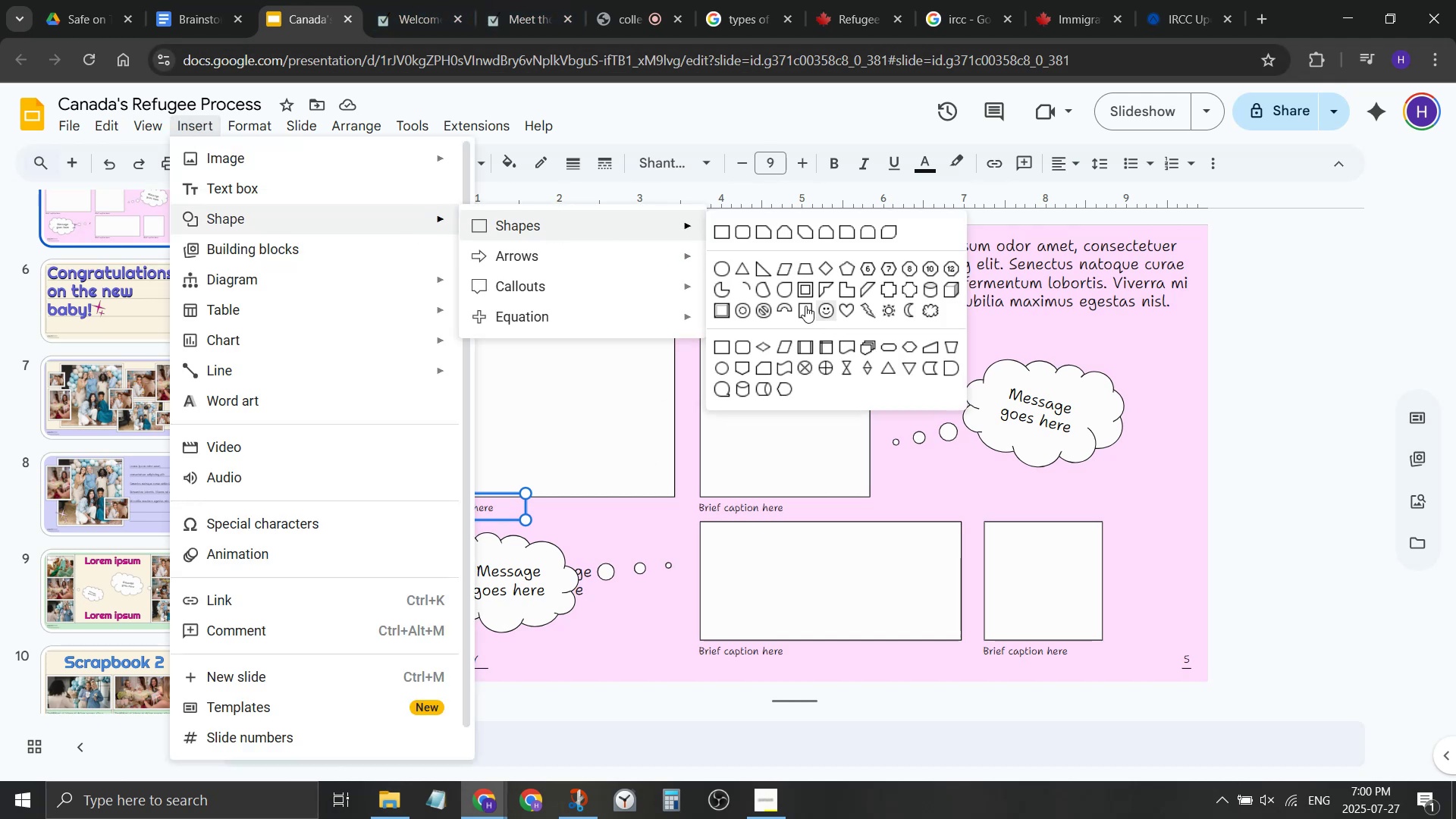 
mouse_move([913, 327])
 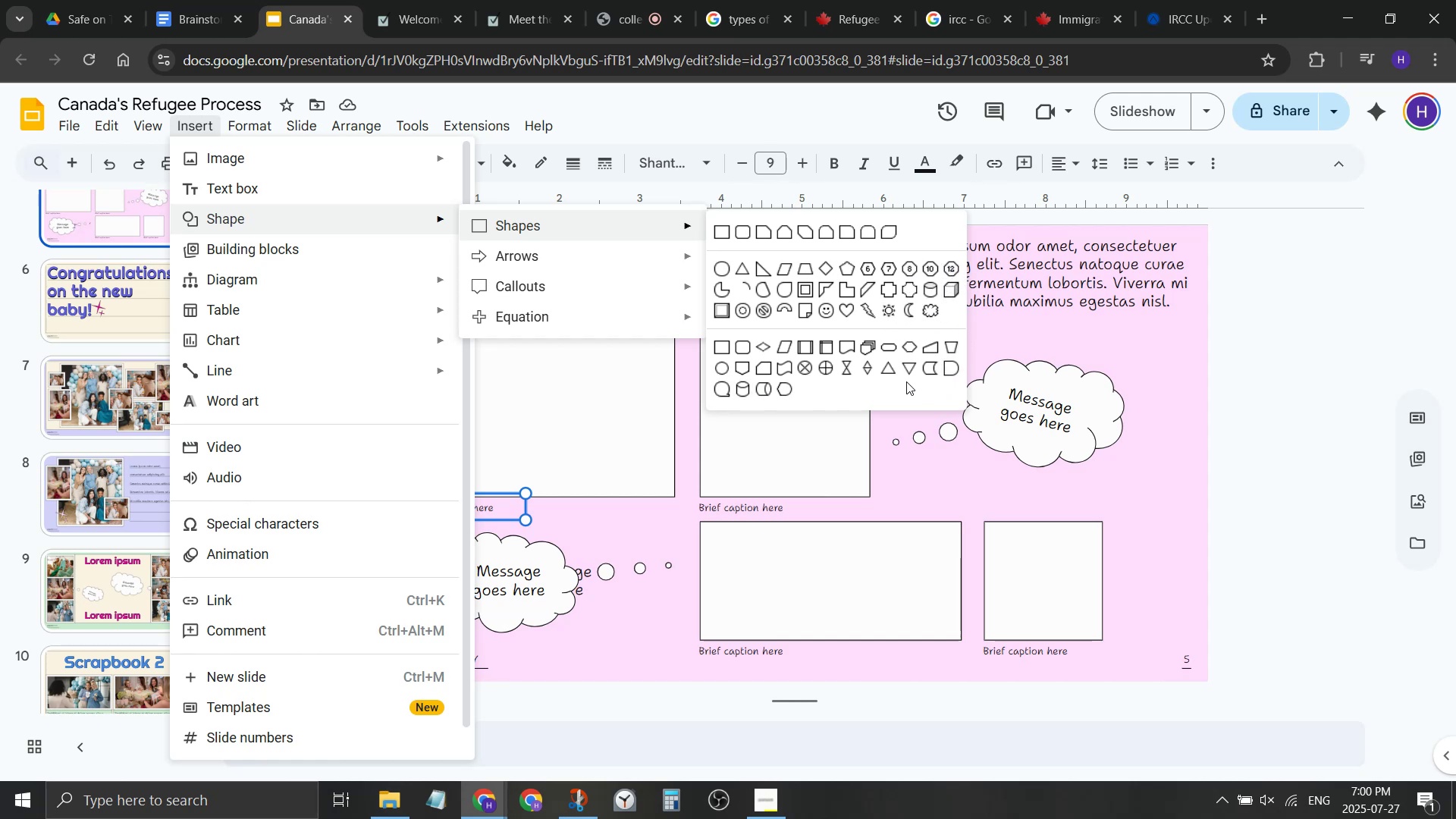 
wait(5.59)
 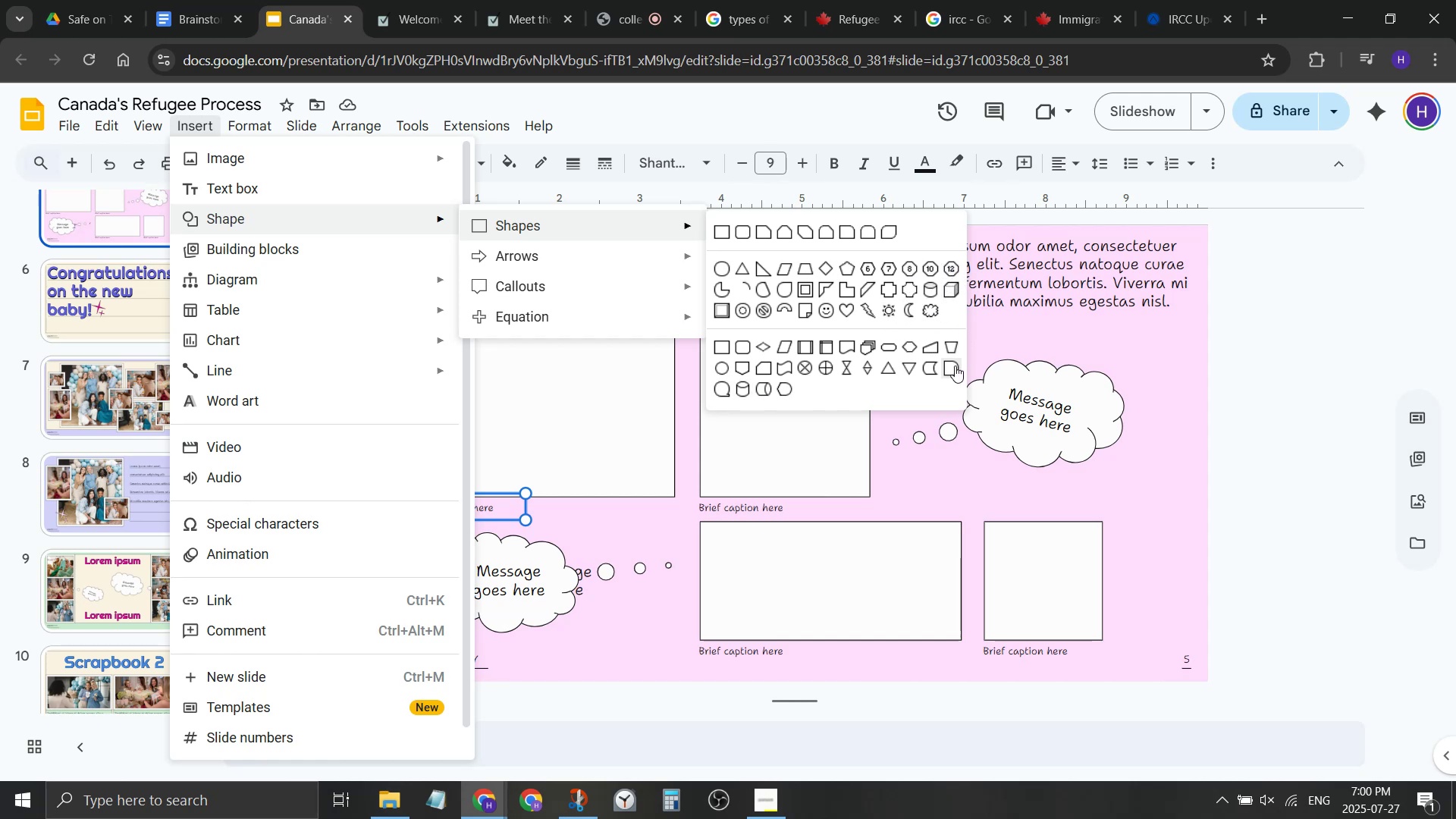 
mouse_move([683, 294])
 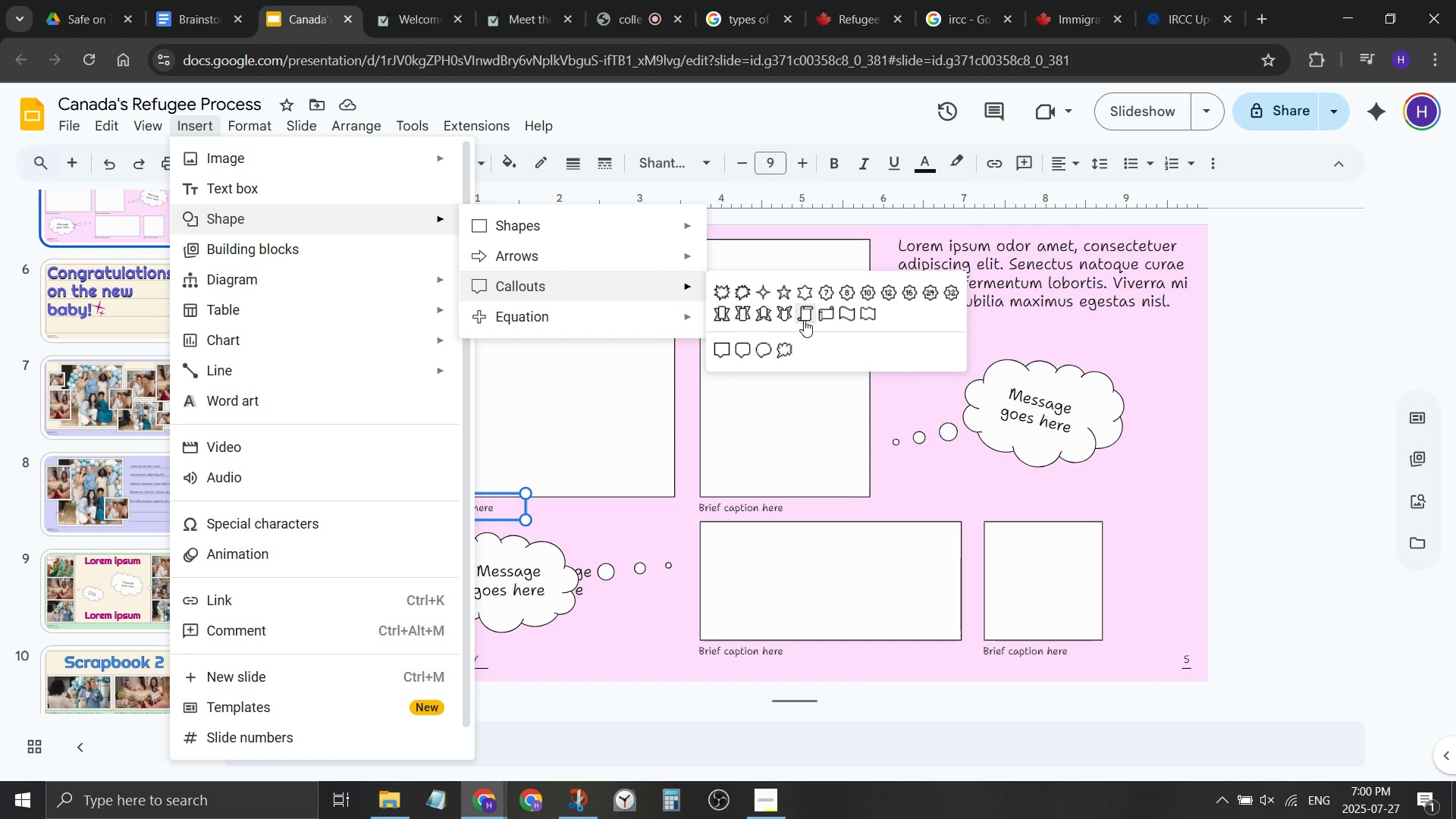 
left_click([804, 320])
 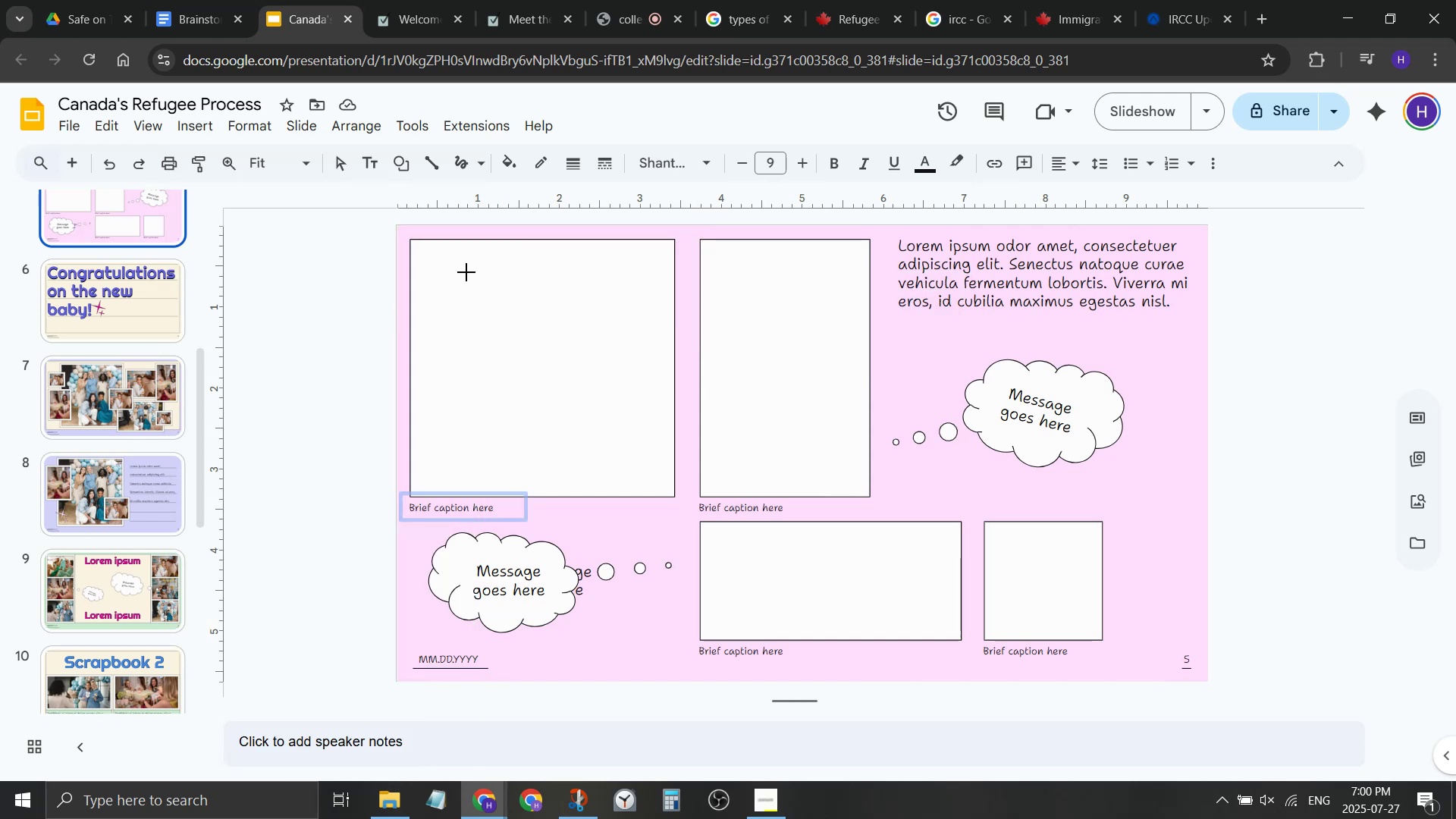 
left_click_drag(start_coordinate=[443, 268], to_coordinate=[620, 450])
 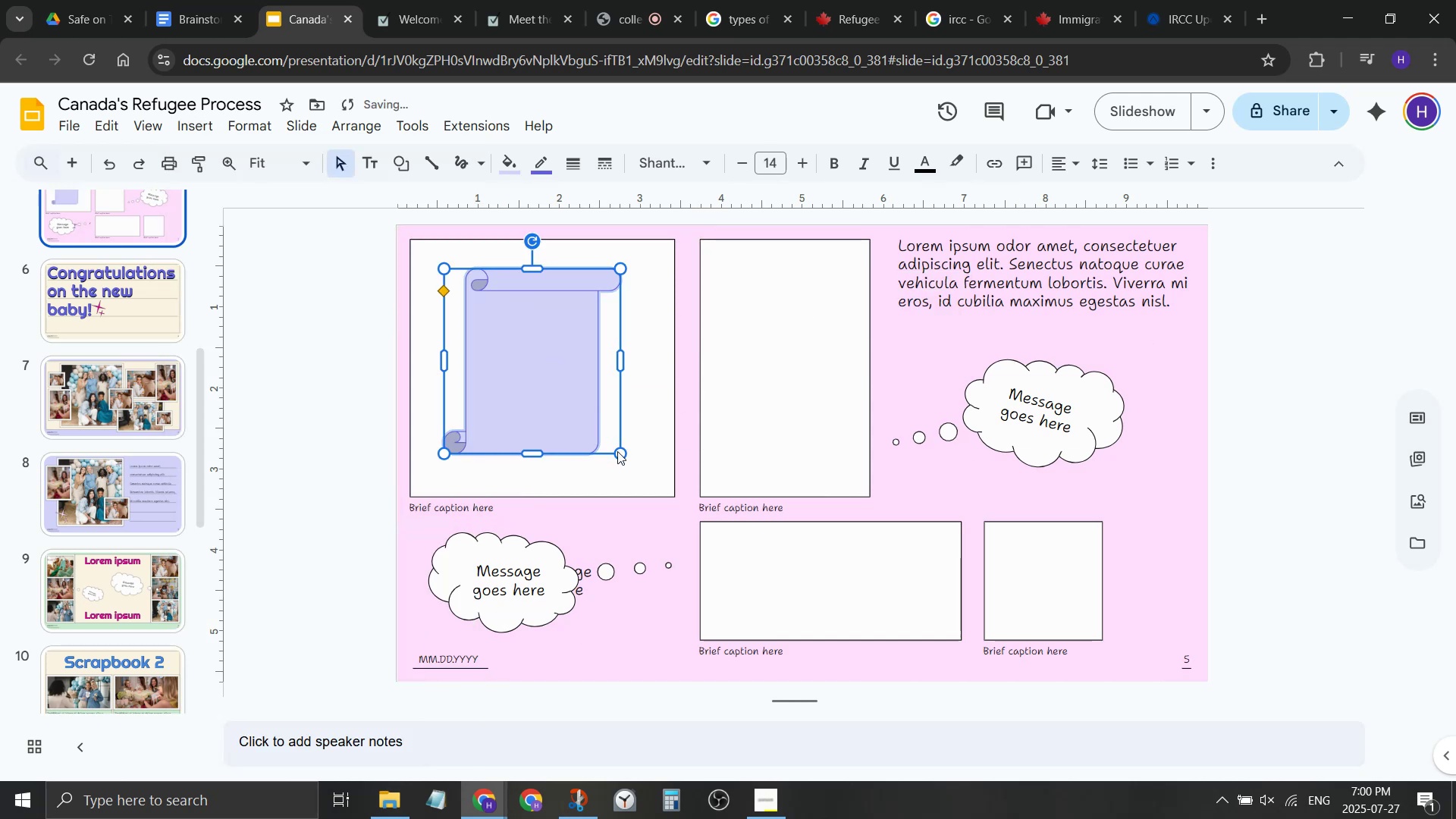 
left_click_drag(start_coordinate=[620, 453], to_coordinate=[632, 466])
 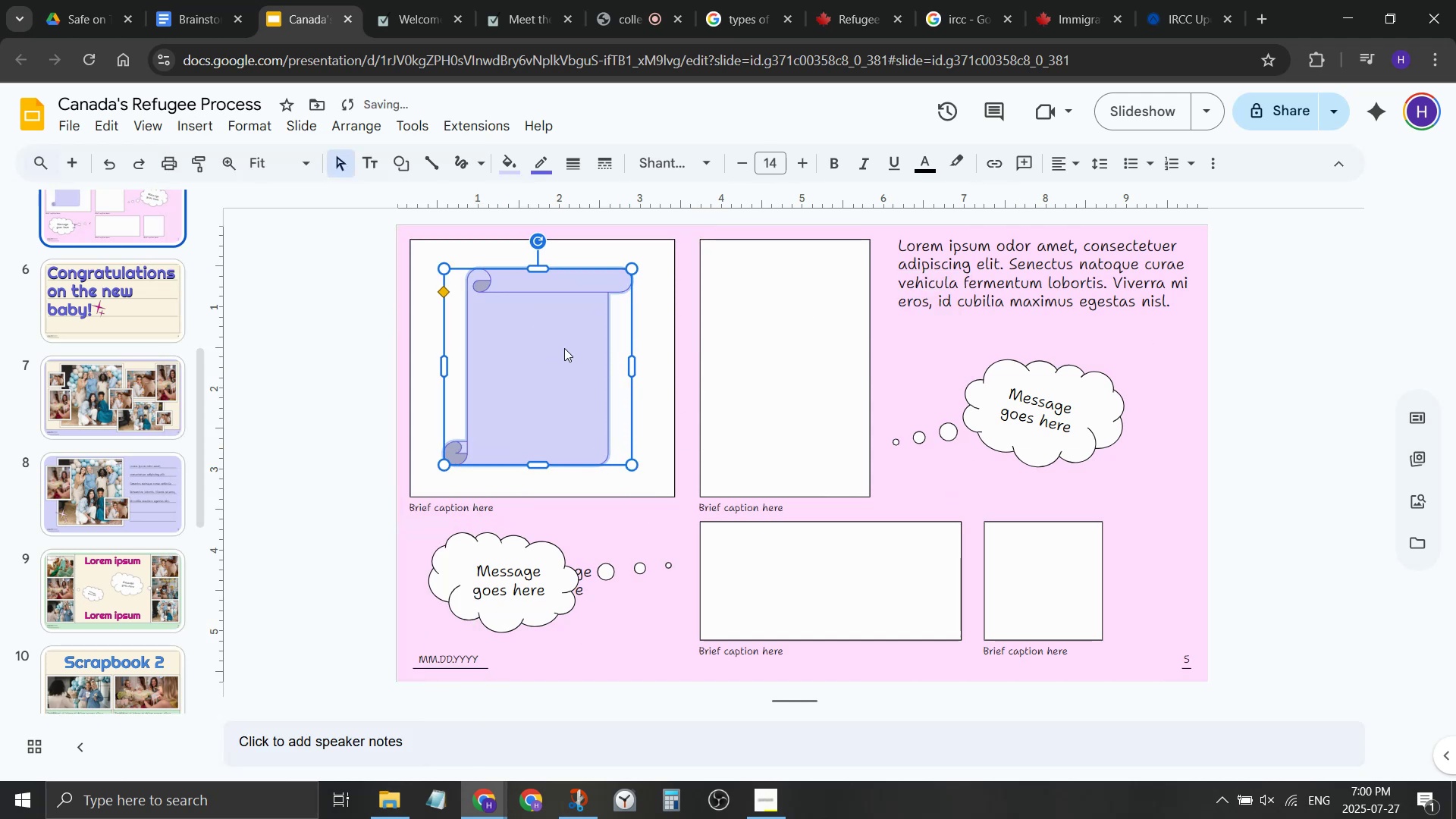 
double_click([564, 348])
 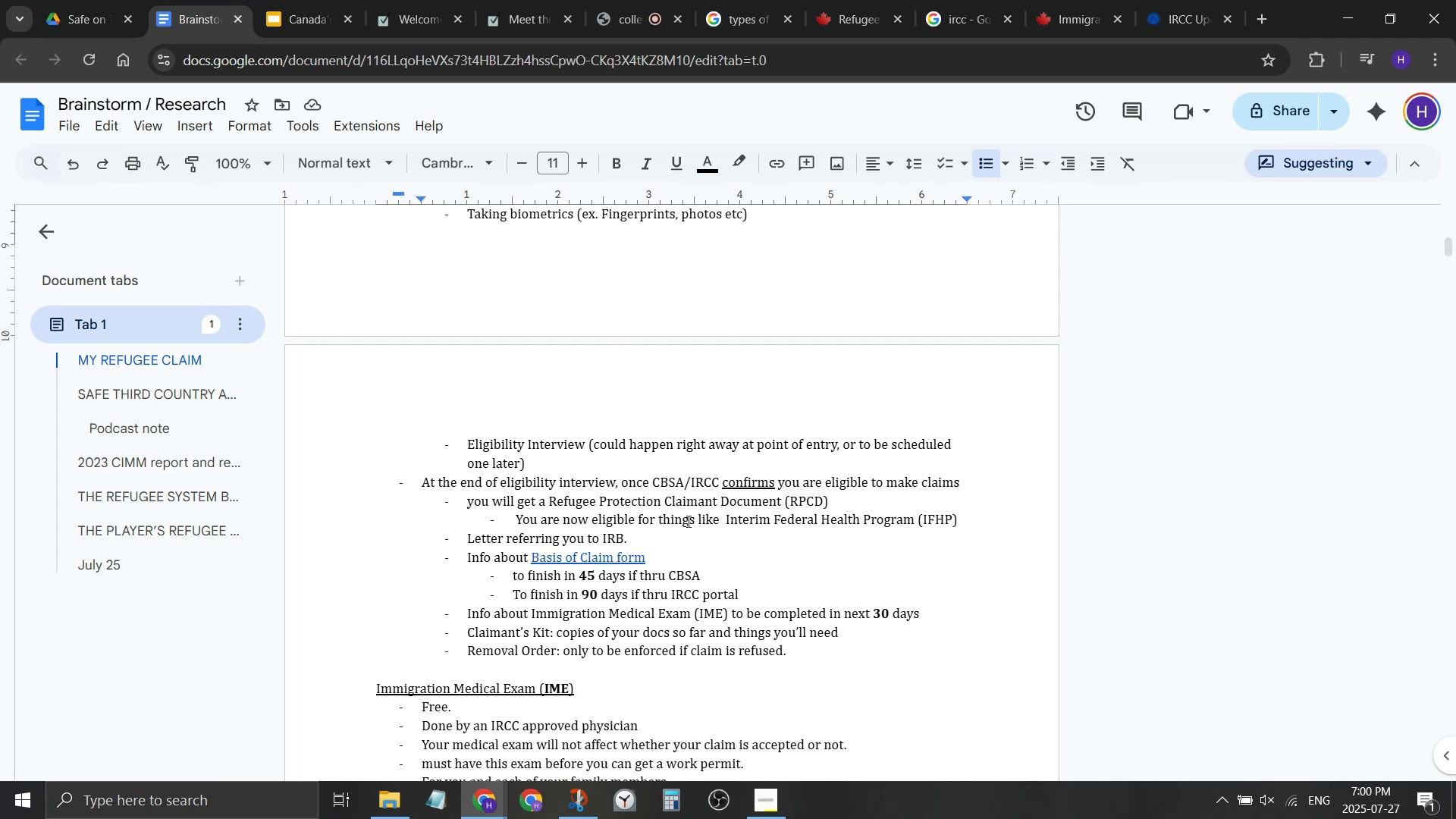 
left_click_drag(start_coordinate=[551, 504], to_coordinate=[780, 506])
 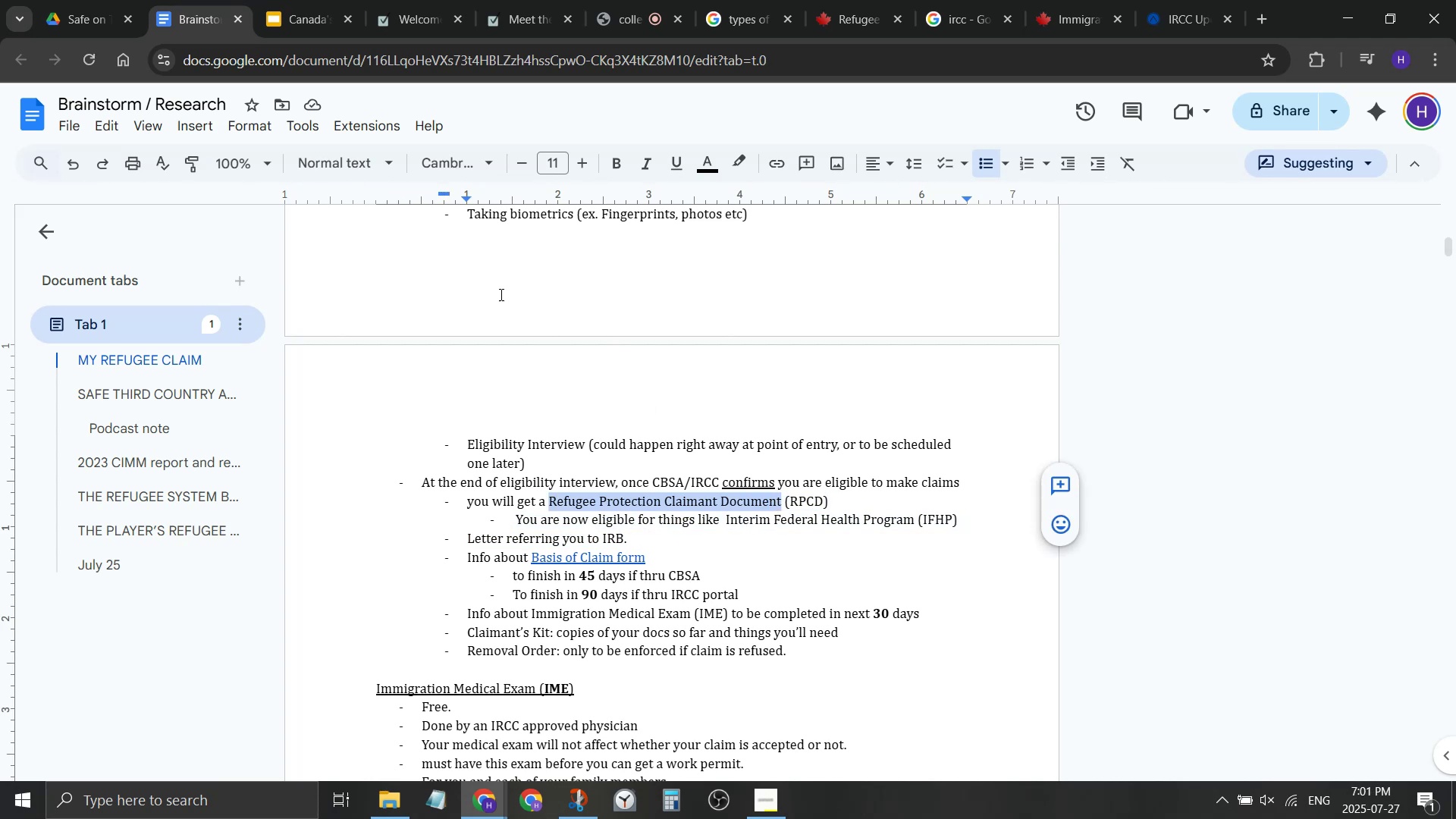 
key(Control+ControlLeft)
 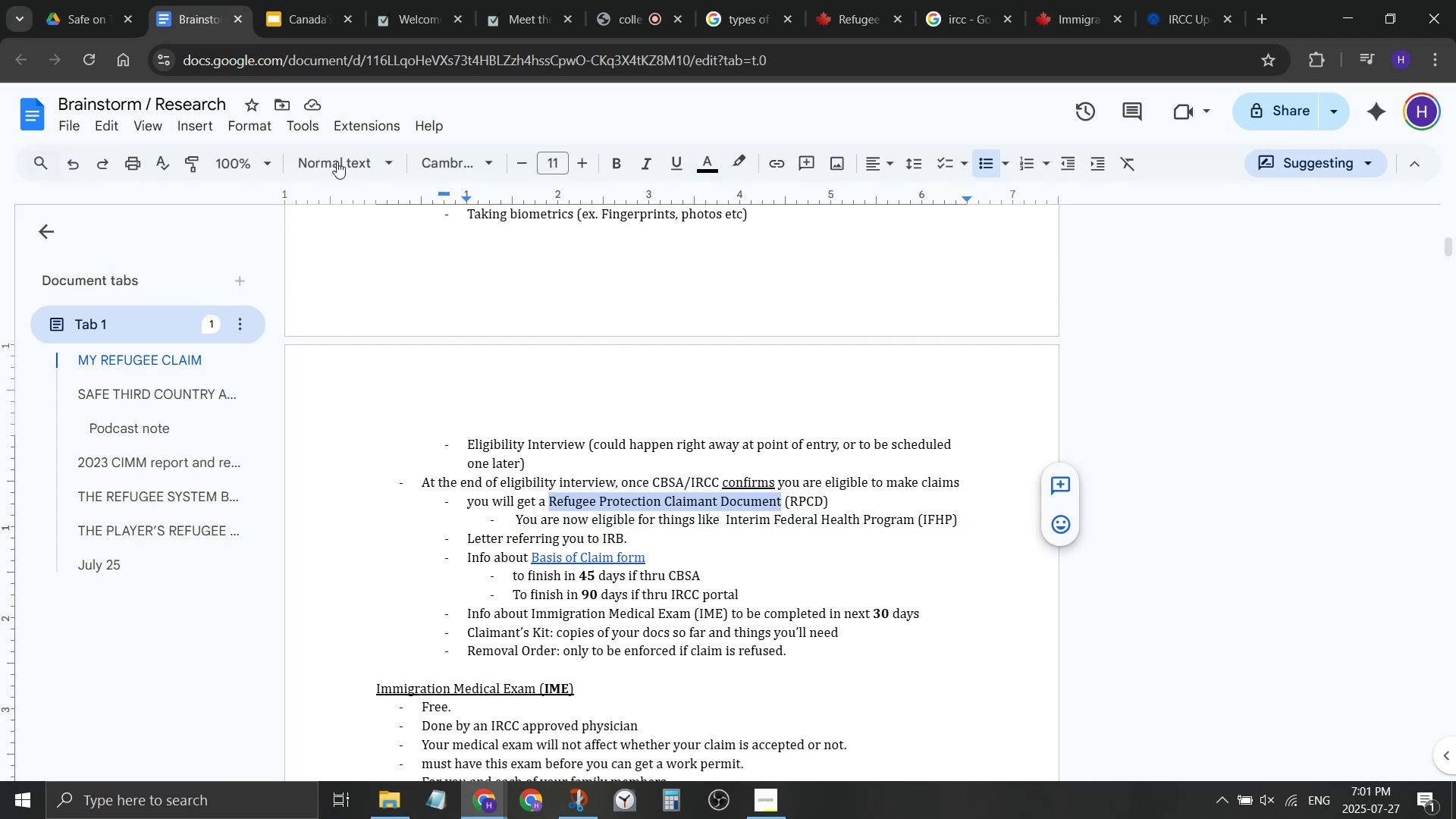 
key(Control+C)
 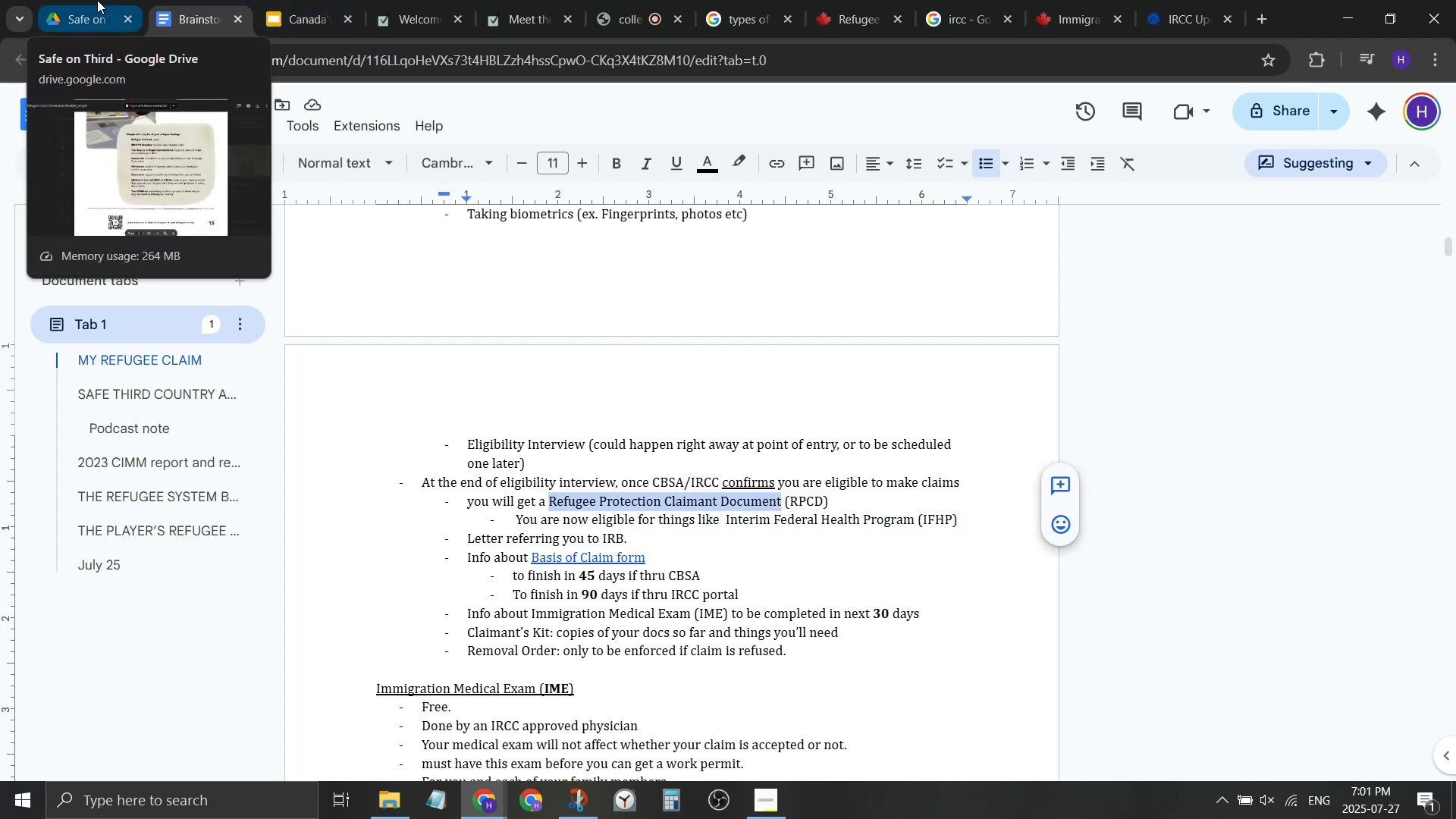 
left_click([285, 0])
 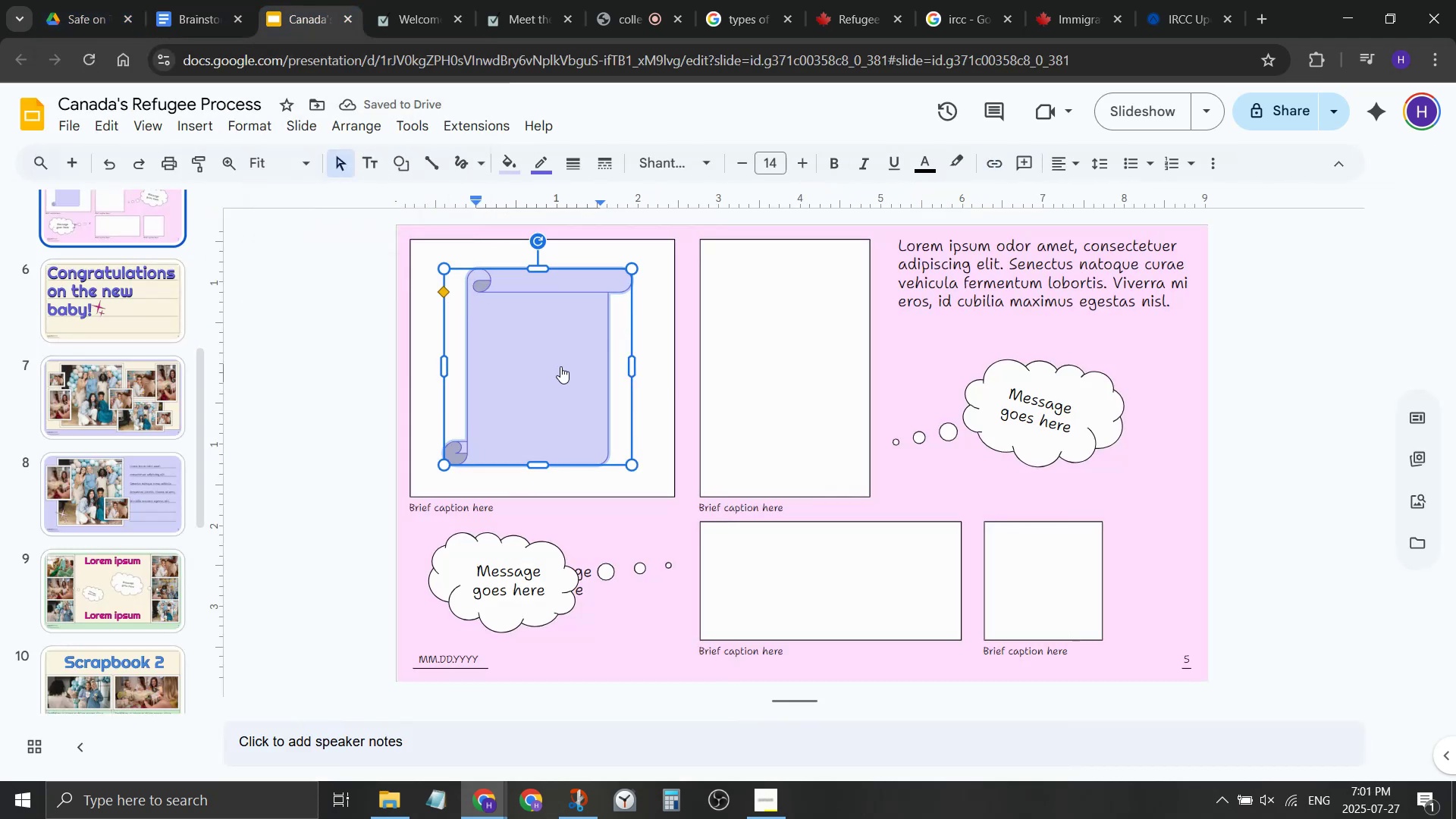 
left_click([560, 366])
 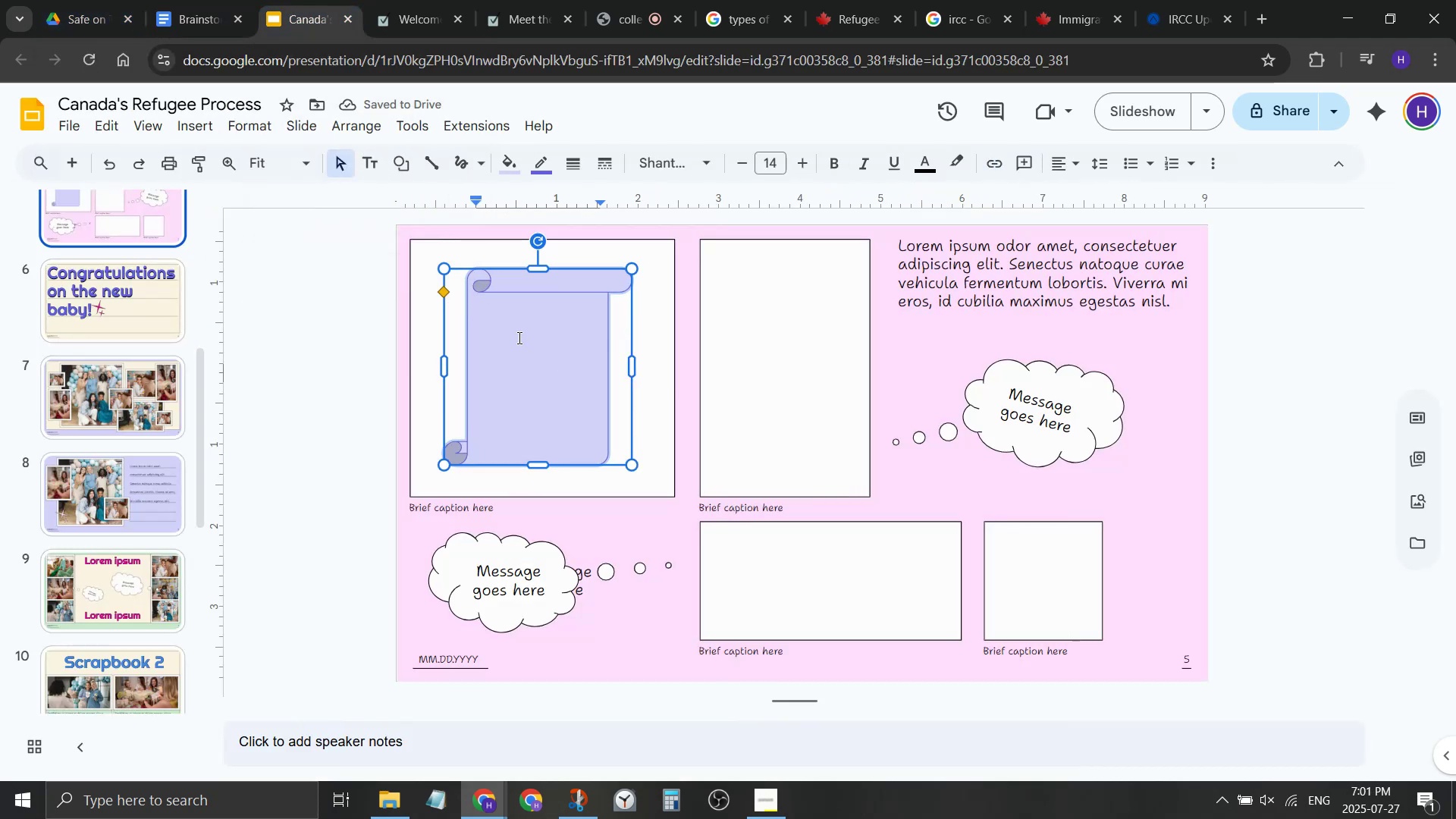 
left_click([518, 337])
 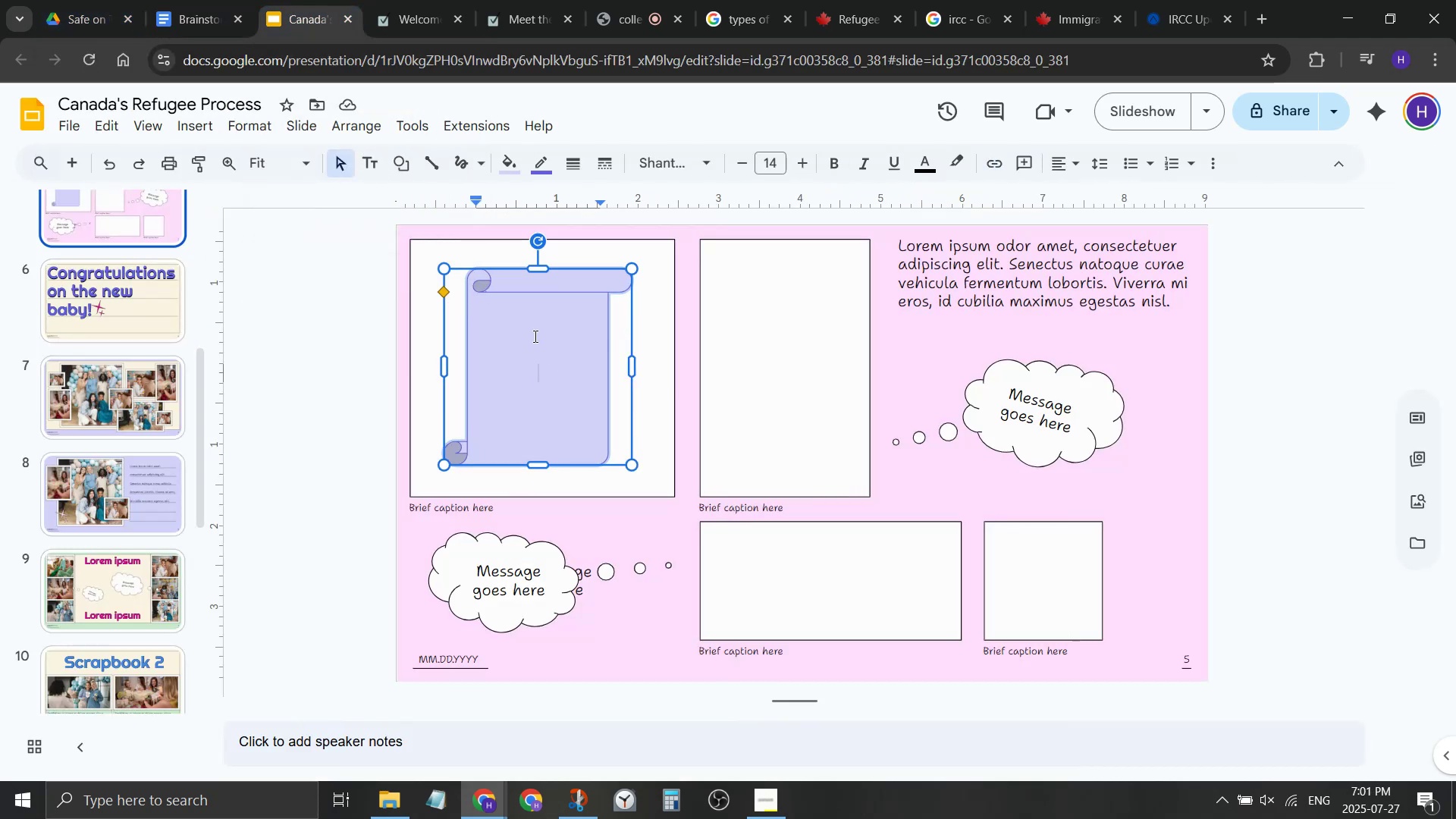 
key(Control+Shift+V)
 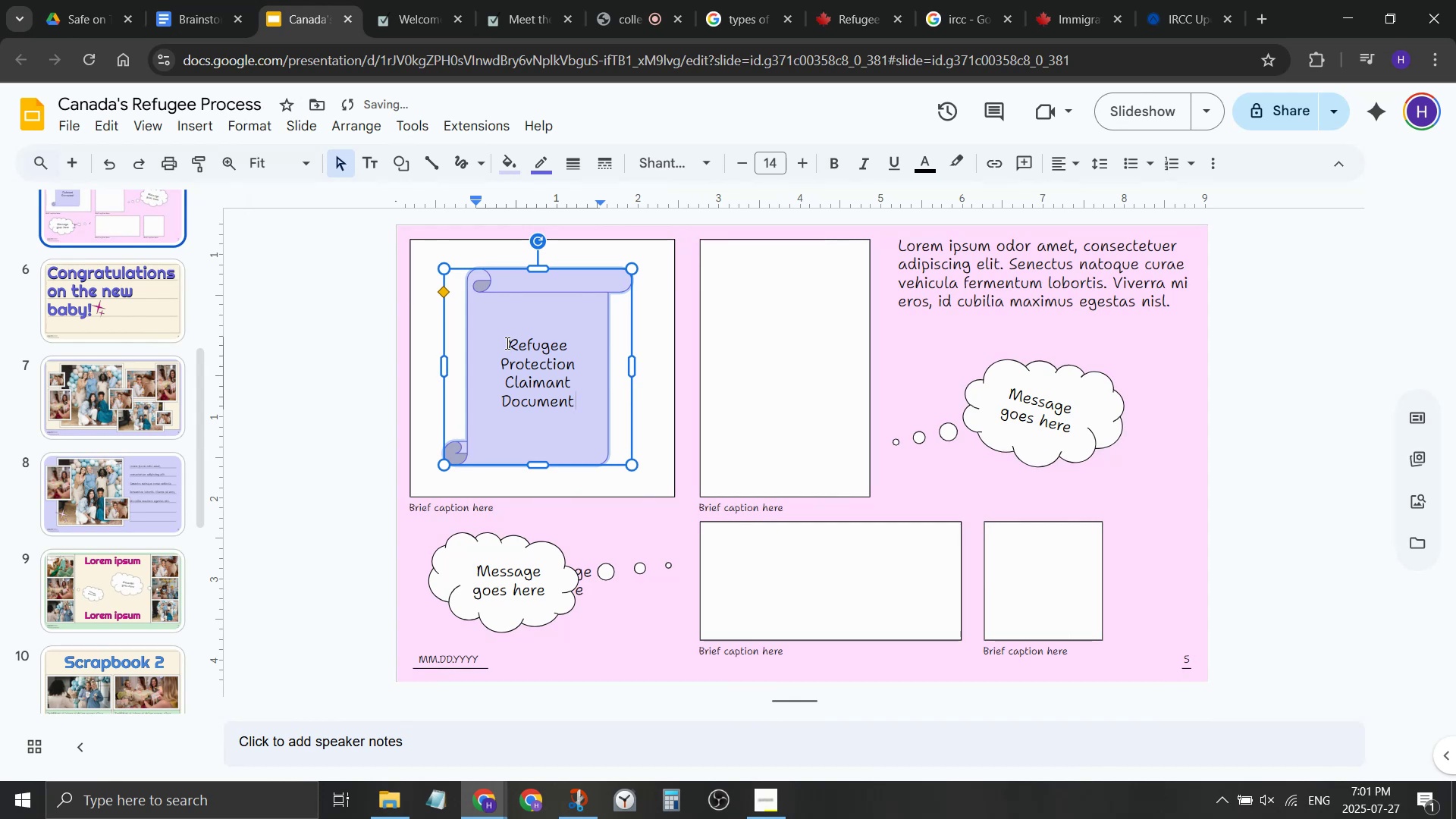 
left_click_drag(start_coordinate=[506, 343], to_coordinate=[584, 400])
 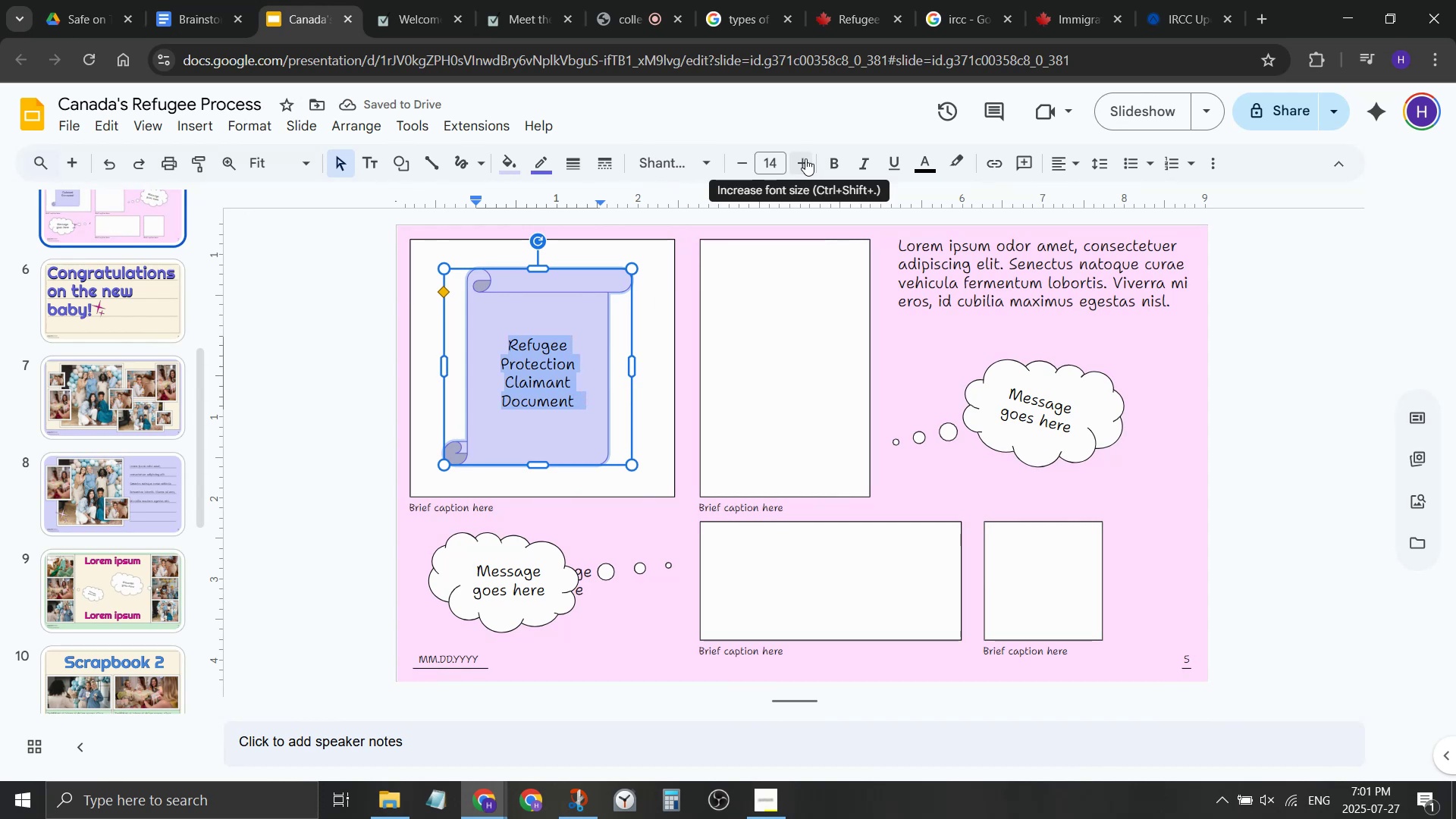 
double_click([805, 158])
 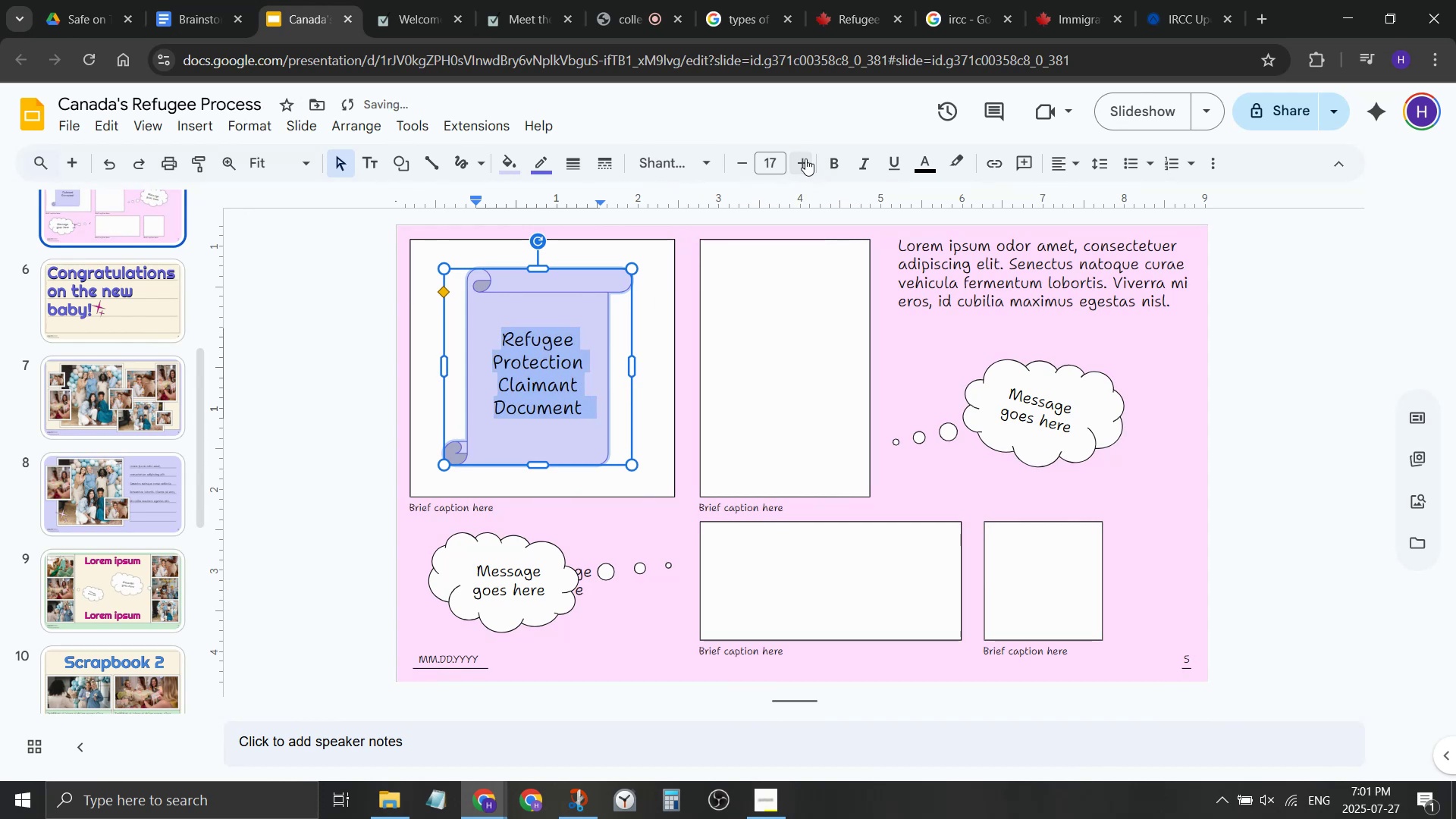 
triple_click([805, 158])
 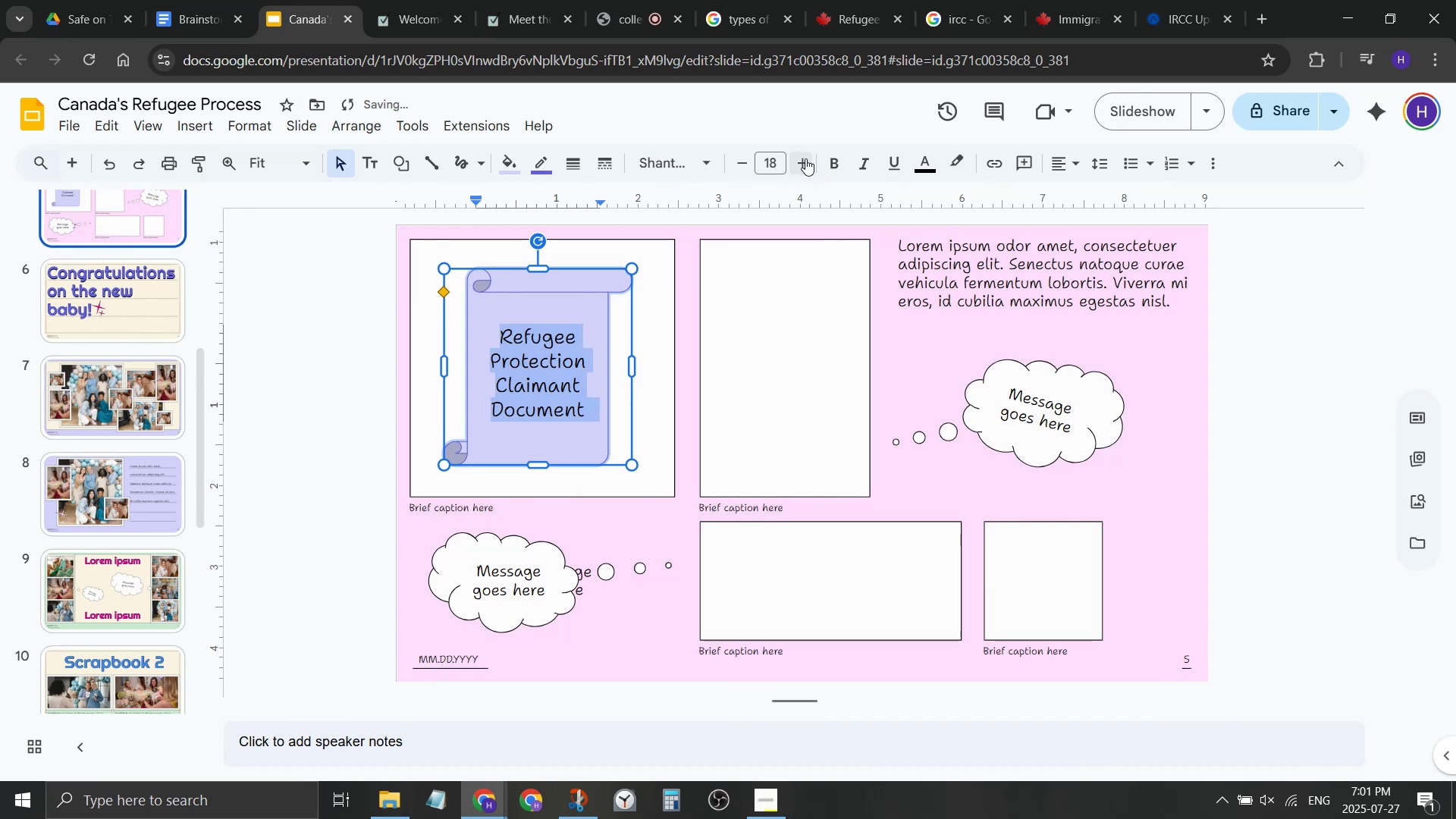 
triple_click([805, 158])
 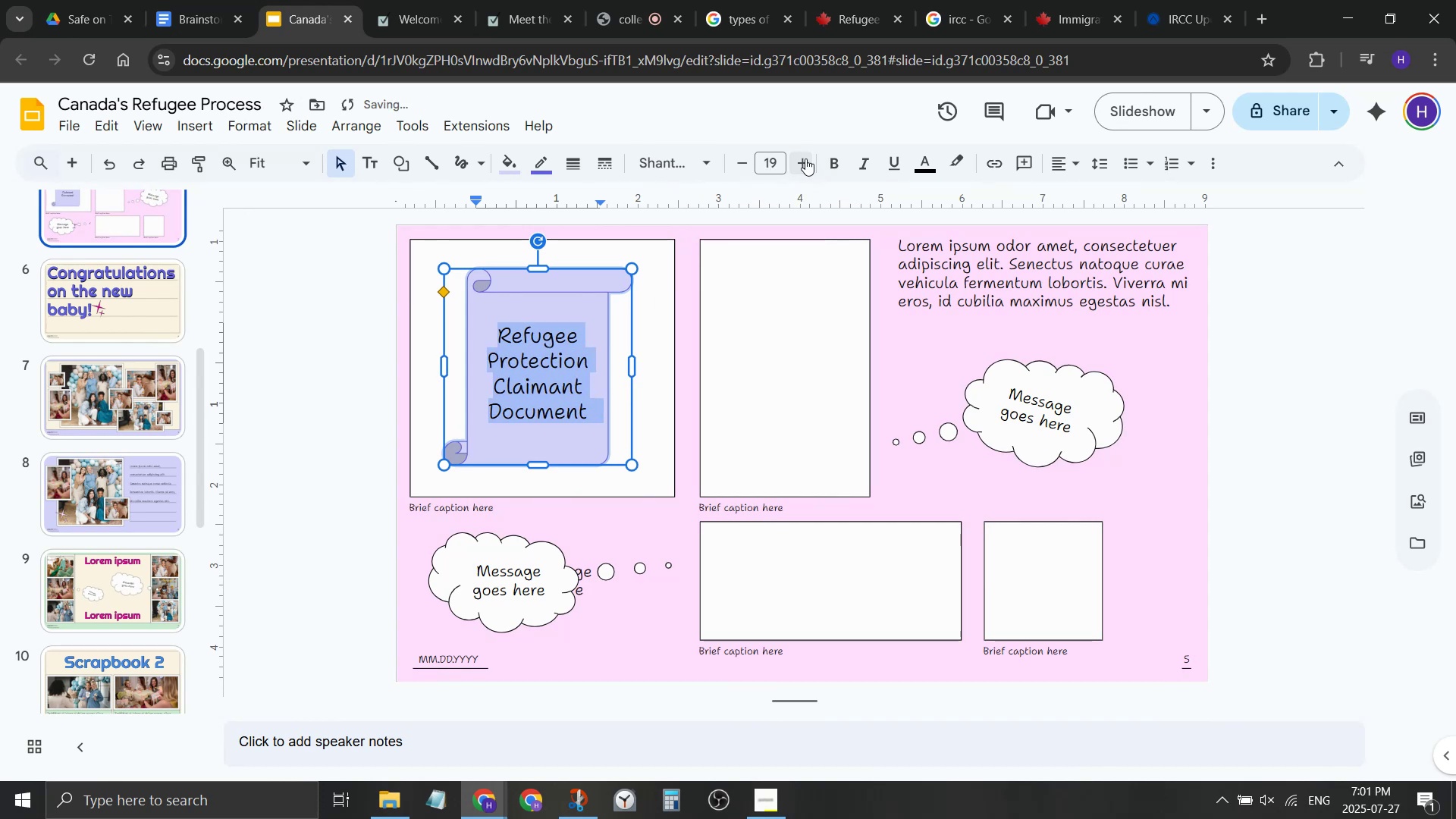 
triple_click([805, 158])
 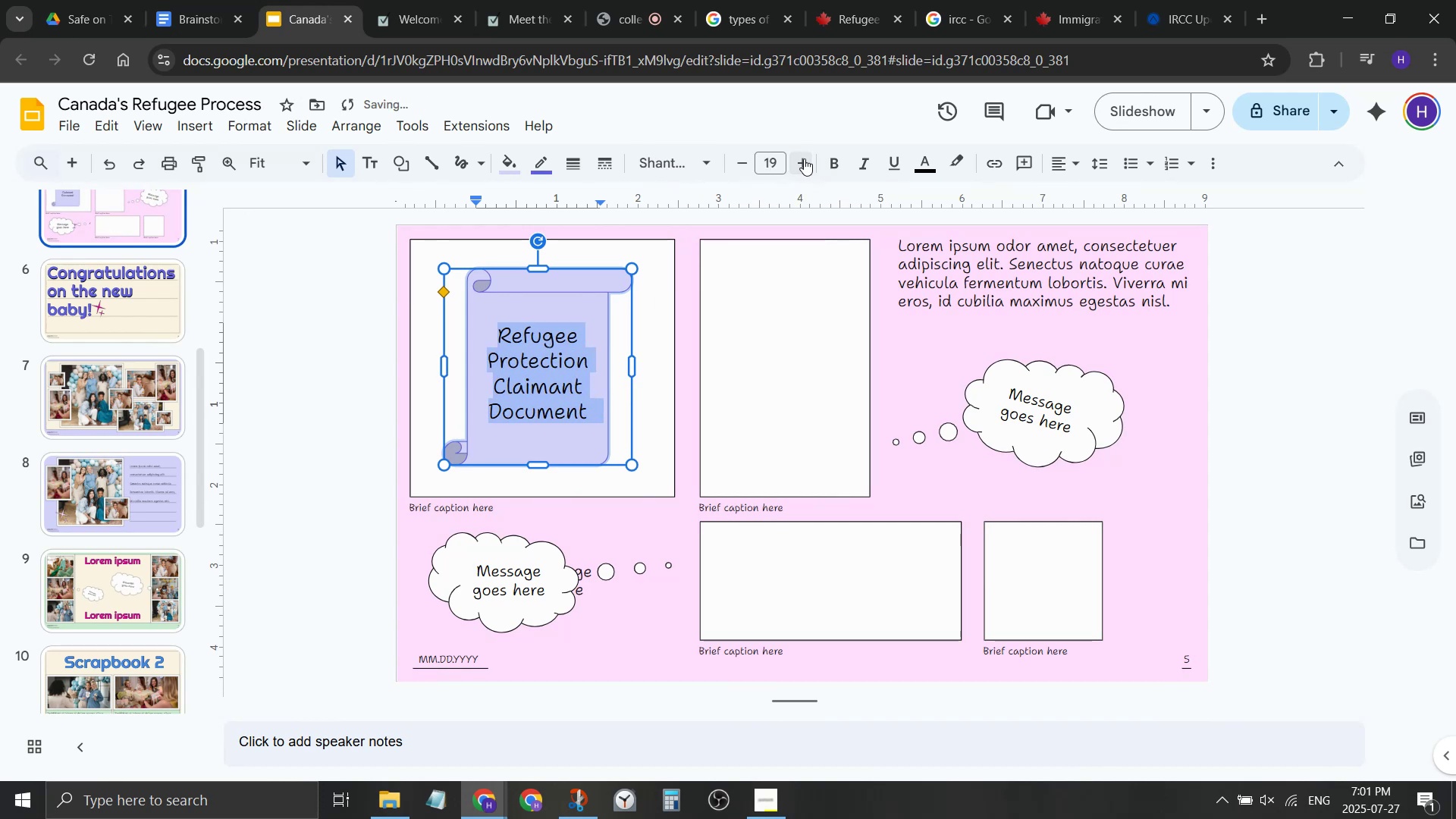 
left_click([804, 158])
 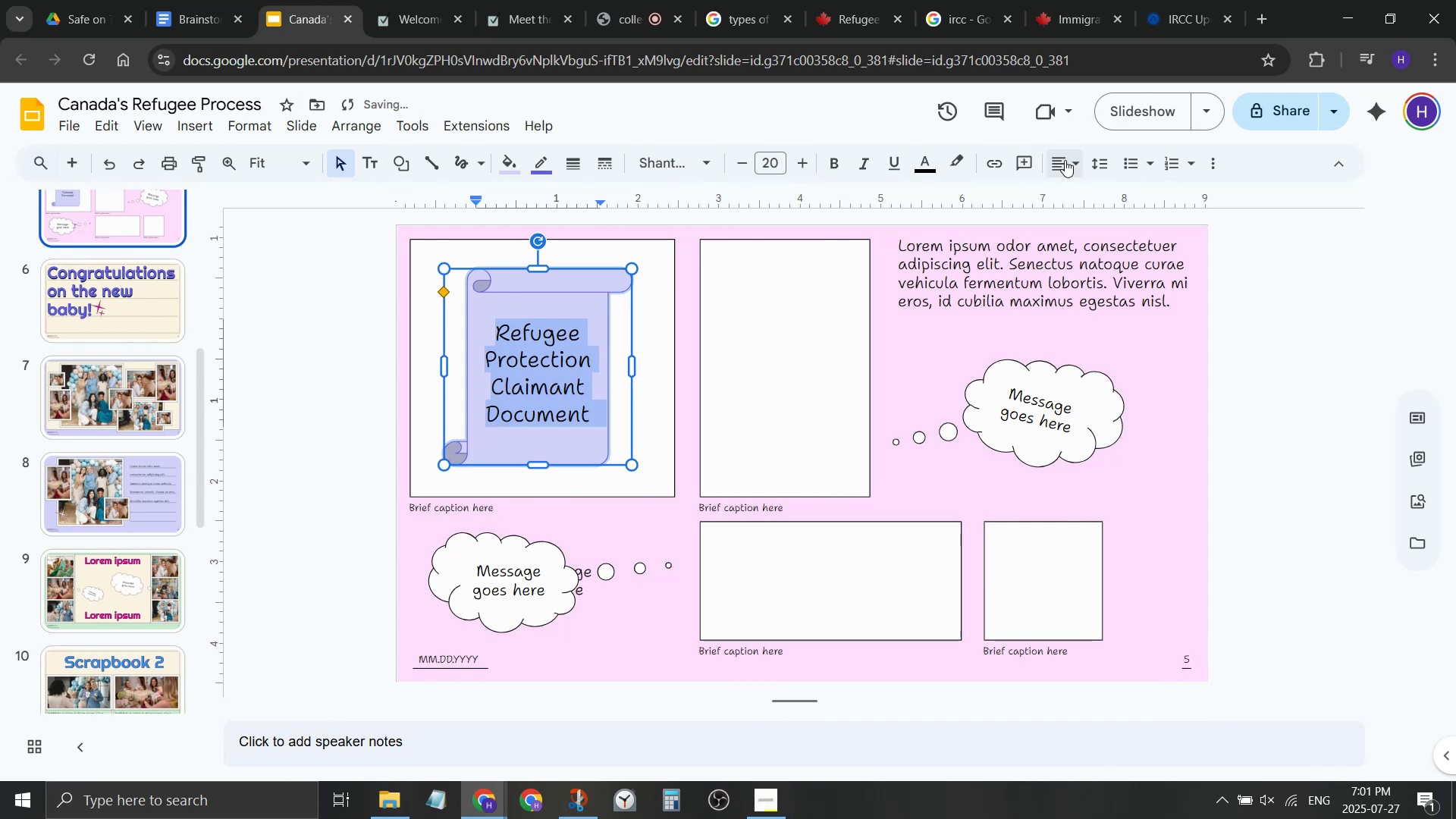 
left_click([1067, 159])
 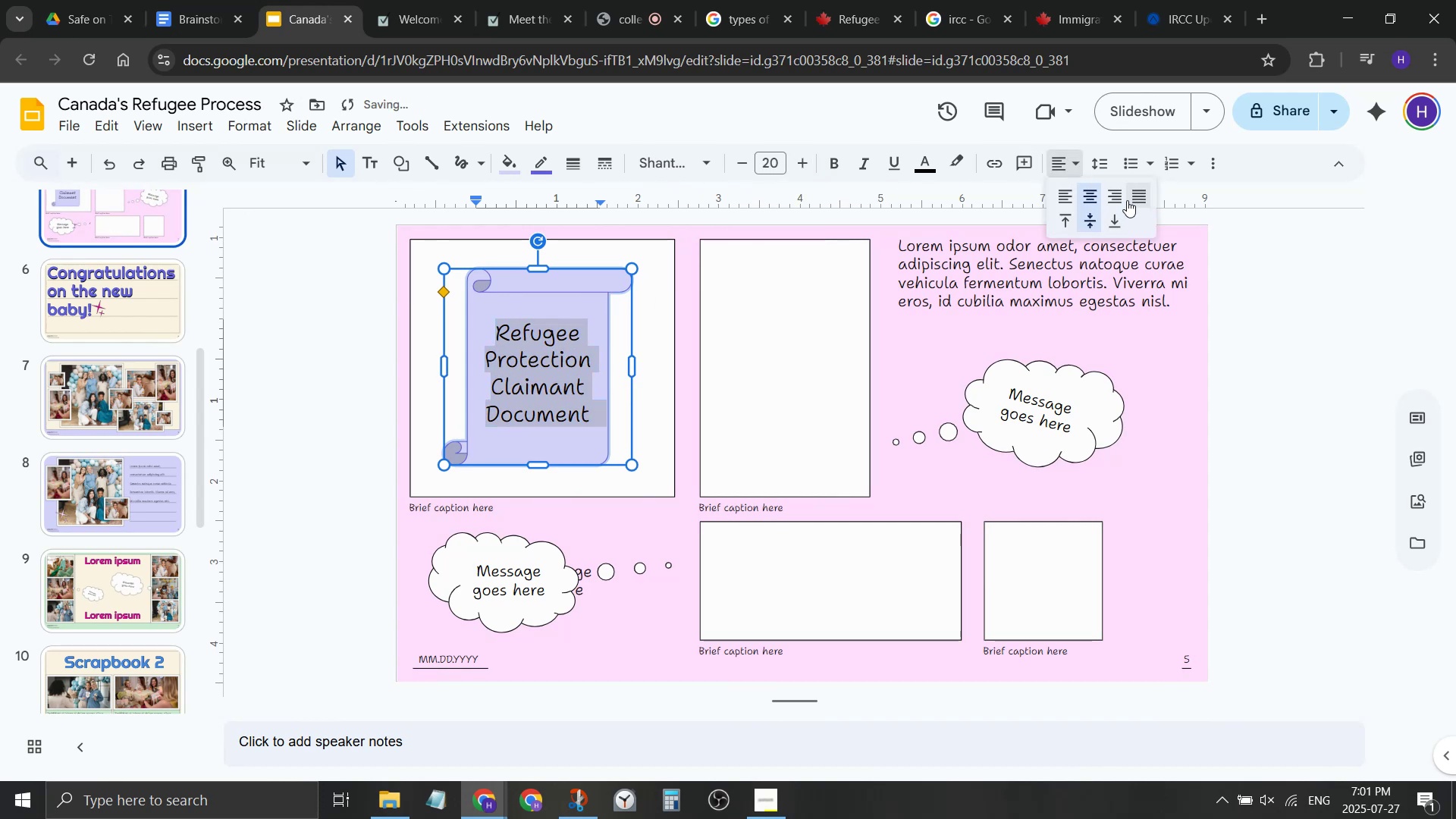 
left_click([1127, 200])
 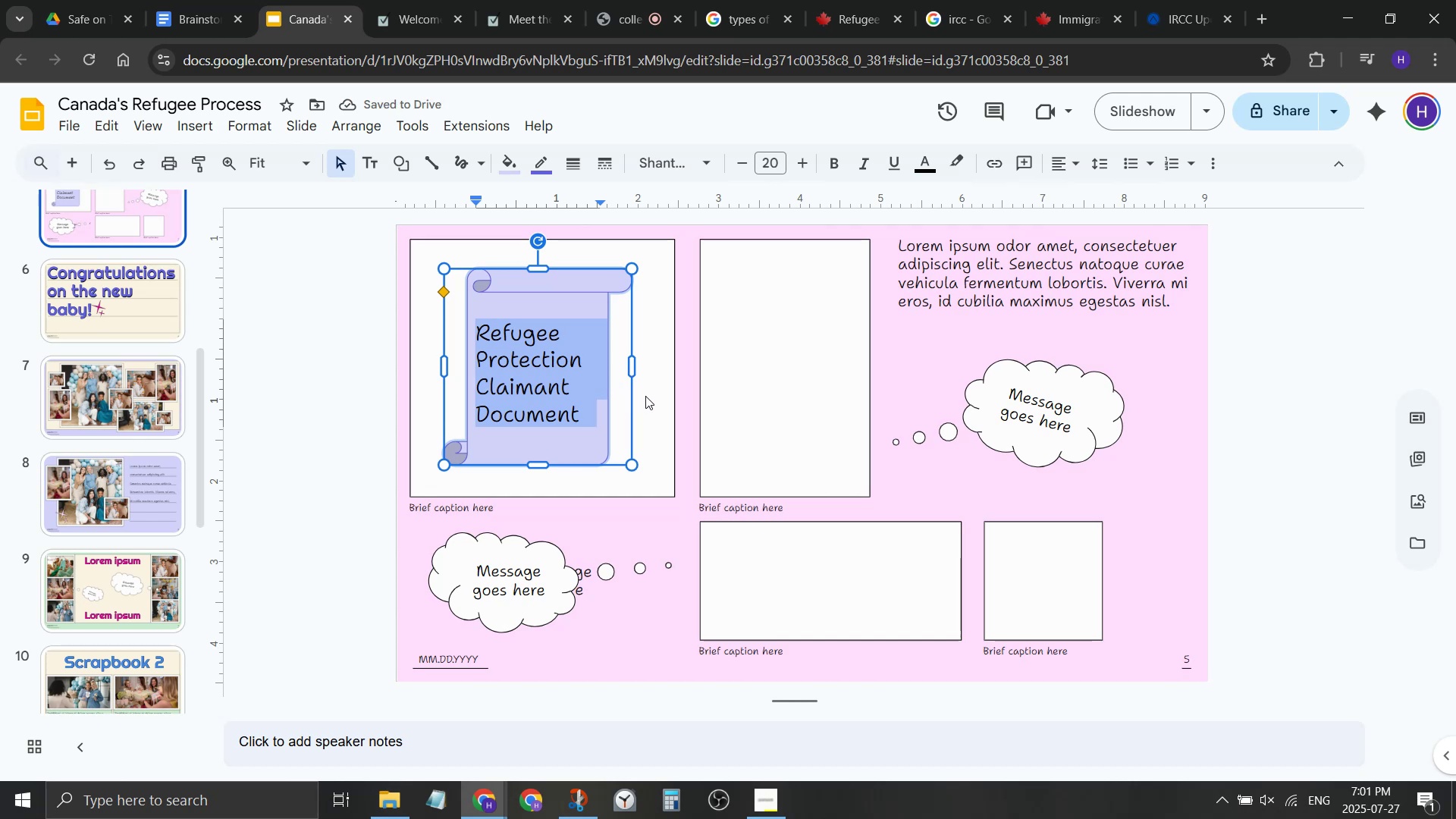 
left_click([1072, 158])
 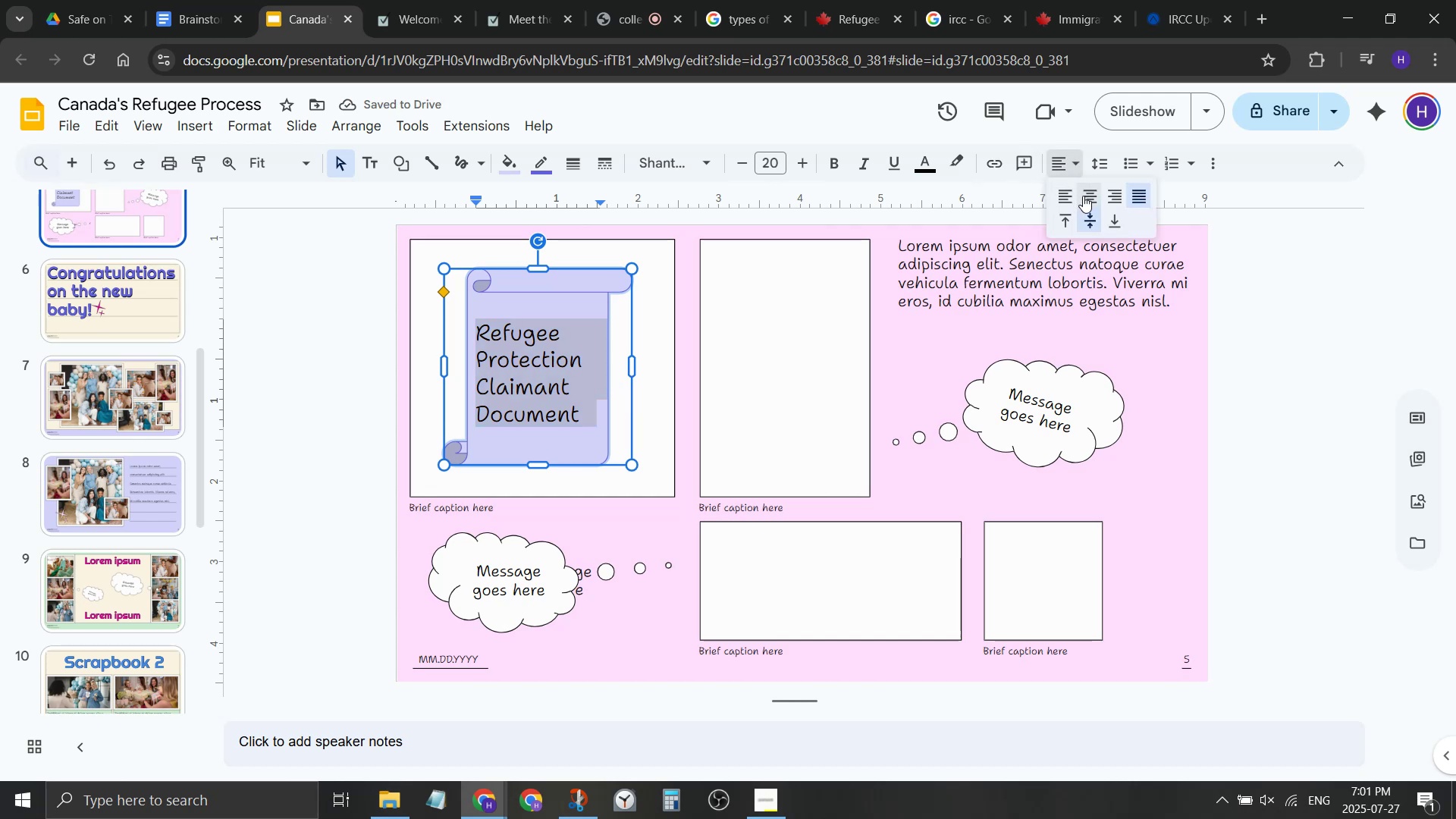 
left_click([1083, 196])
 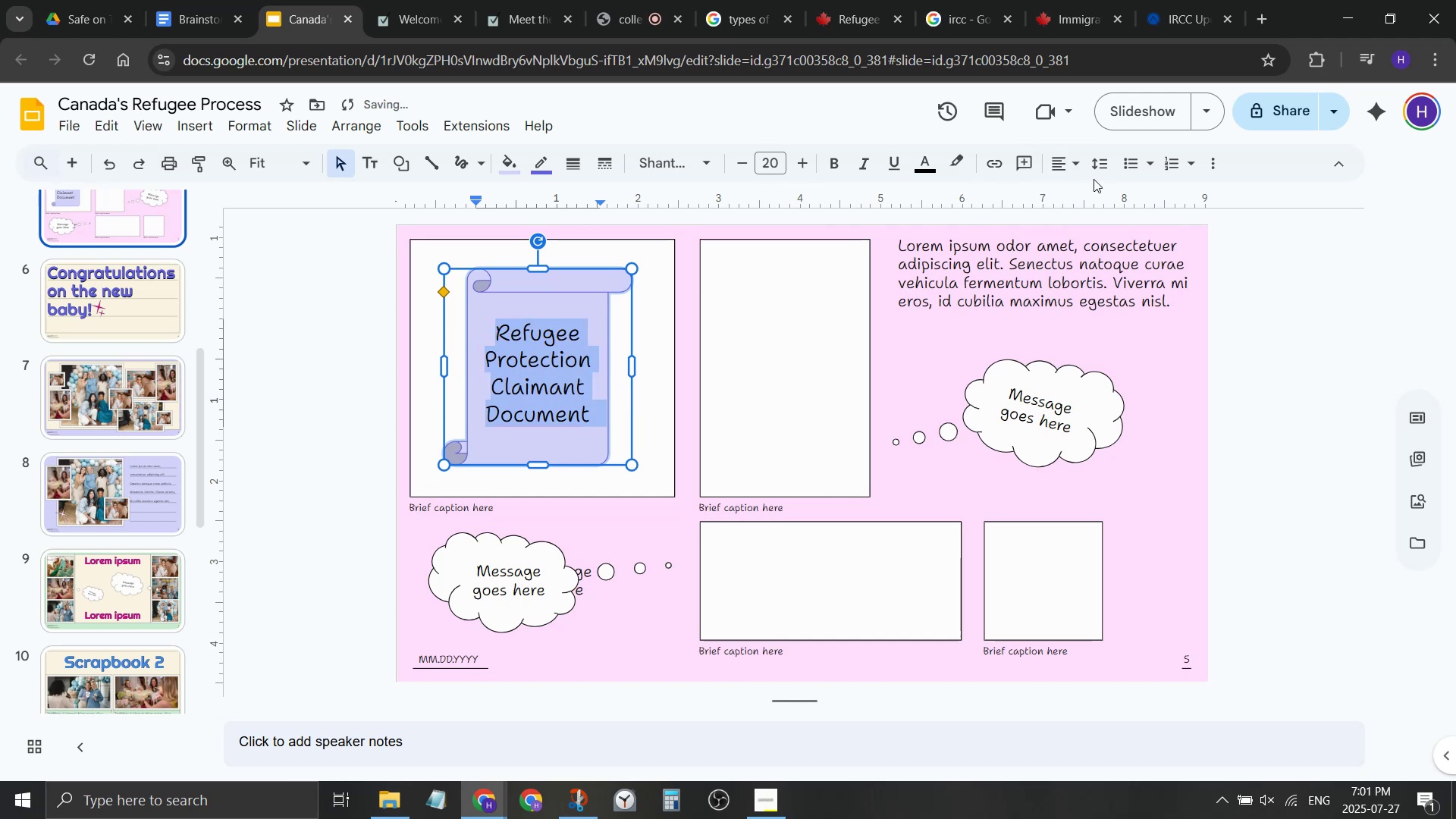 
left_click([1072, 174])
 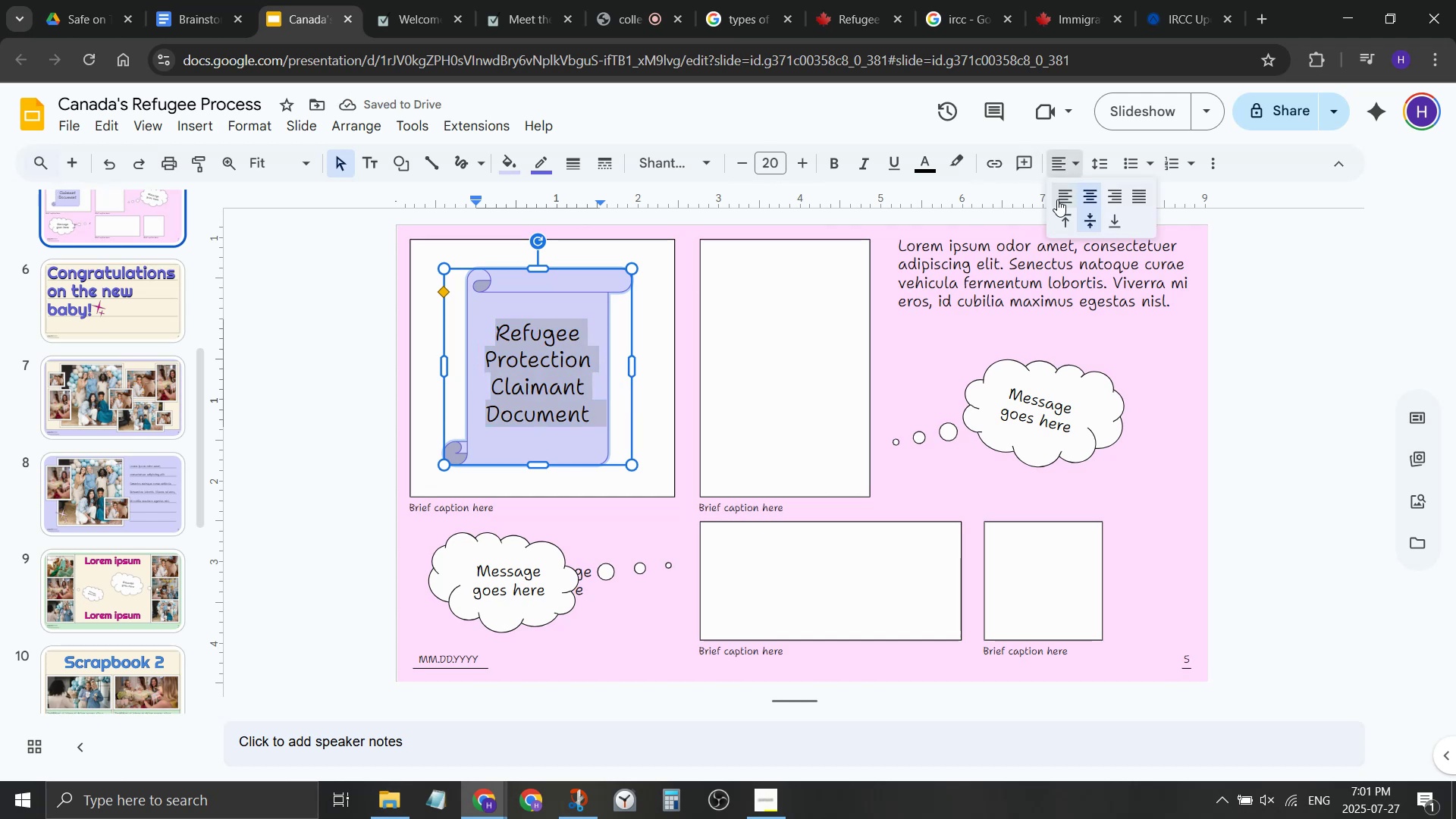 
left_click([1057, 199])
 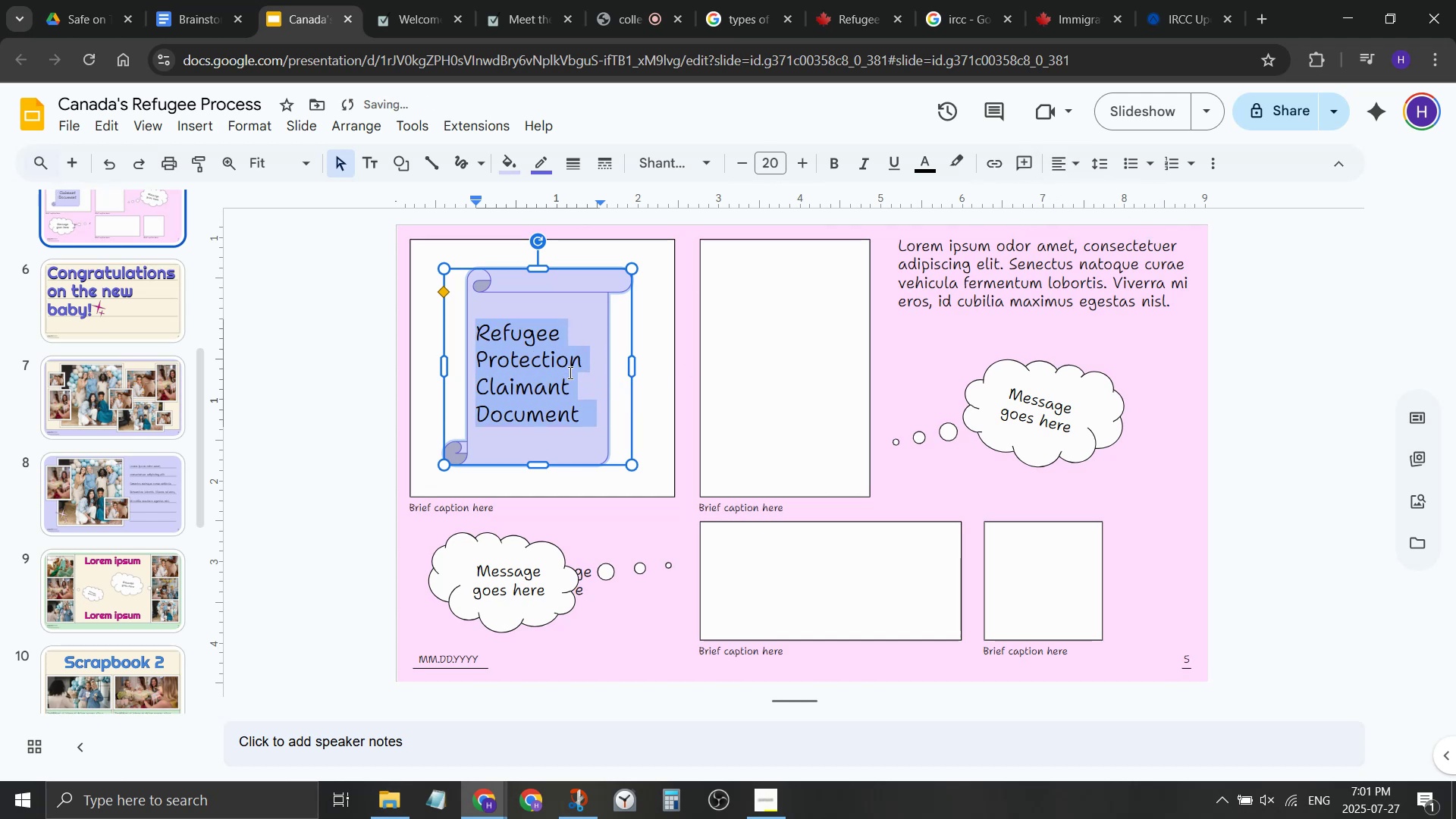 
left_click([569, 372])
 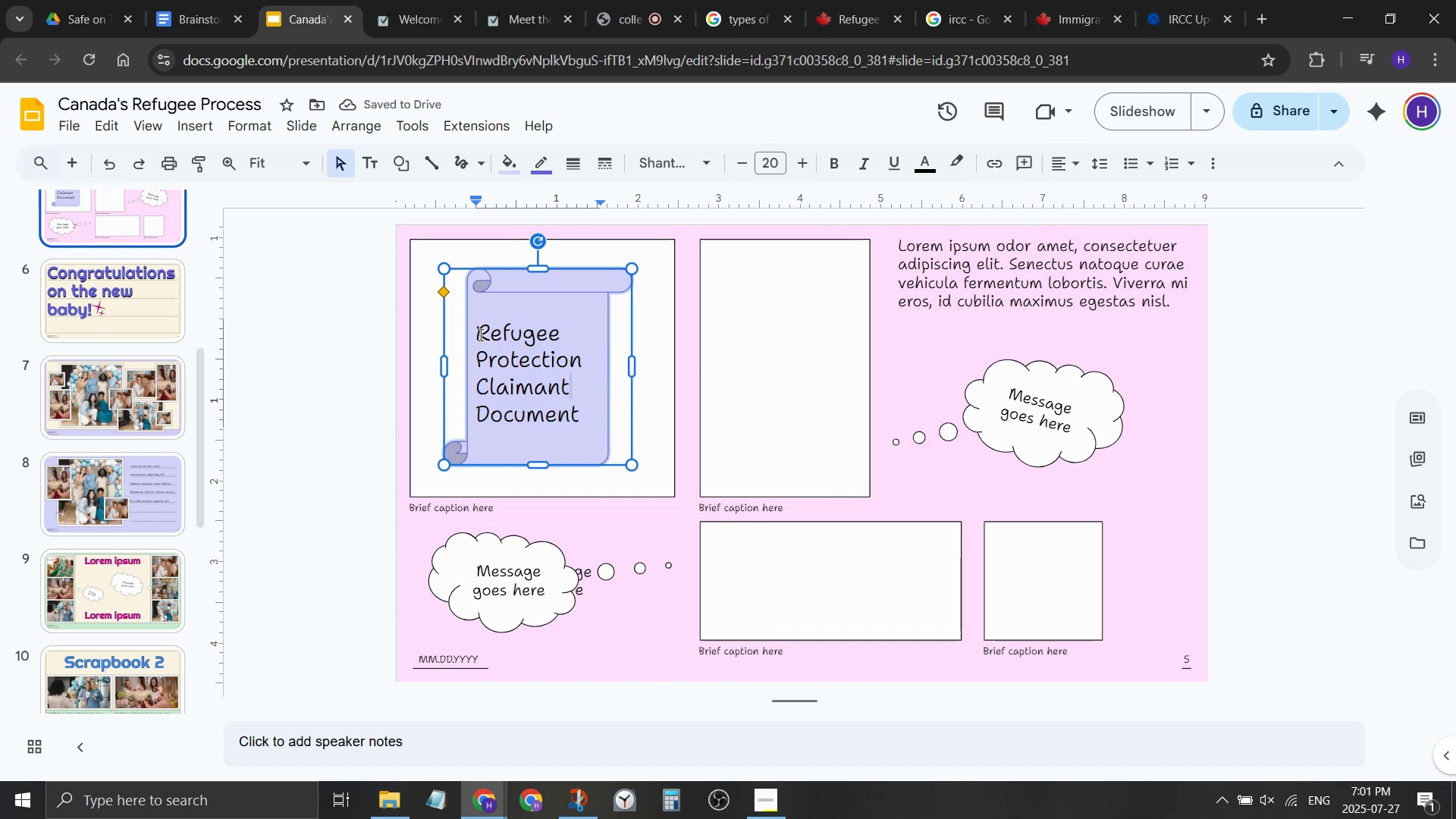 
left_click_drag(start_coordinate=[476, 334], to_coordinate=[488, 338])
 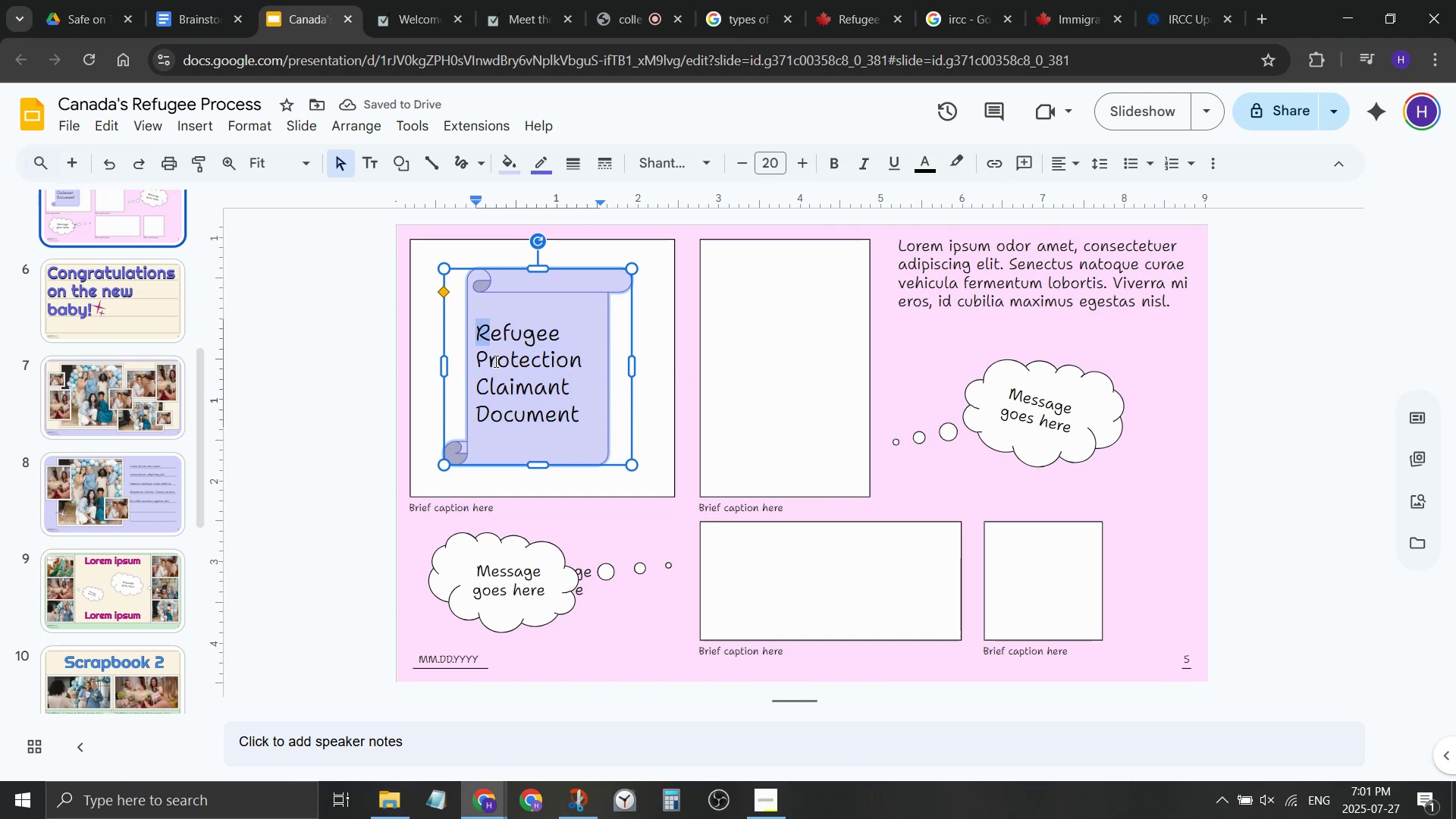 
key(Control+ControlRight)
 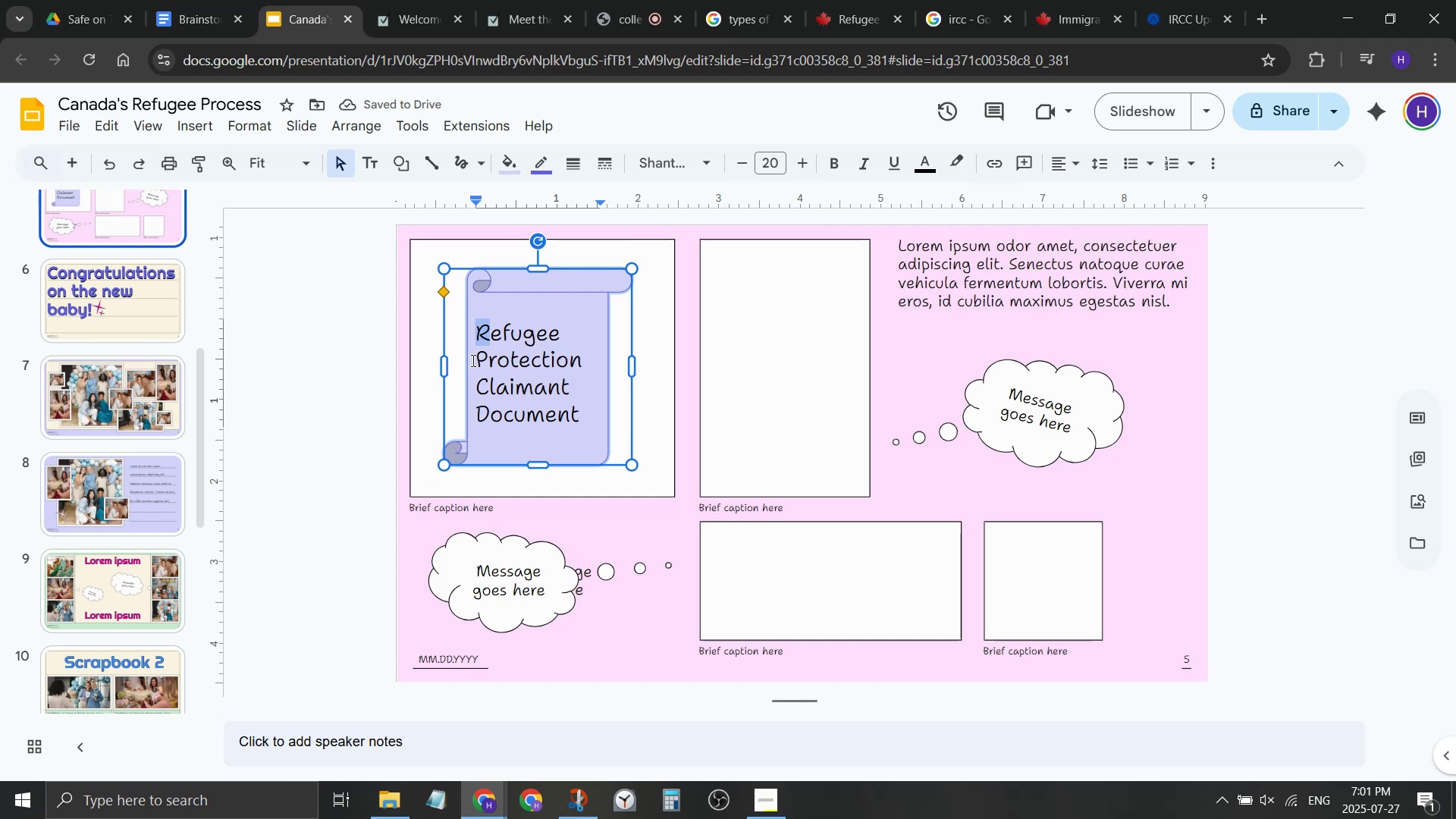 
key(Control+U)
 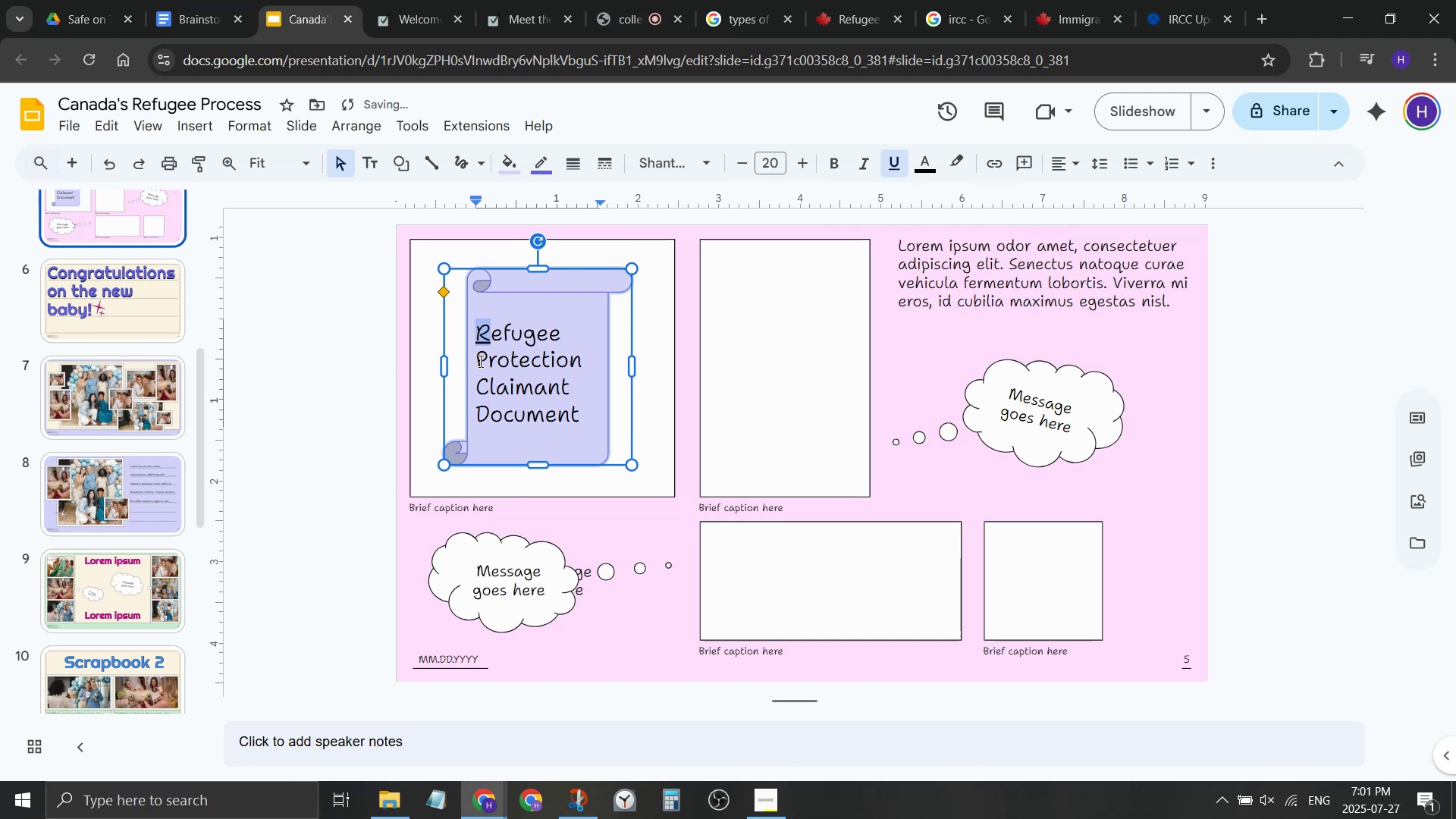 
left_click_drag(start_coordinate=[479, 361], to_coordinate=[486, 363])
 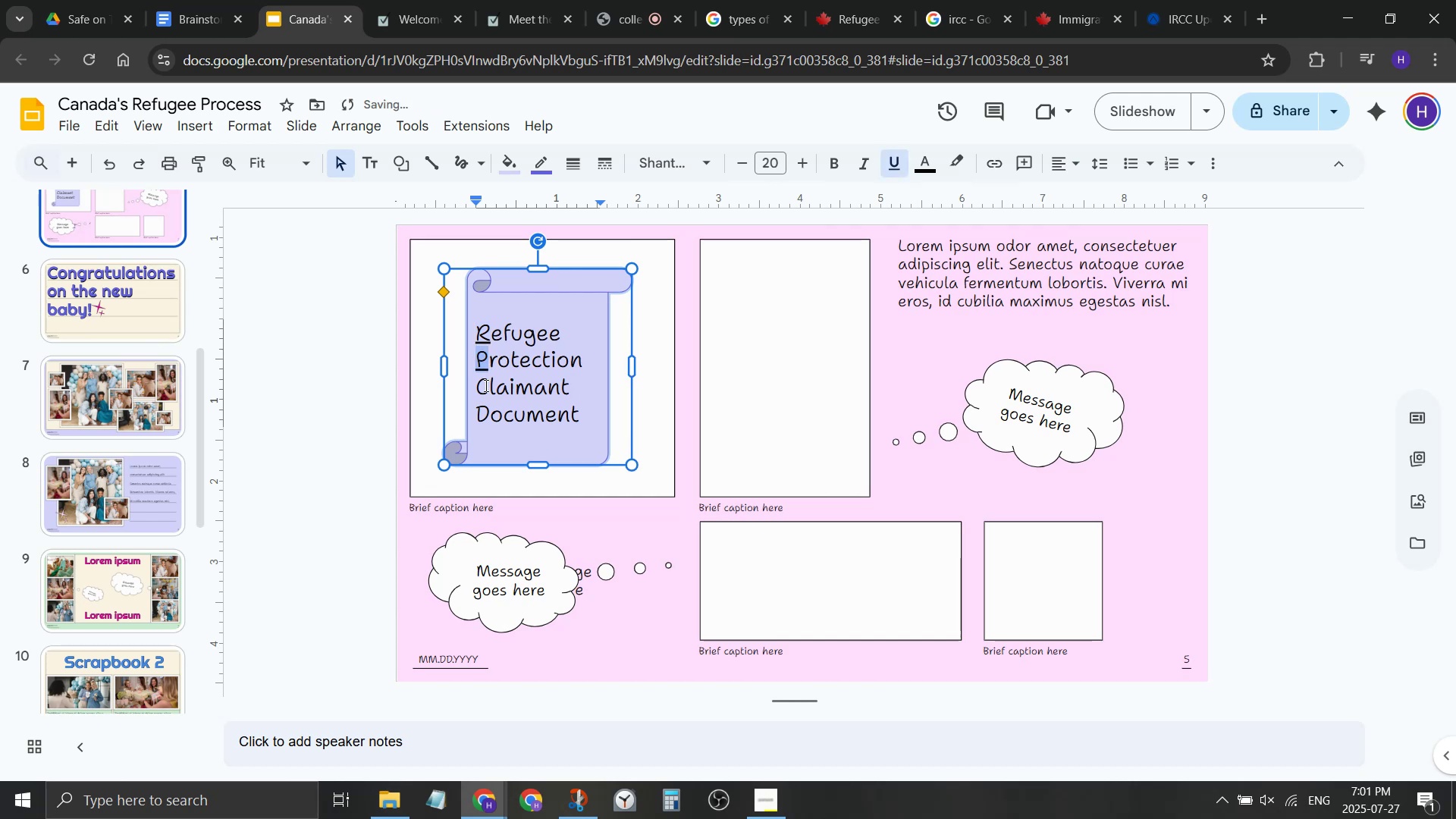 
key(Control+ControlRight)
 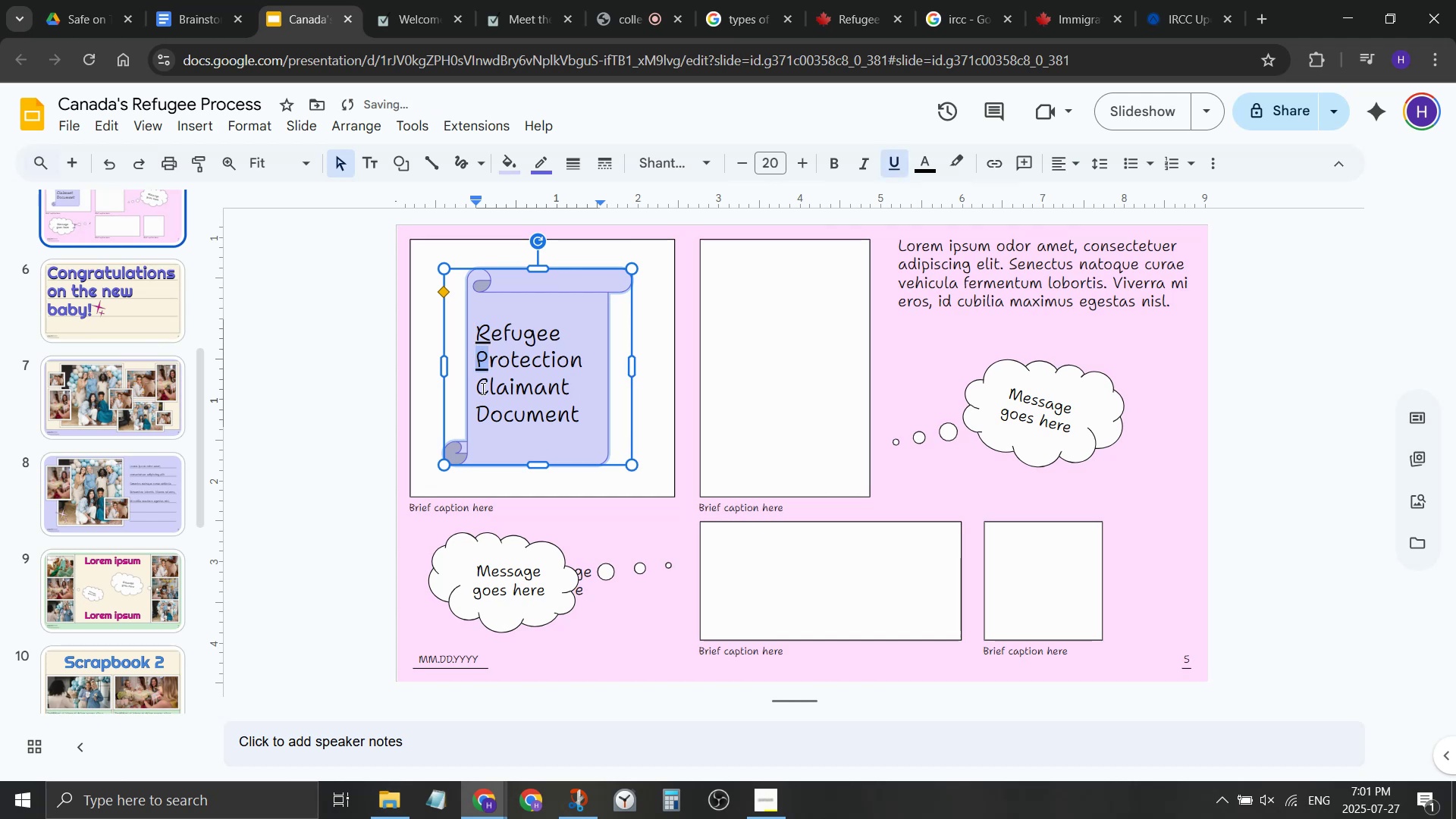 
key(Control+U)
 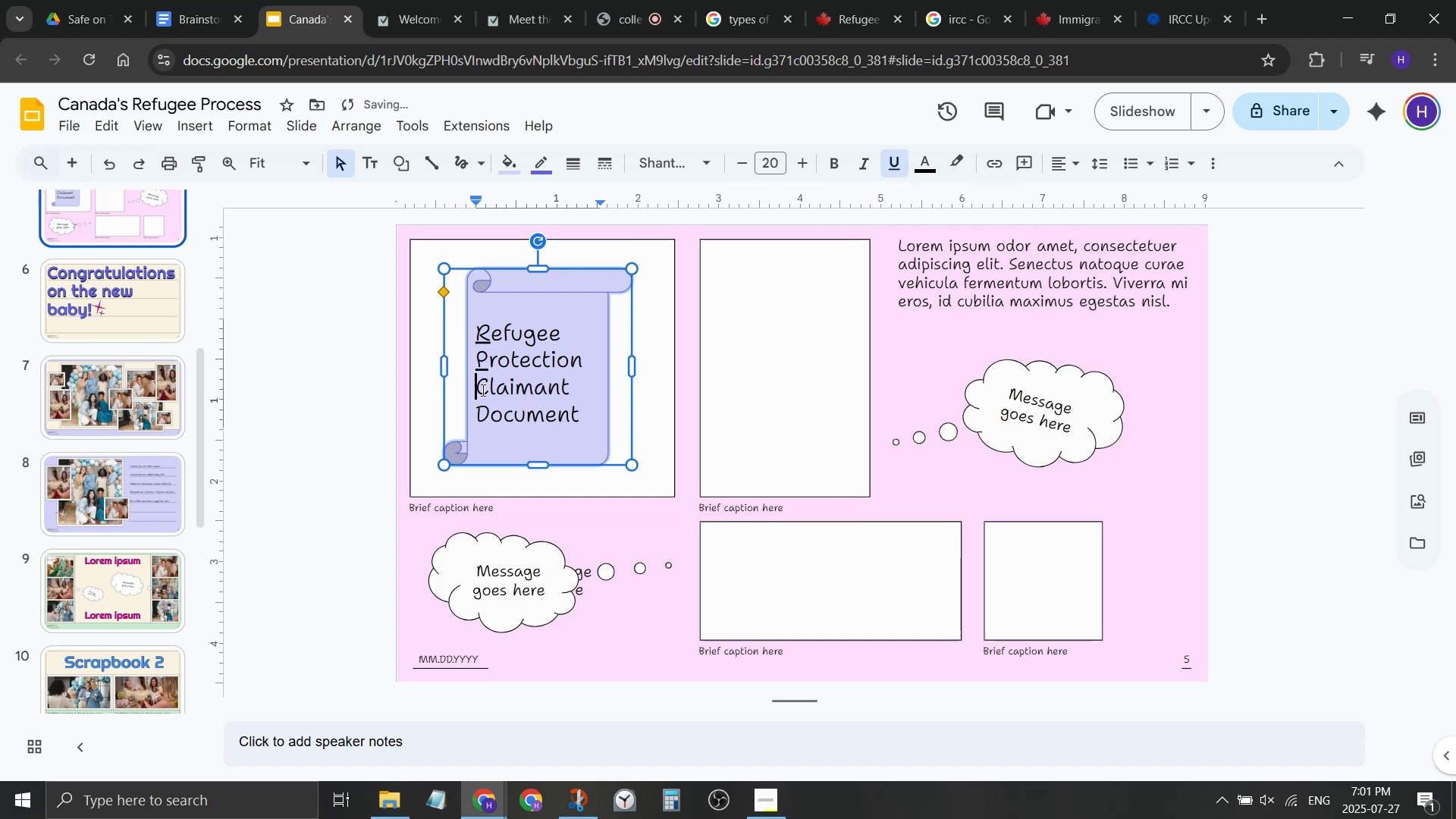 
left_click_drag(start_coordinate=[481, 388], to_coordinate=[488, 394])
 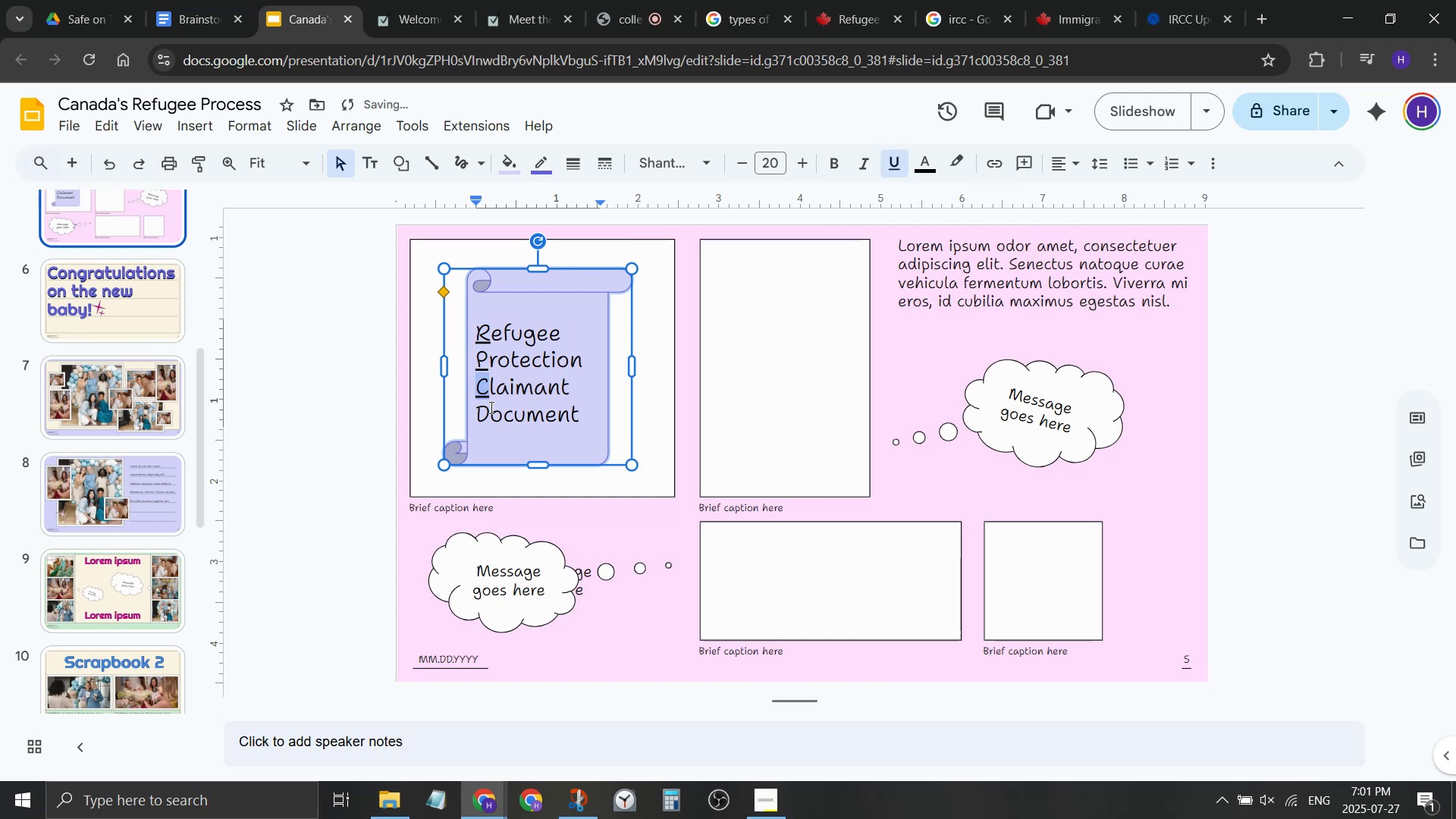 
key(Control+ControlRight)
 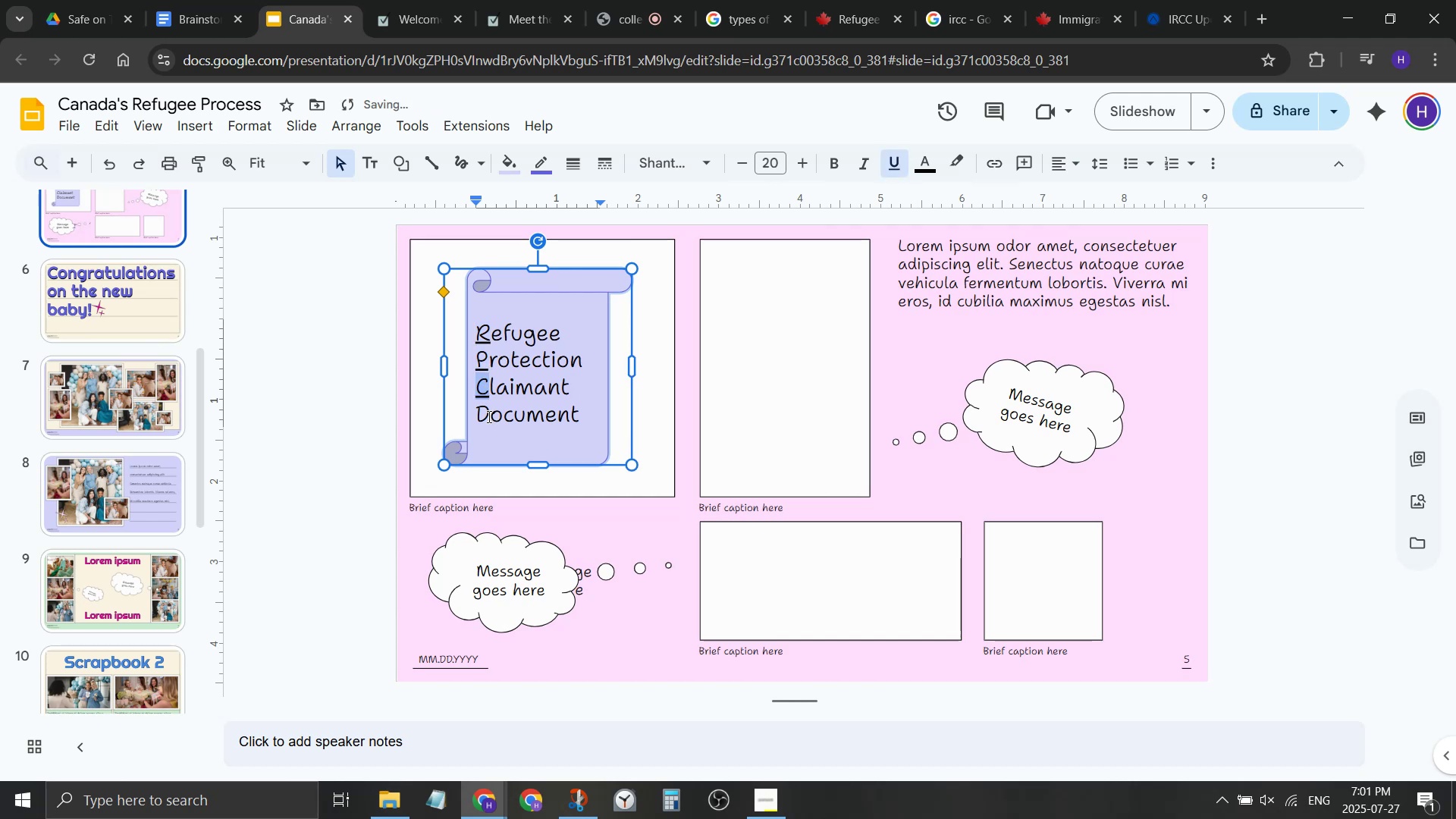 
key(Control+U)
 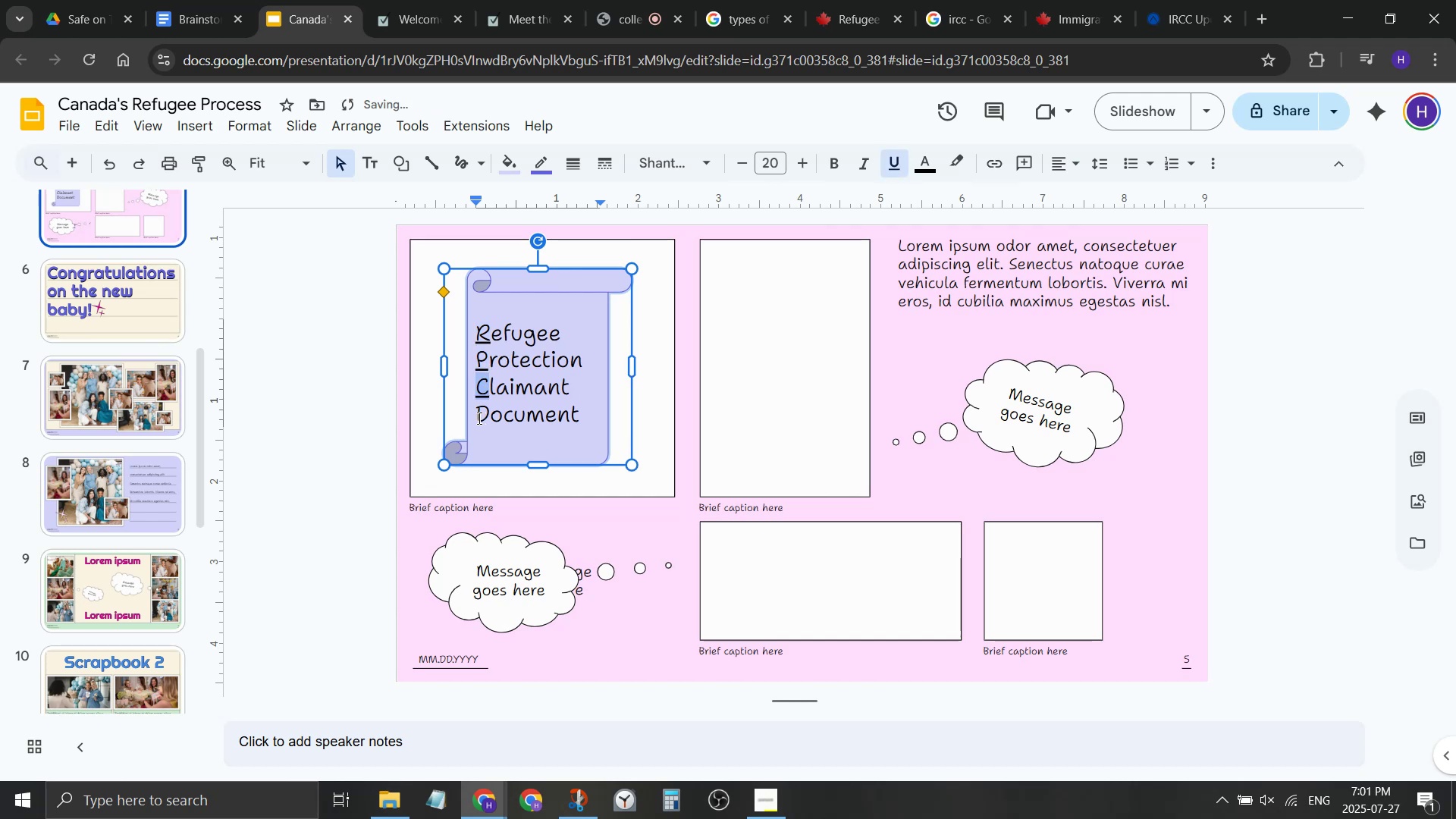 
left_click_drag(start_coordinate=[478, 418], to_coordinate=[485, 421])
 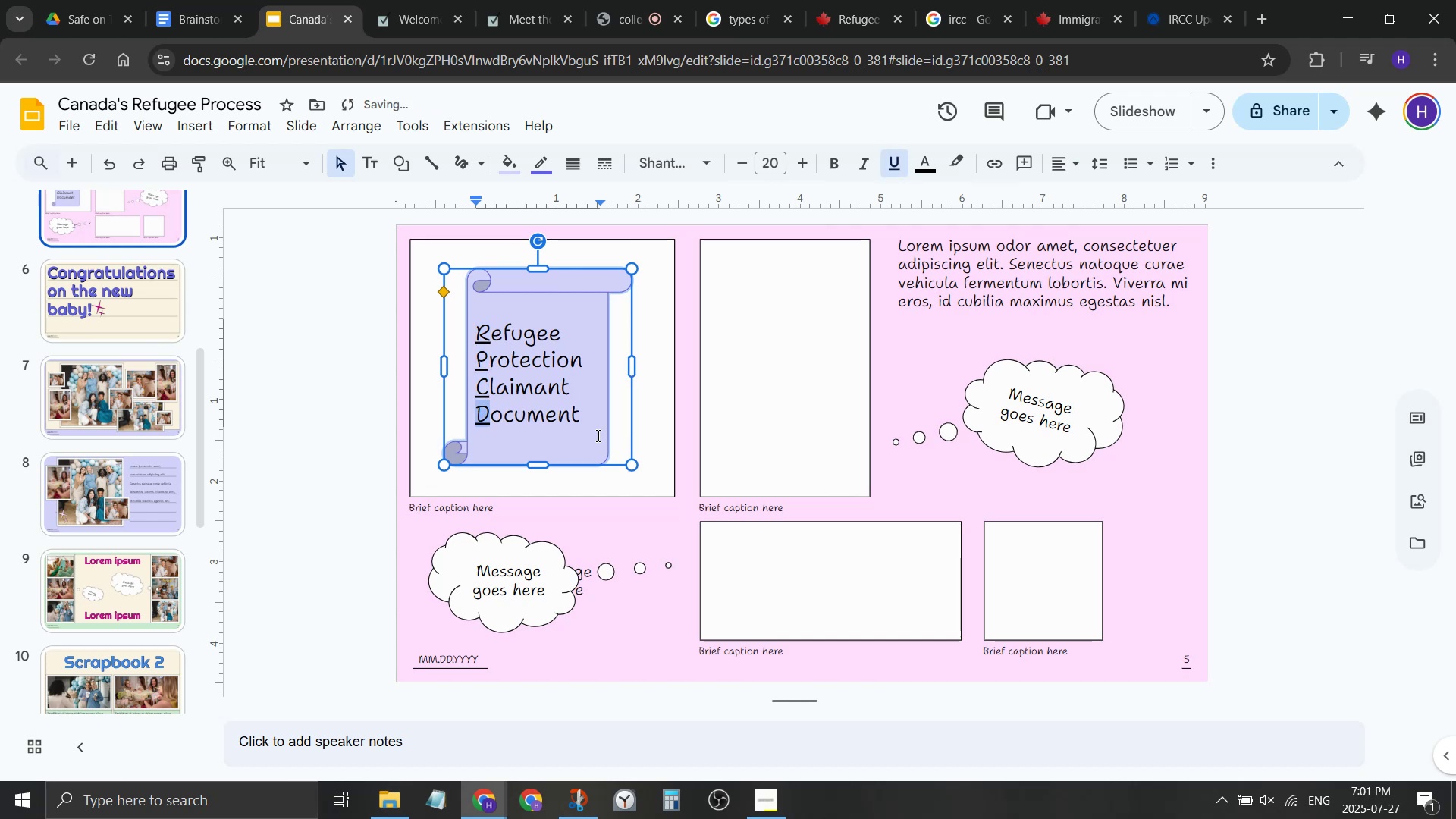 
key(Control+ControlRight)
 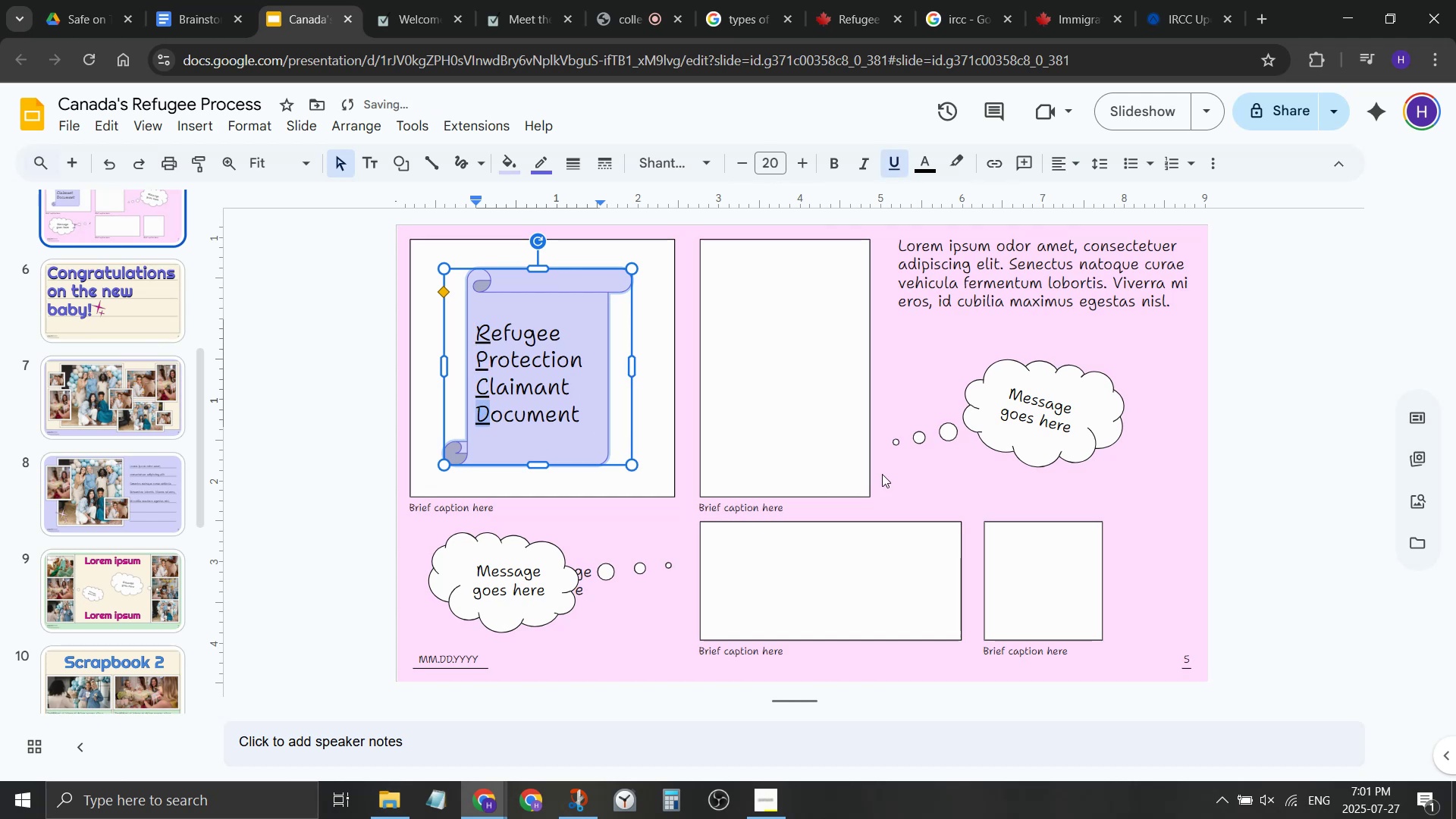 
key(Control+U)
 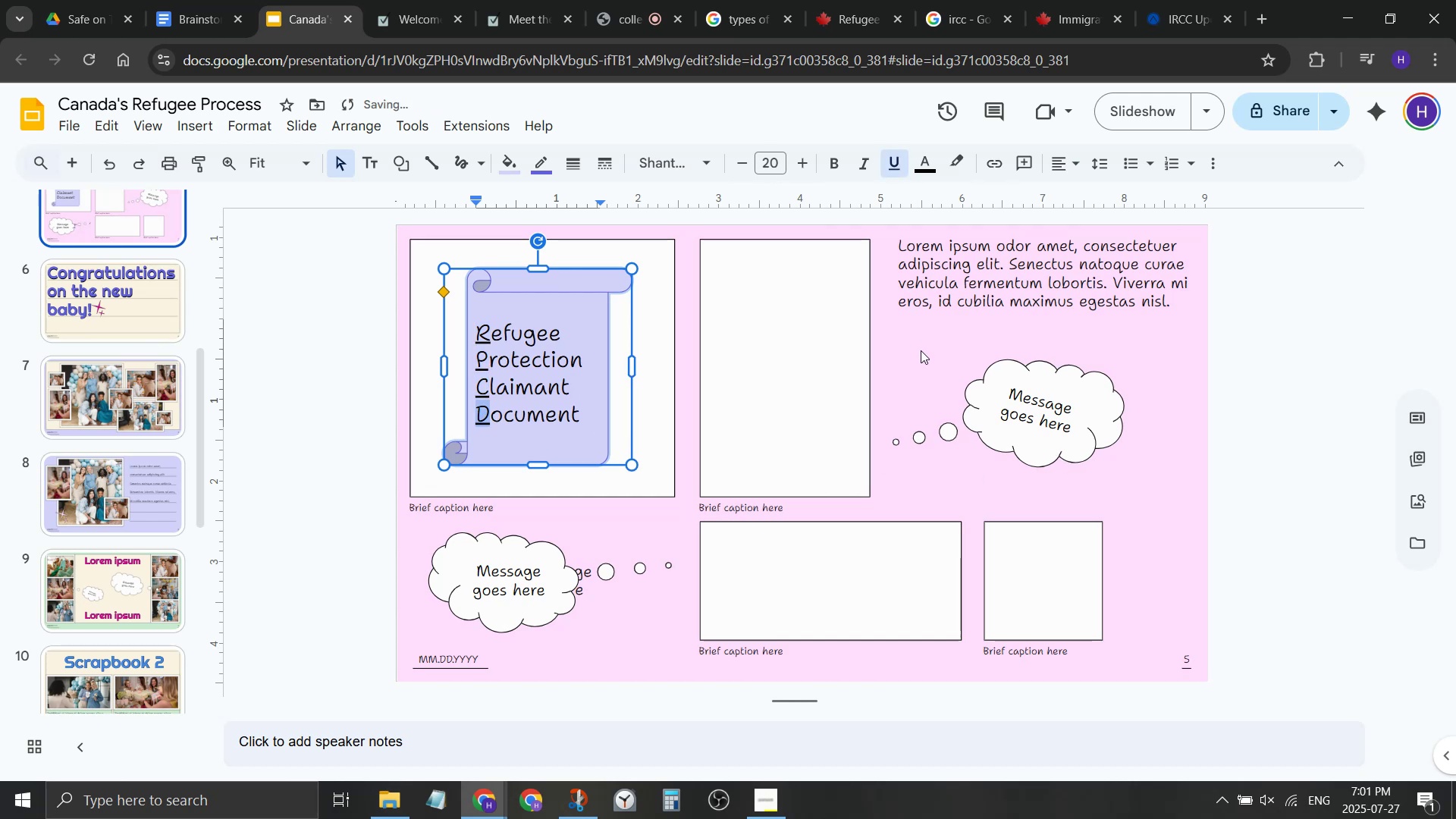 
left_click([921, 350])
 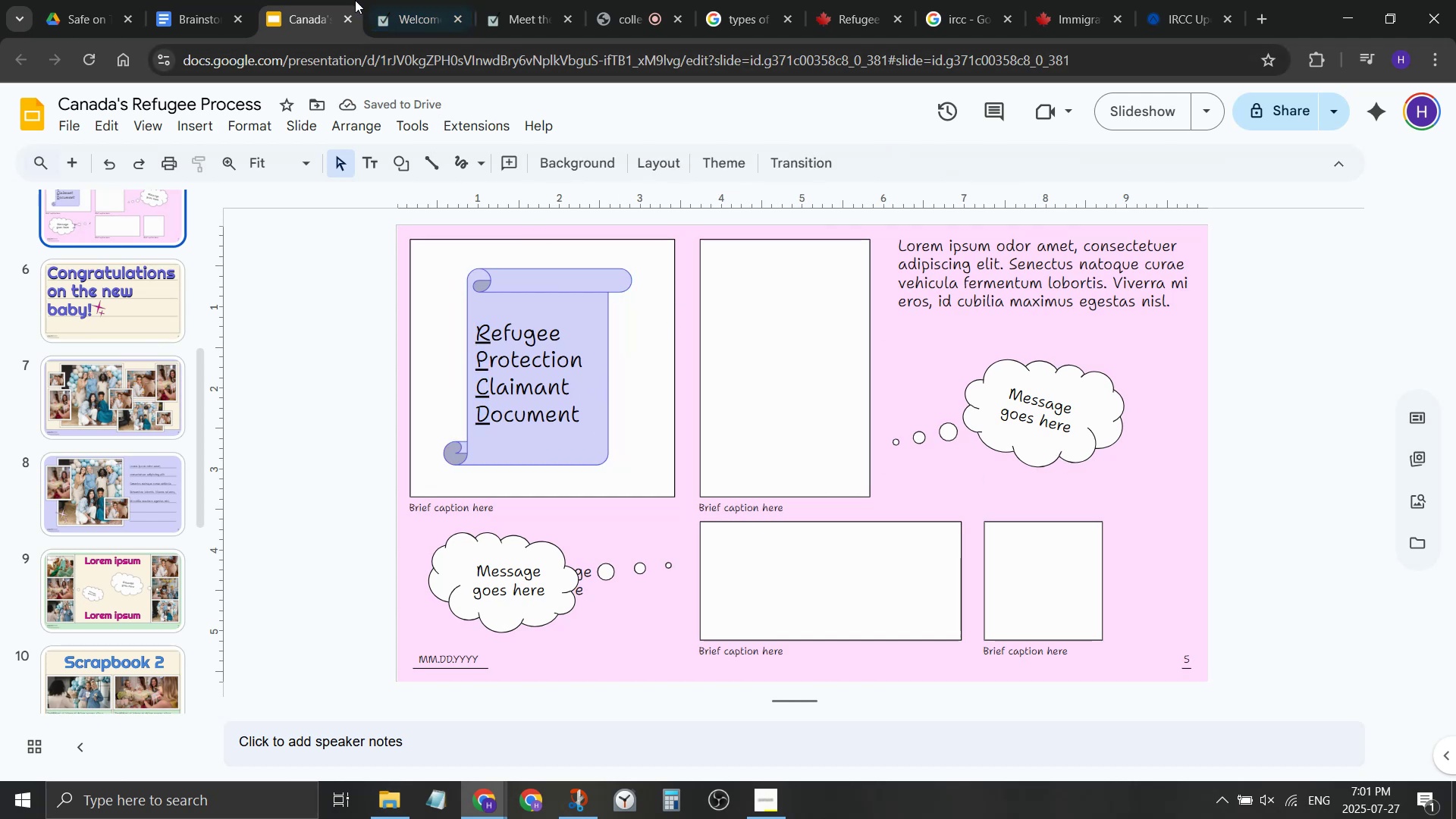 
left_click([219, 0])
 